 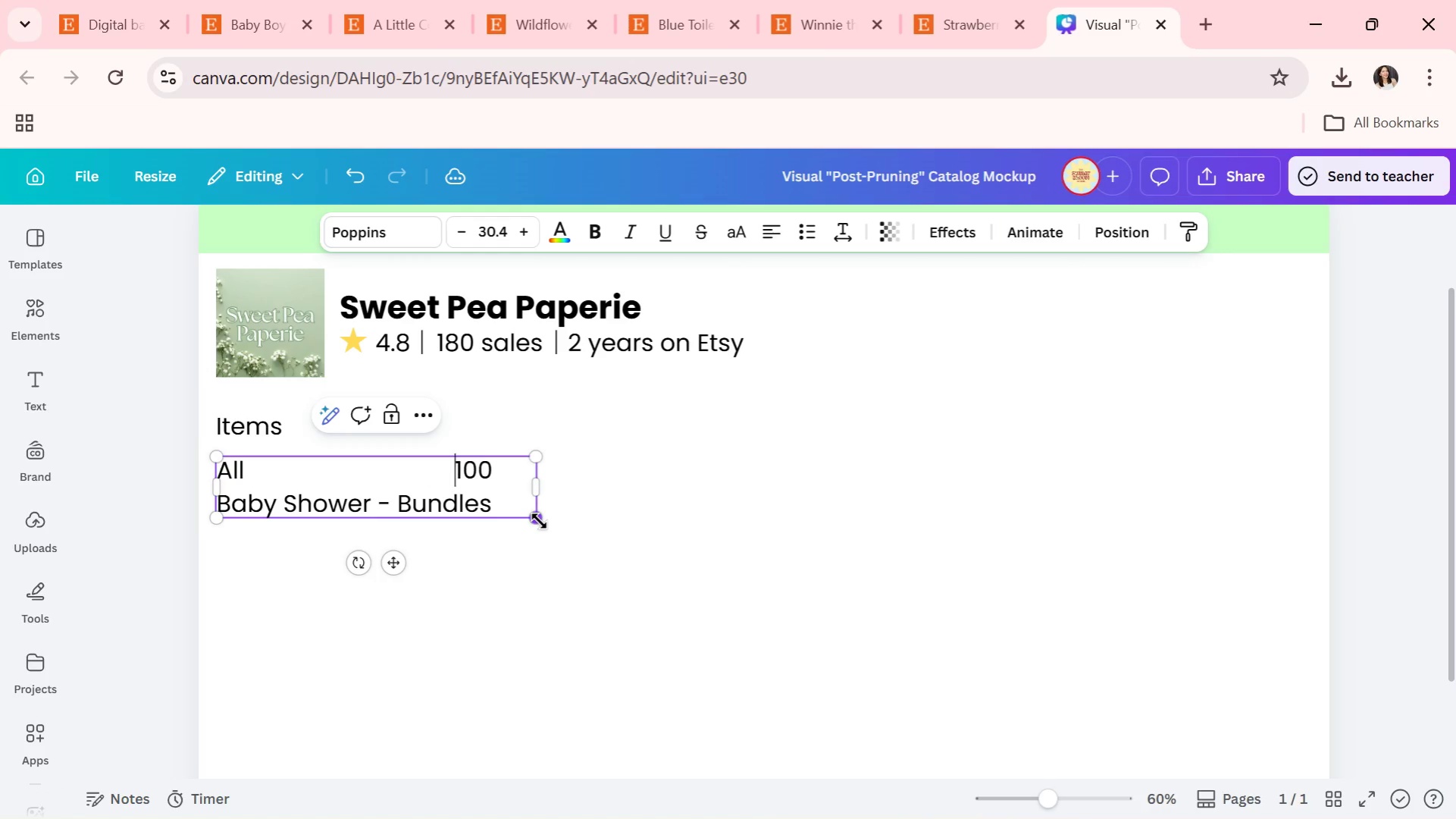 
key(Space)
 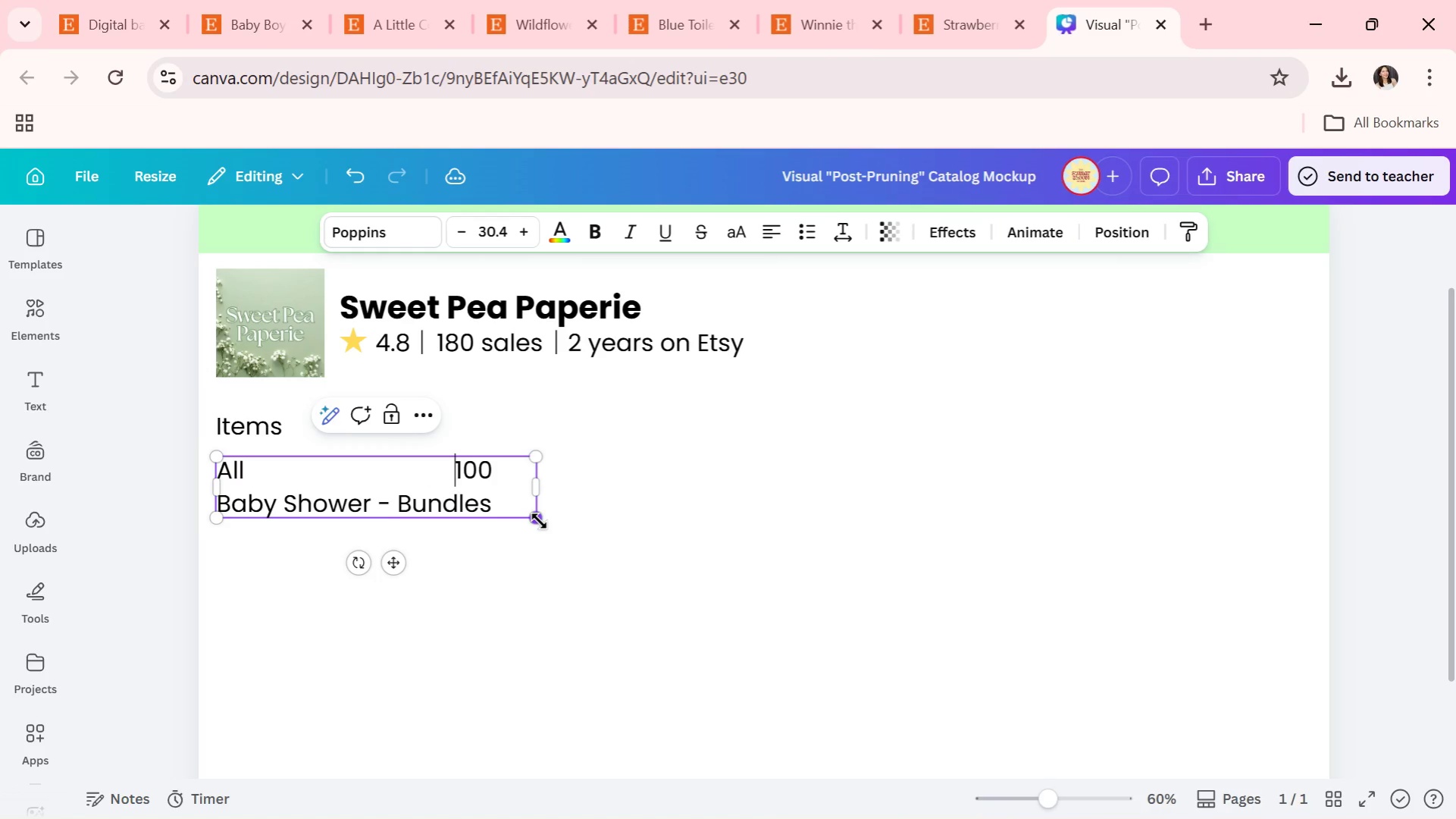 
key(Space)
 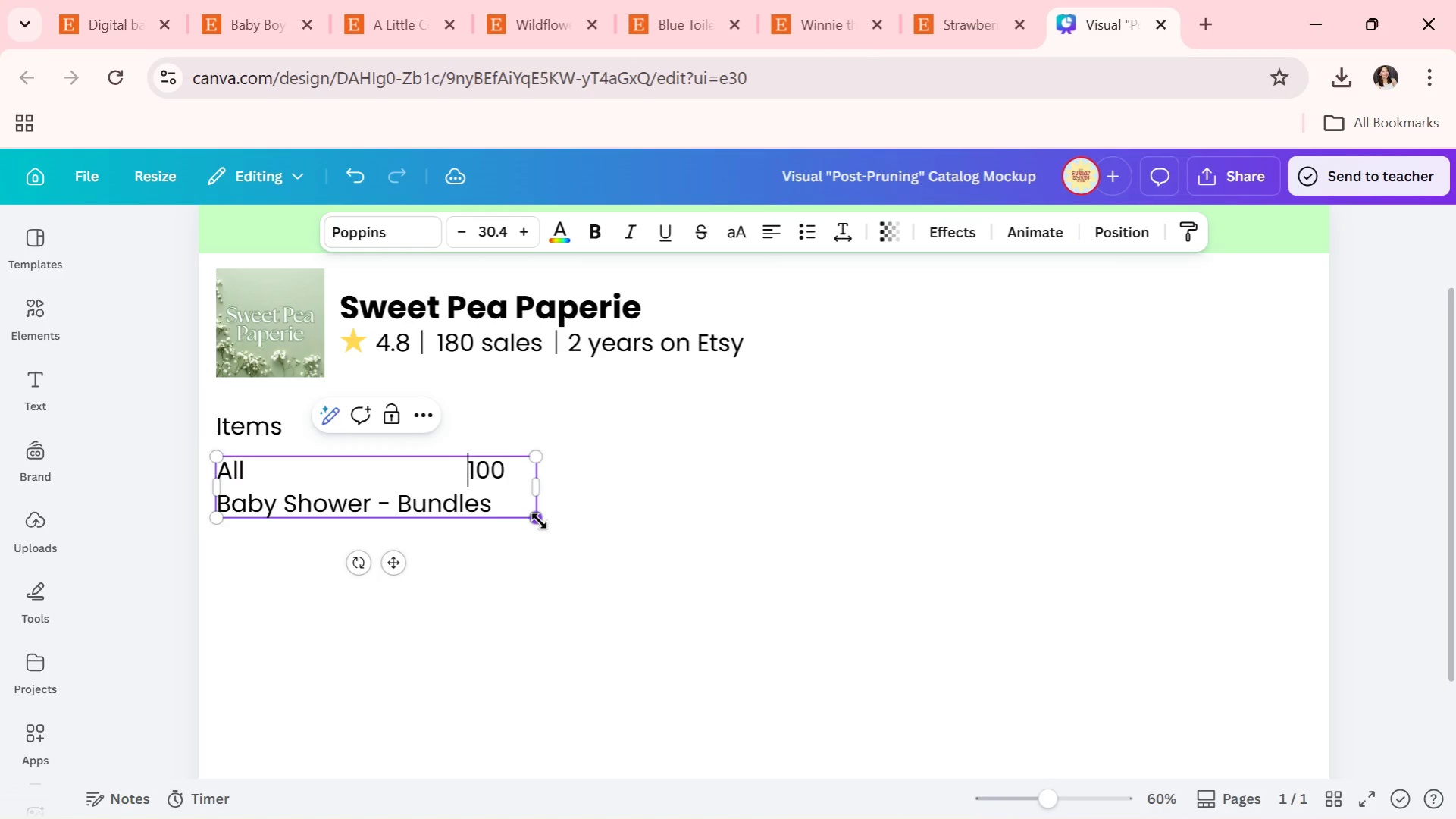 
key(Space)
 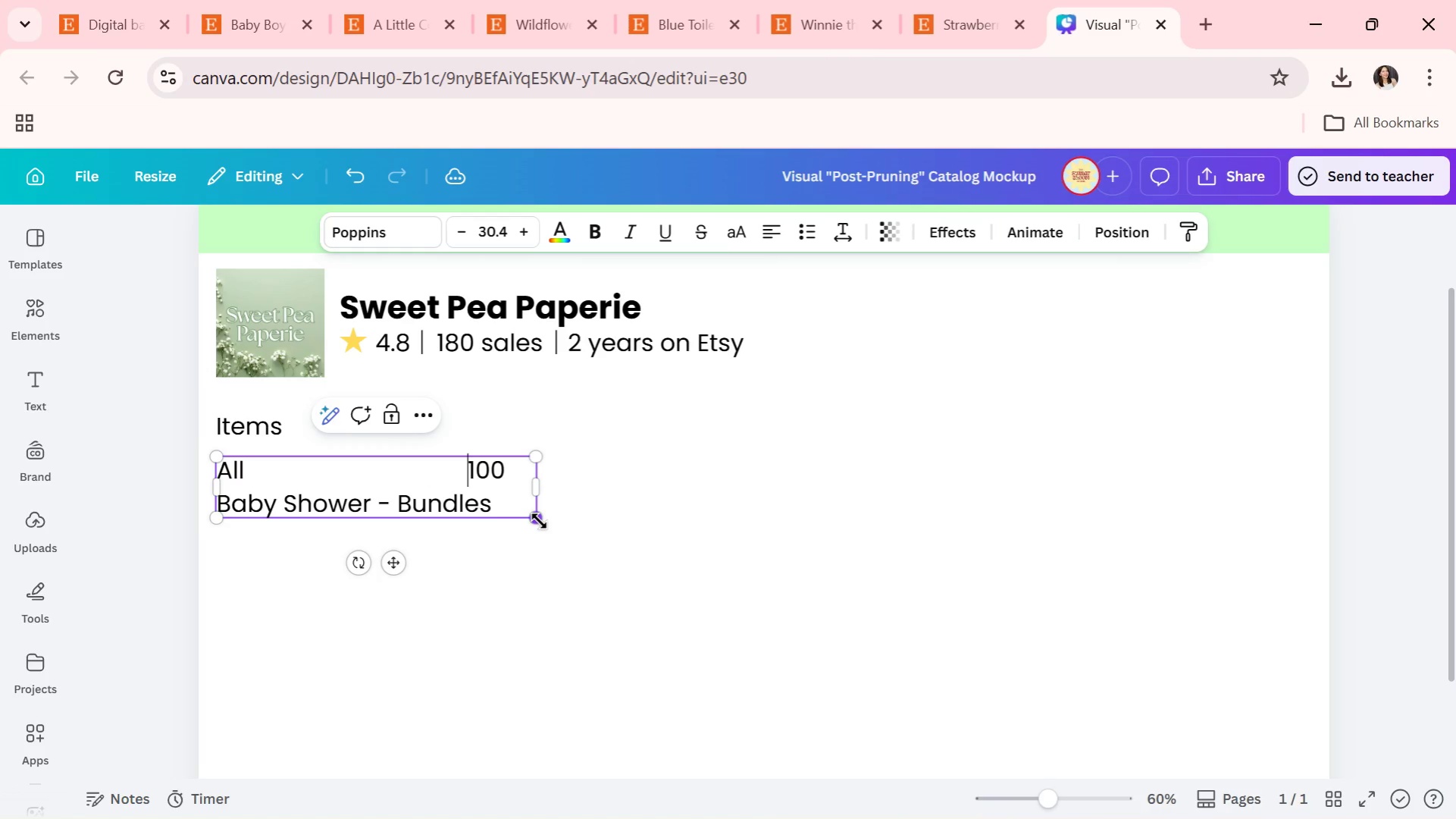 
key(Space)
 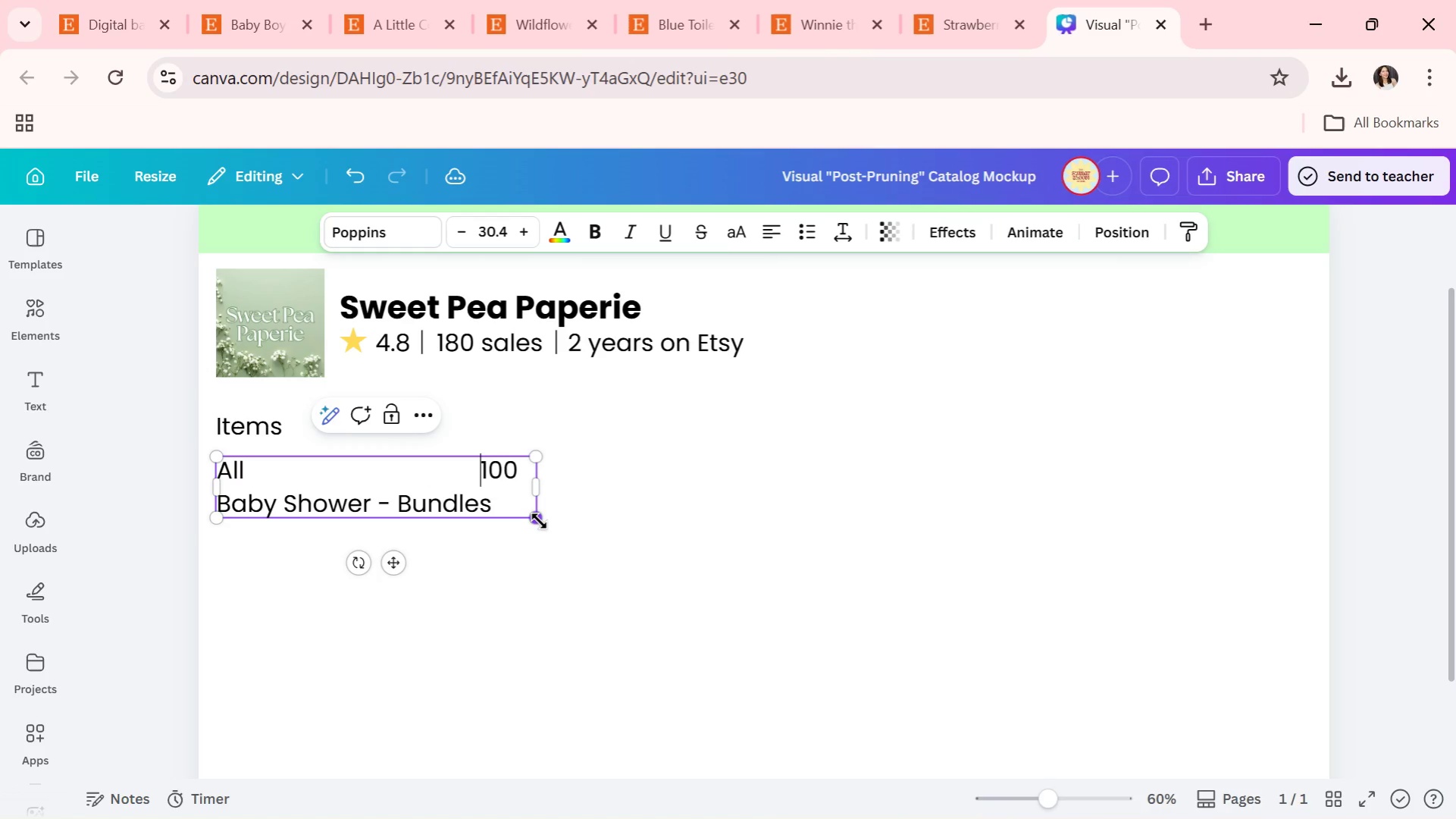 
key(Space)
 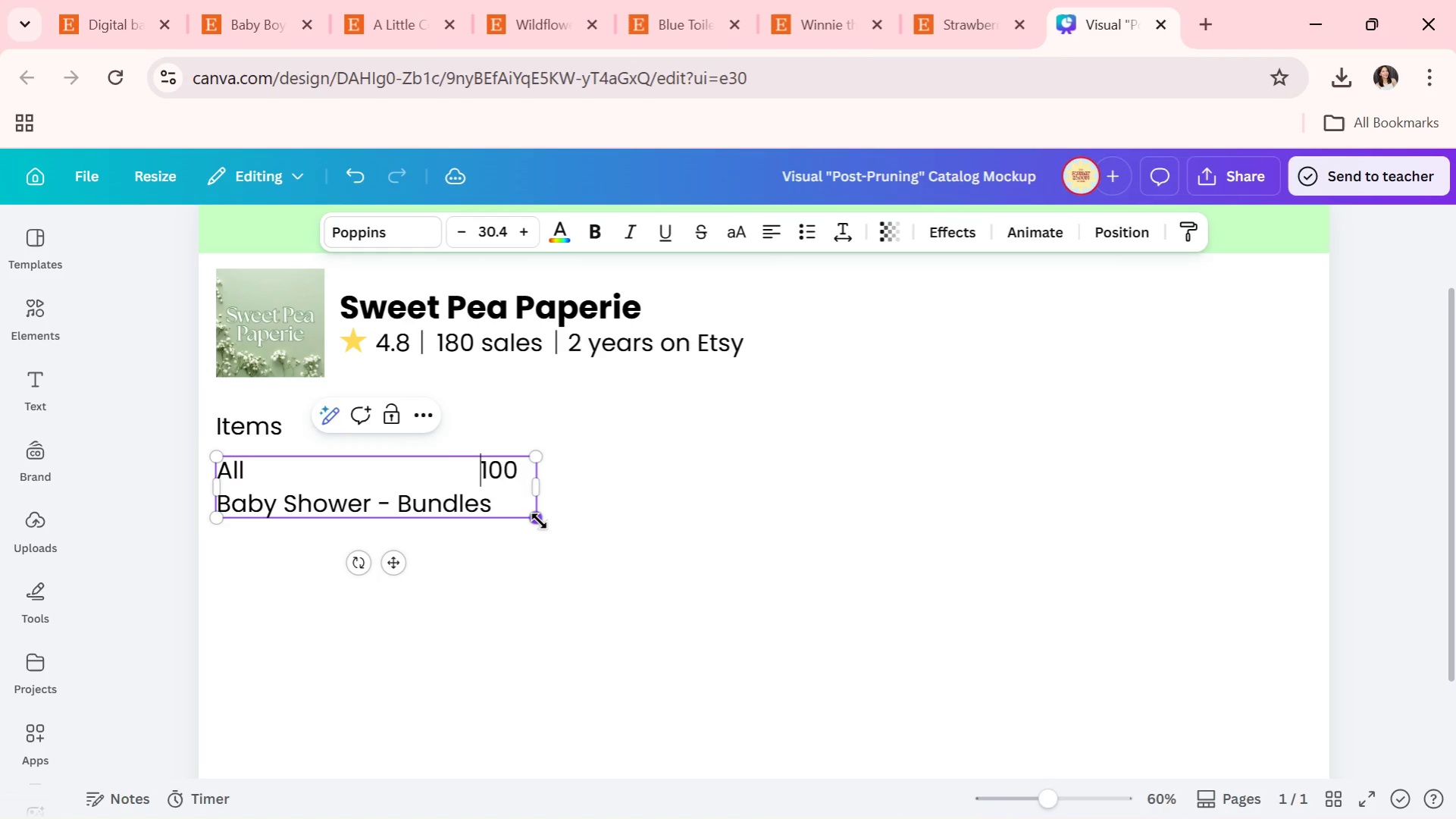 
key(Space)
 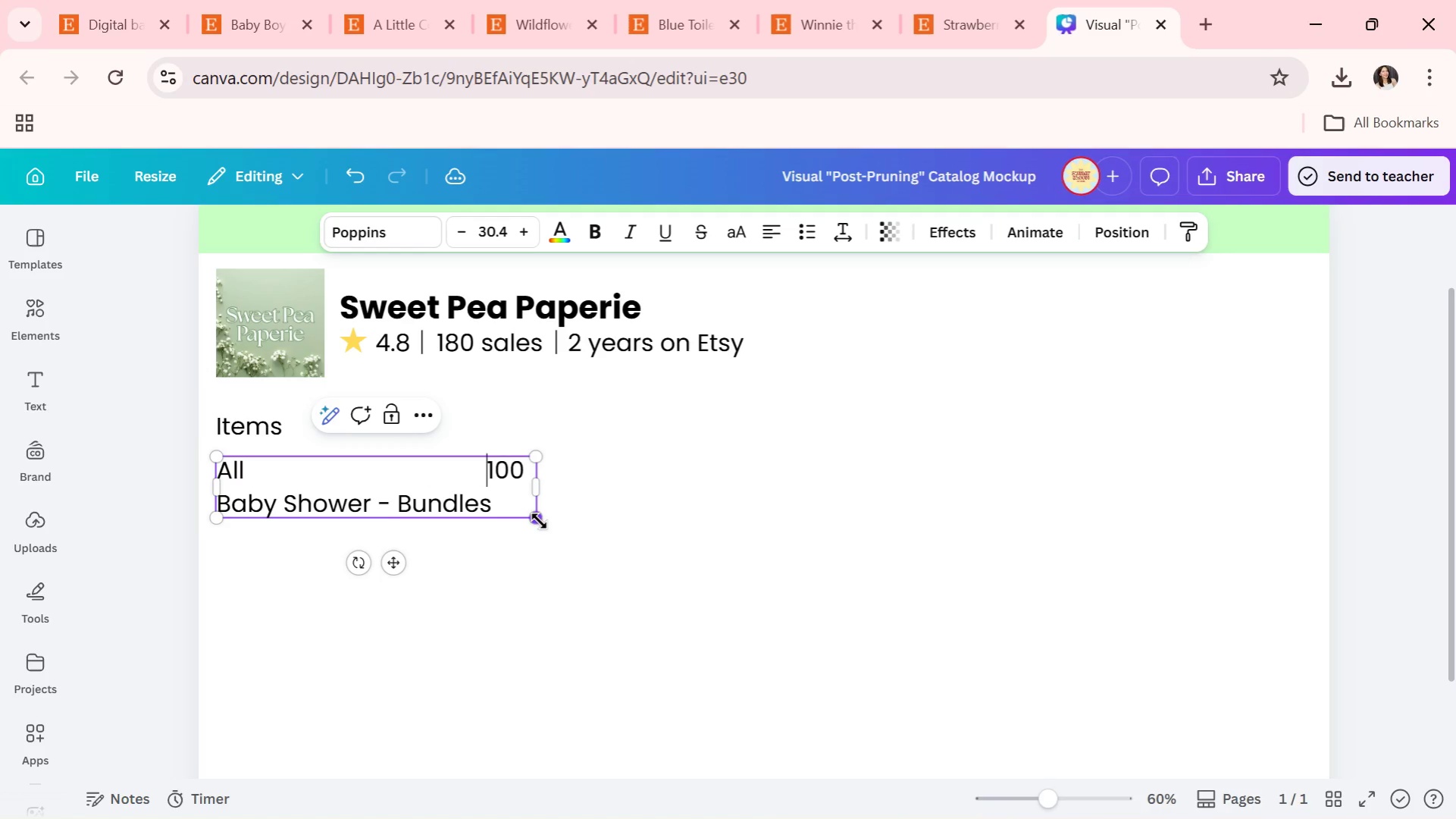 
key(Space)
 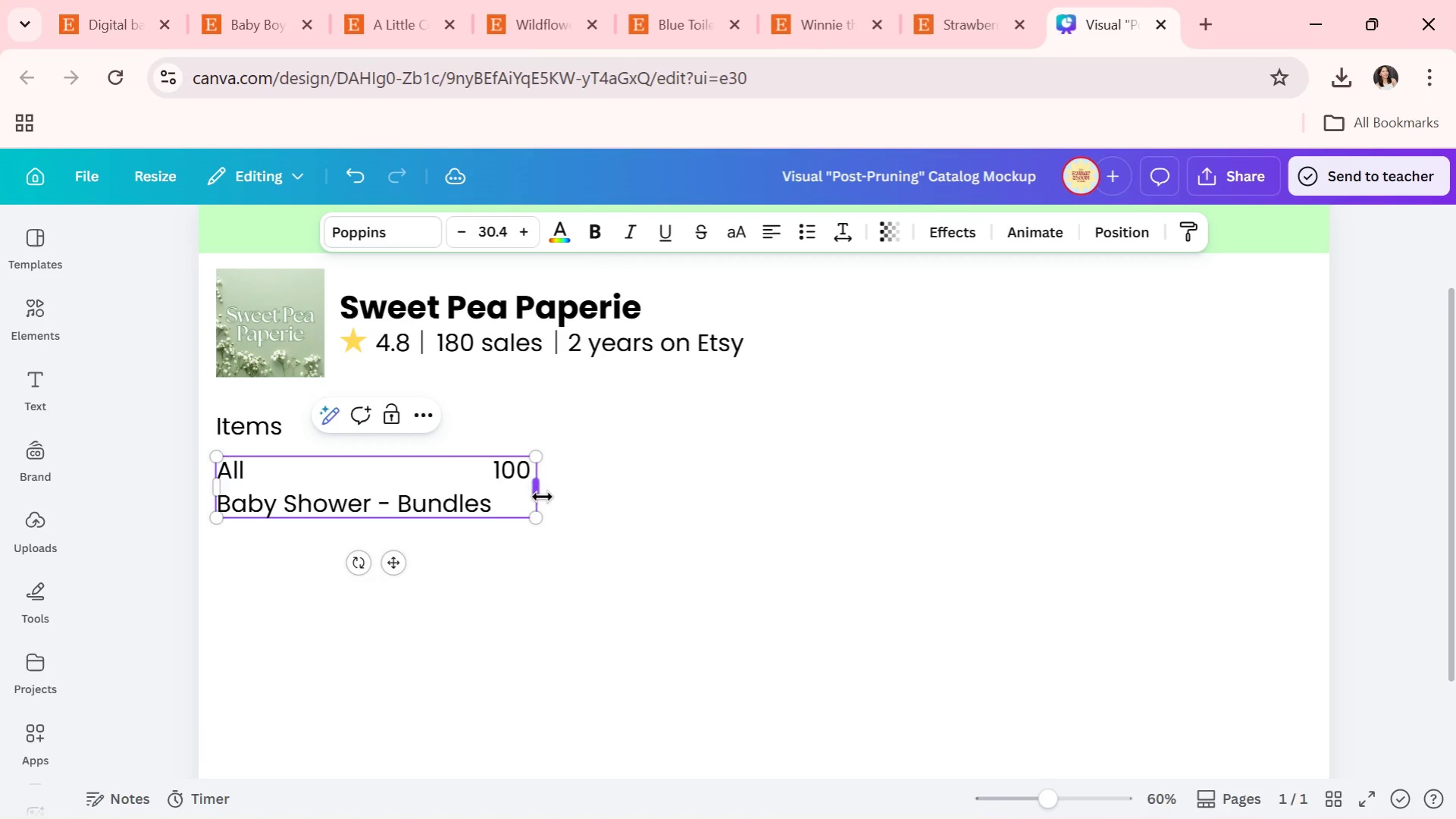 
left_click_drag(start_coordinate=[542, 494], to_coordinate=[643, 497])
 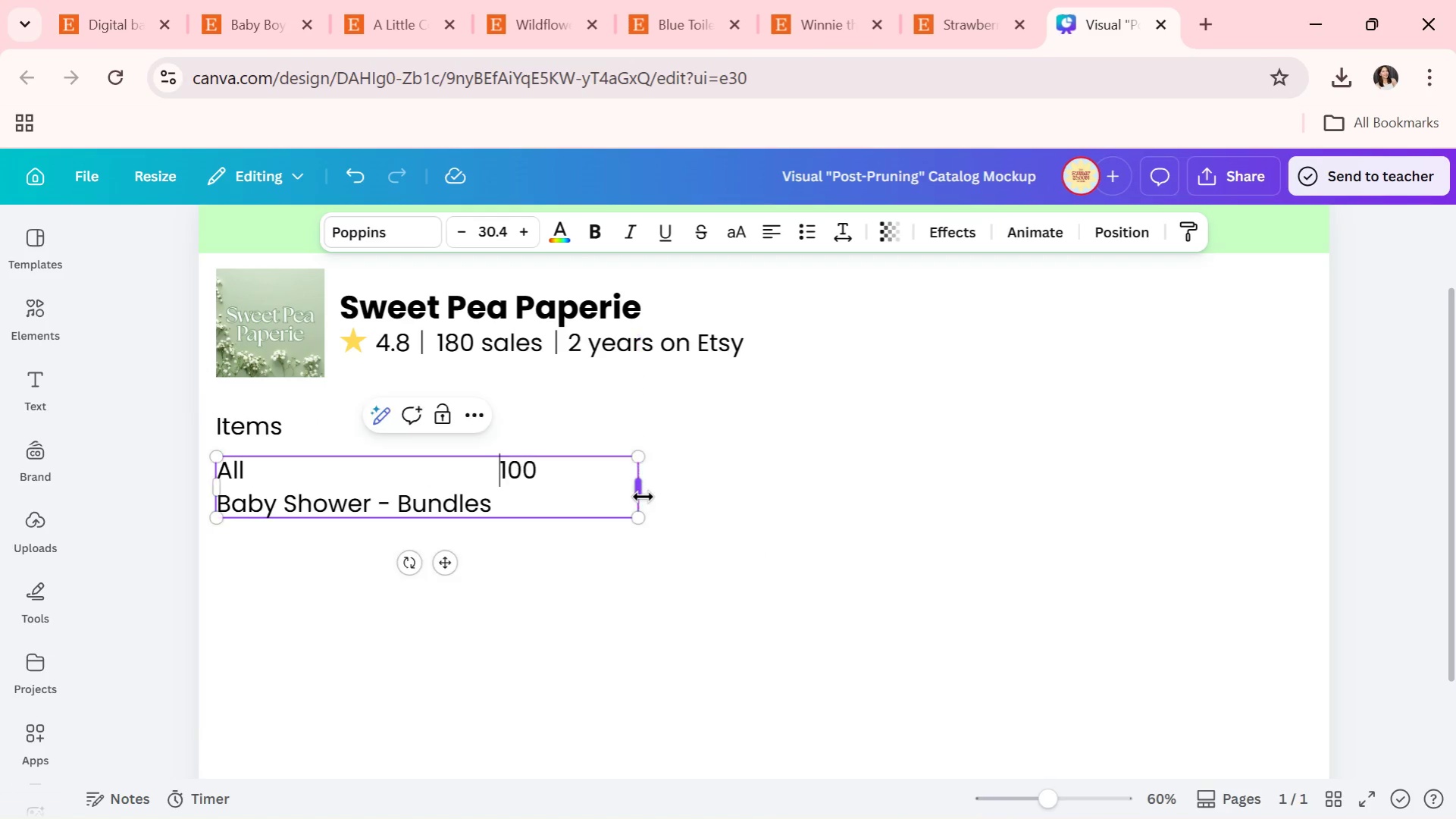 
key(Space)
 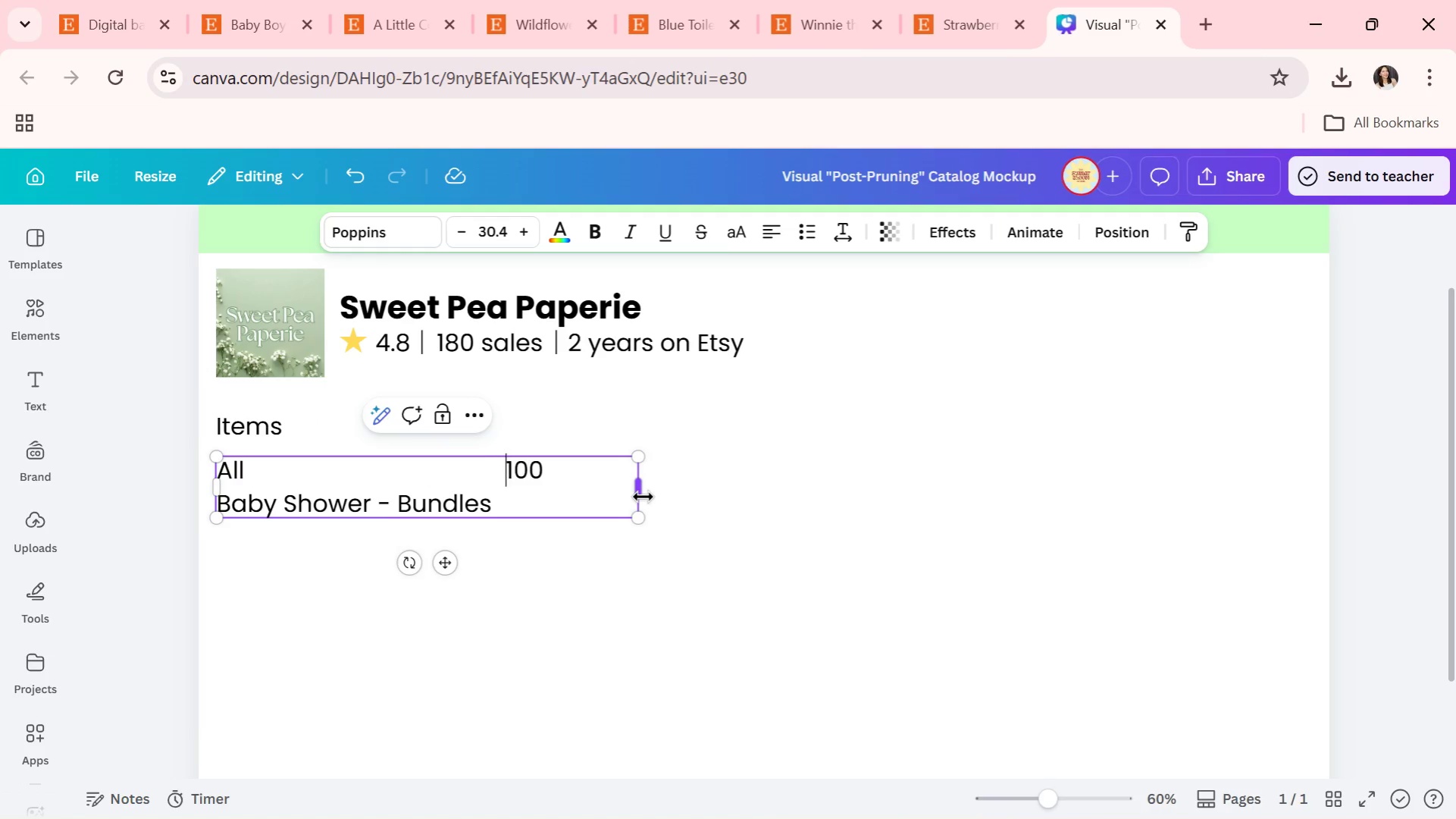 
key(Space)
 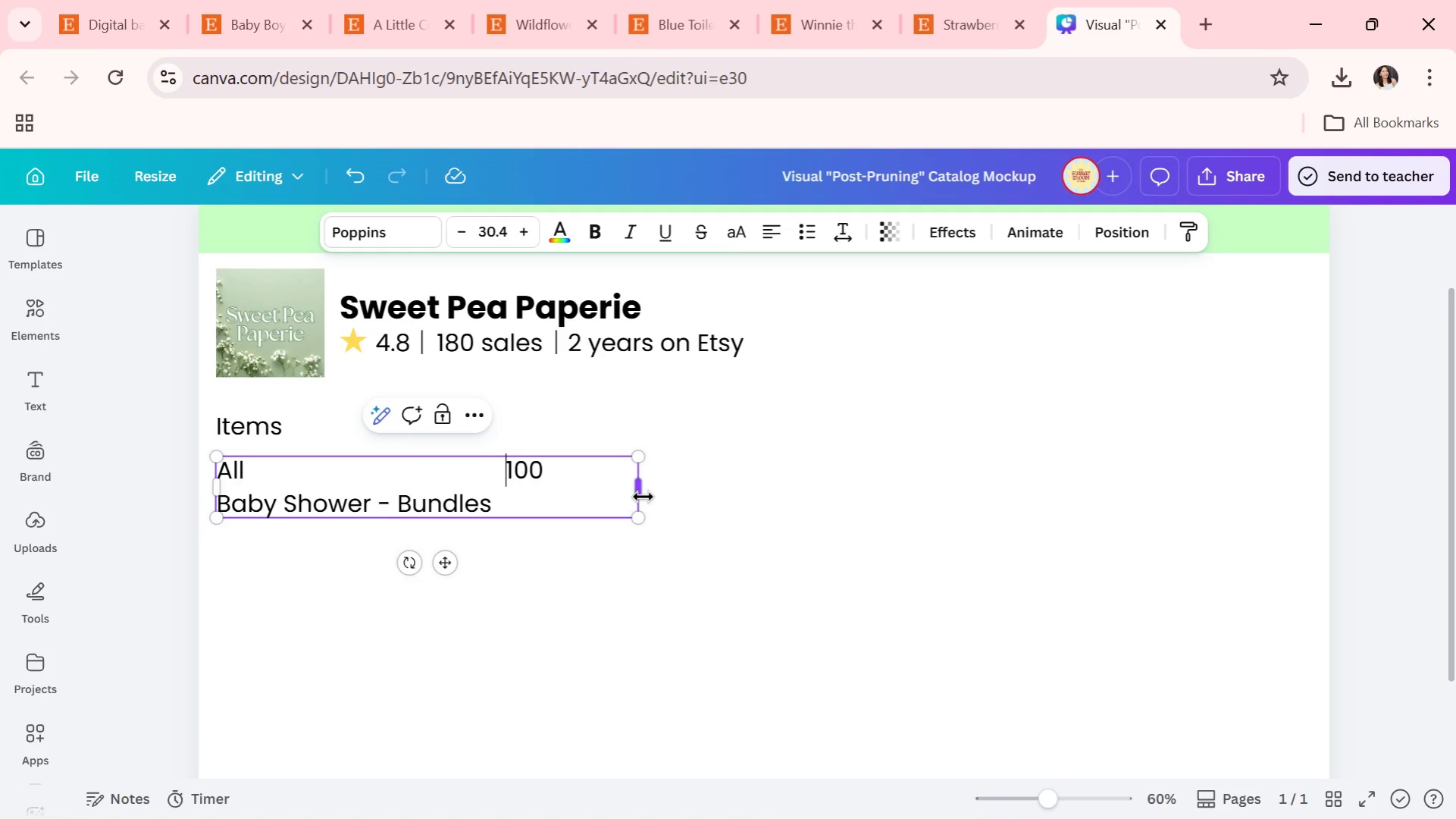 
key(Space)
 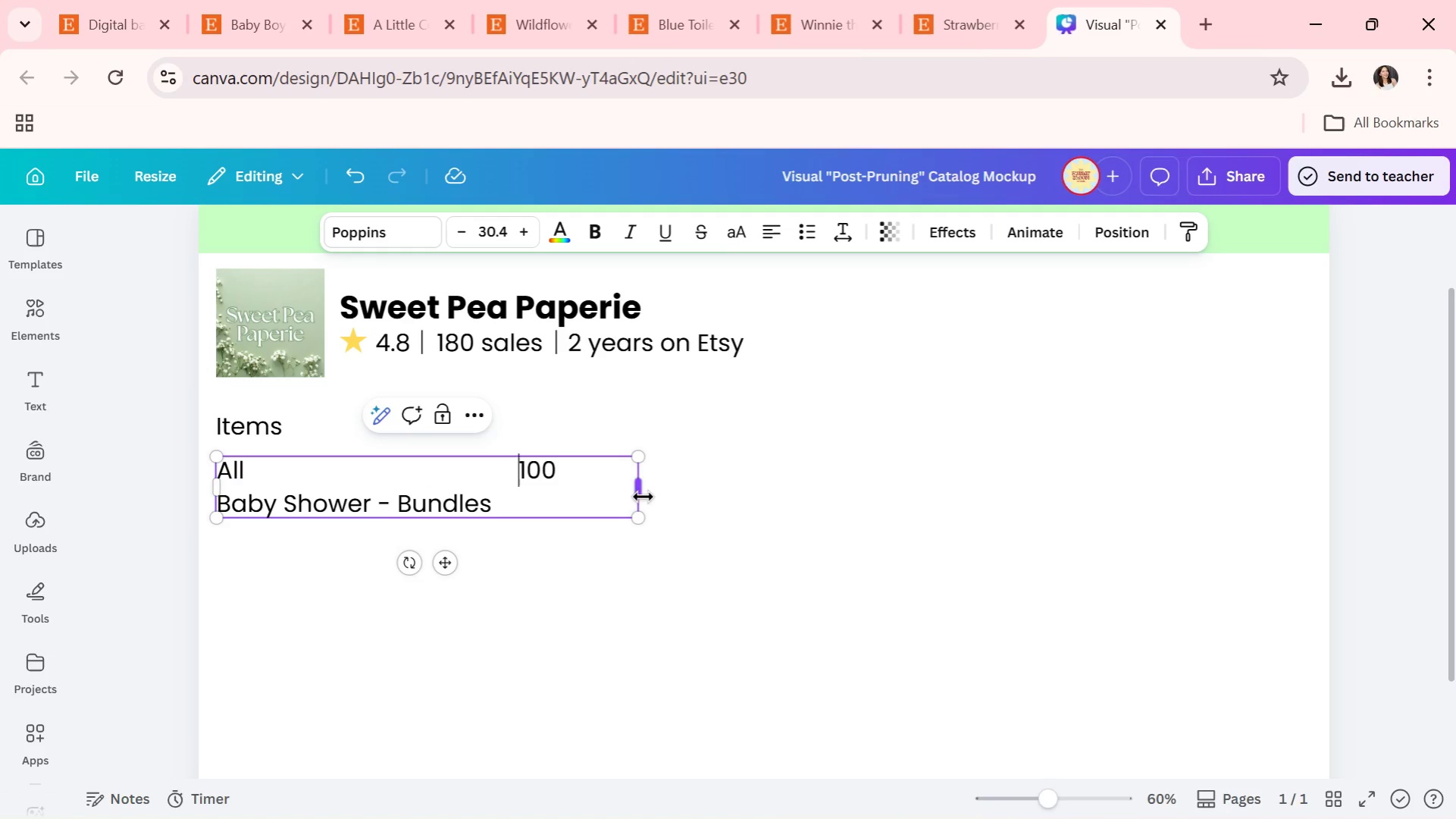 
key(Space)
 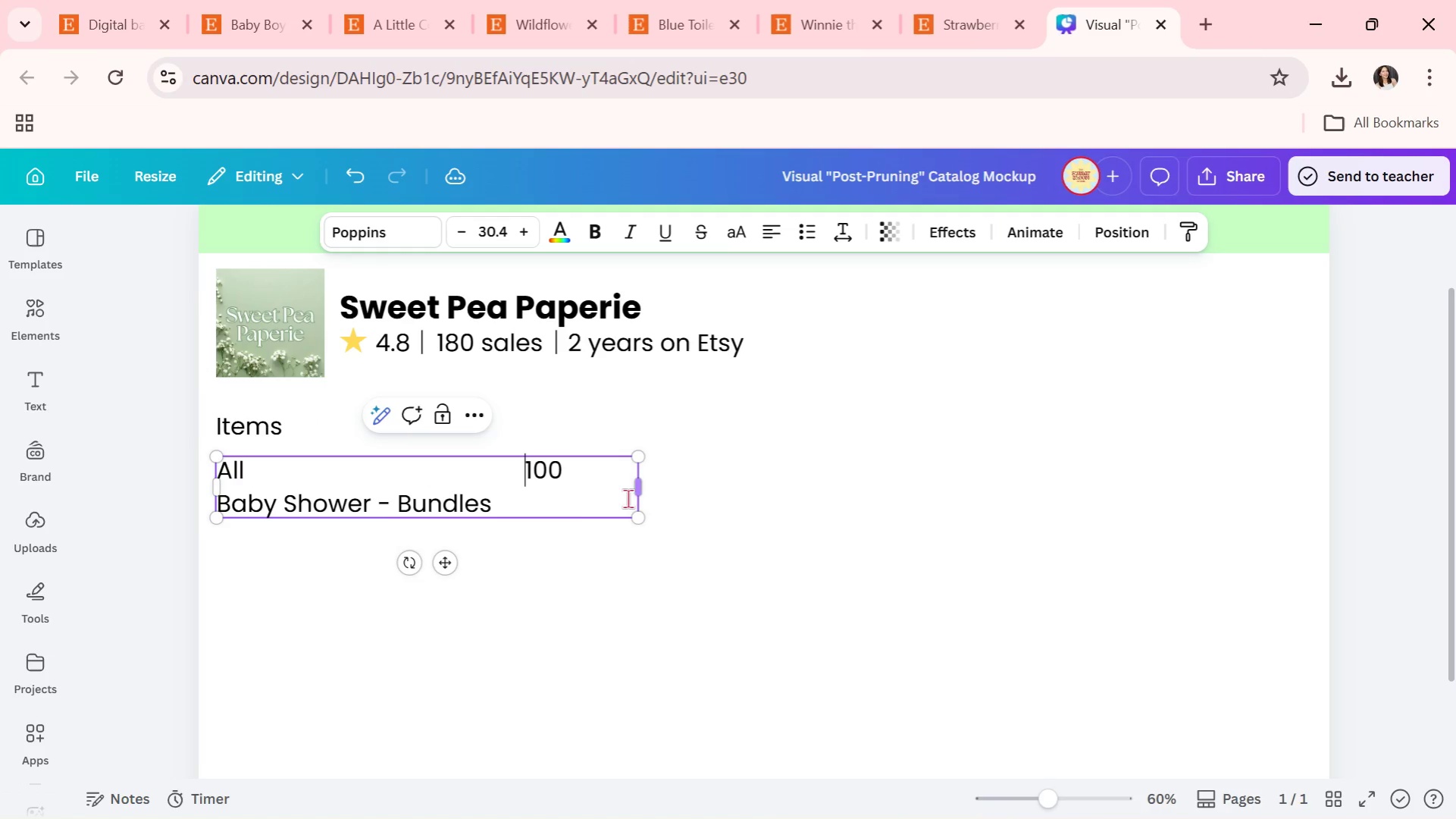 
key(Space)
 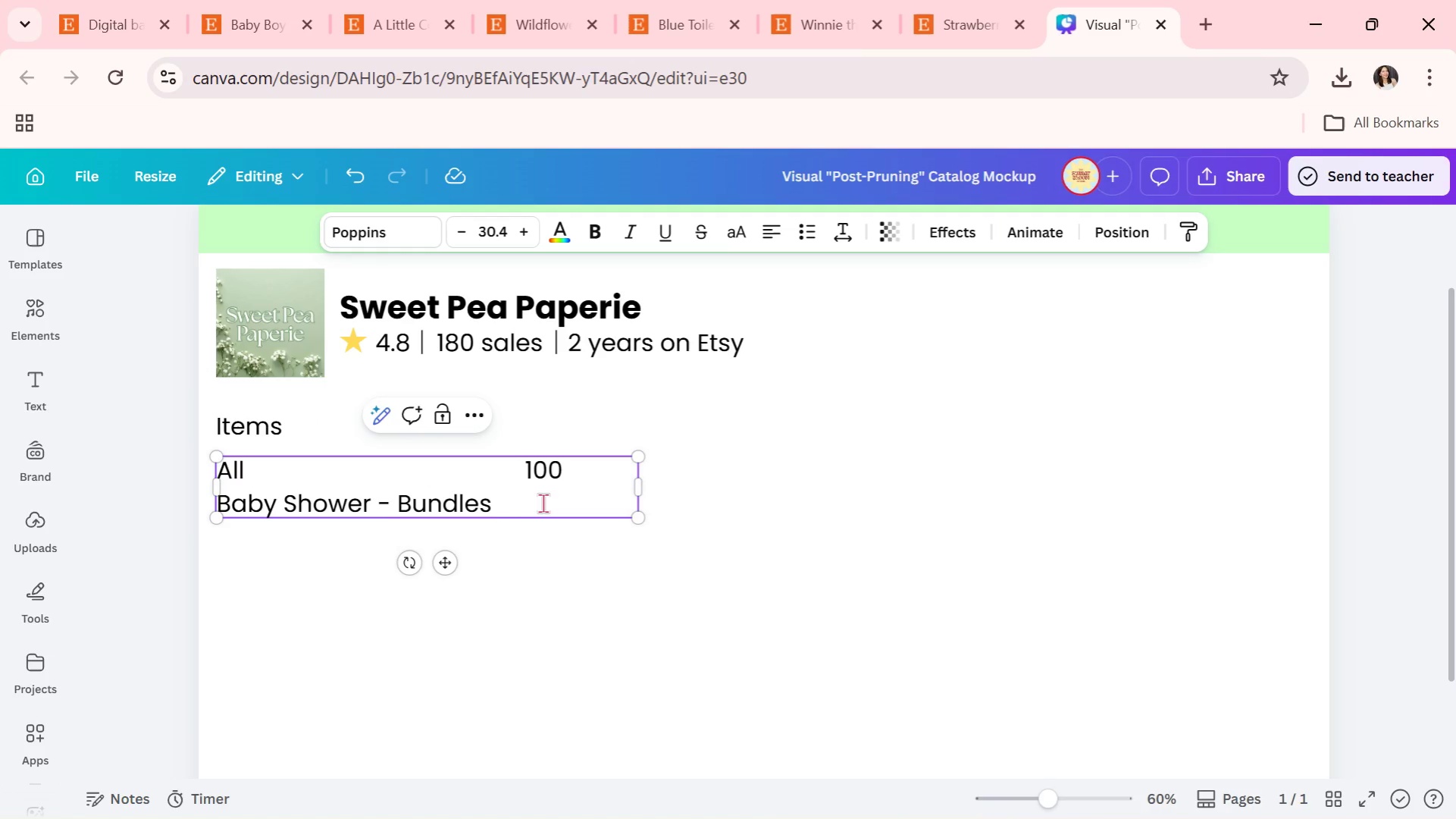 
left_click([511, 503])
 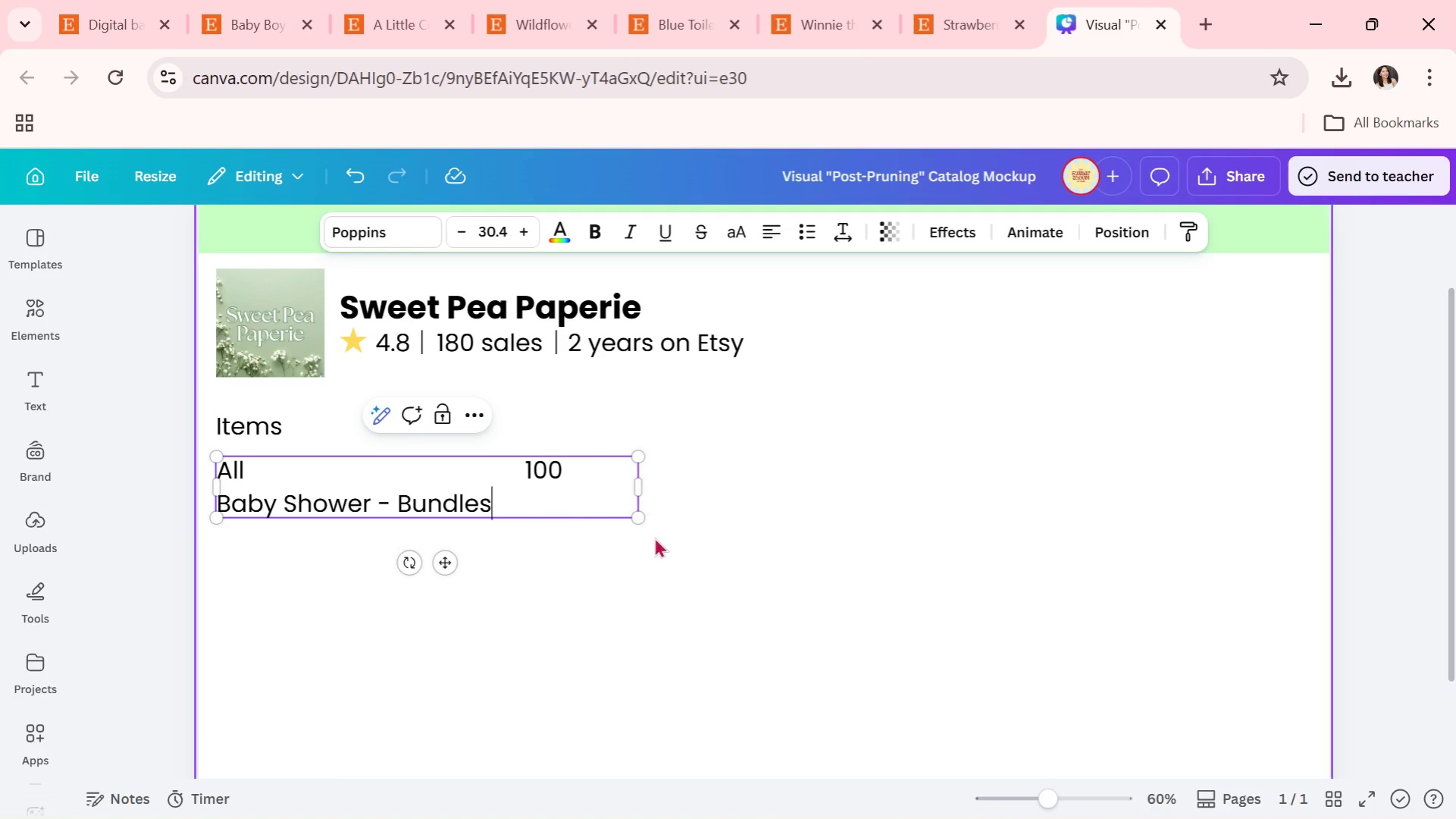 
key(Space)
 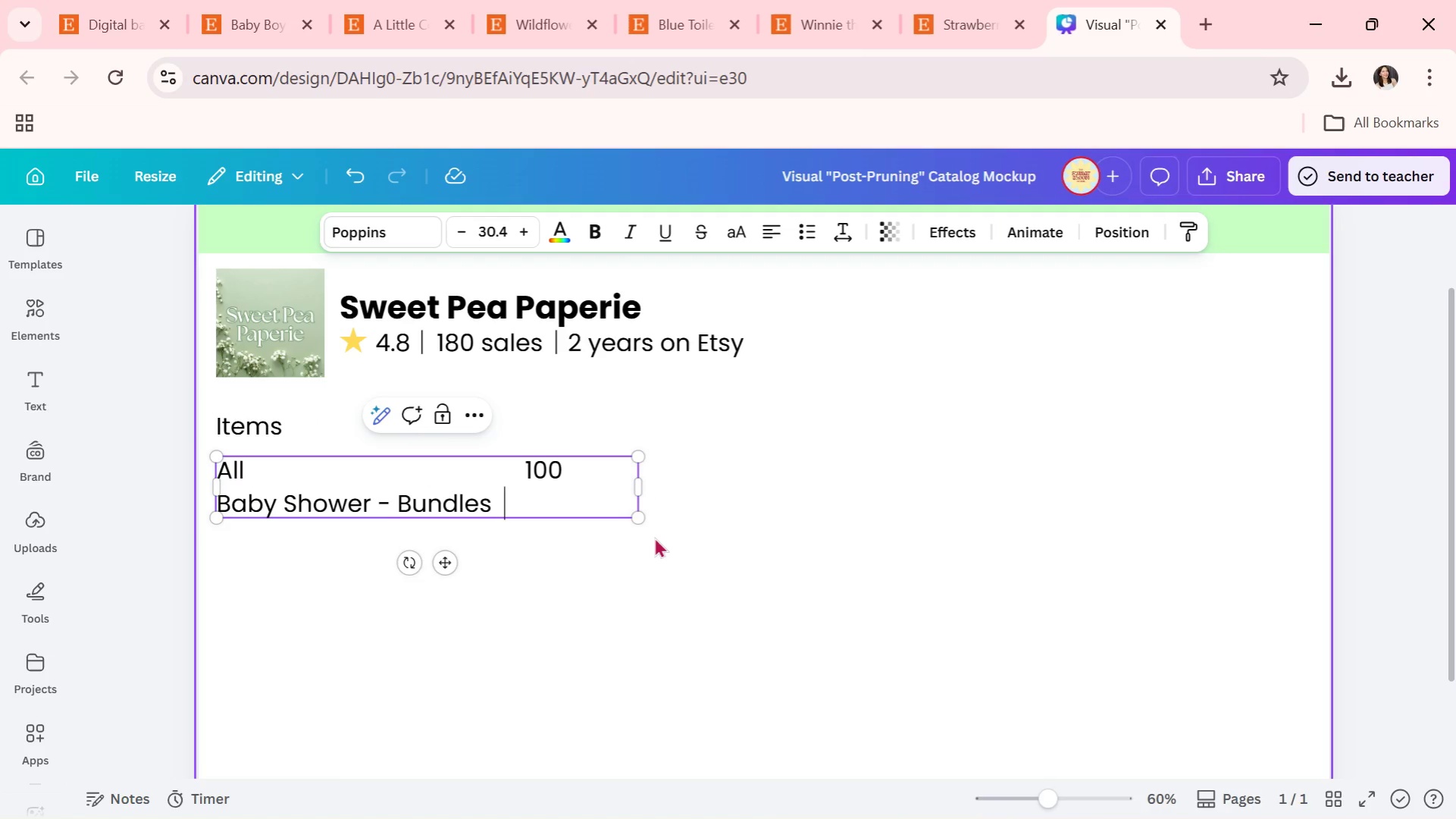 
key(Space)
 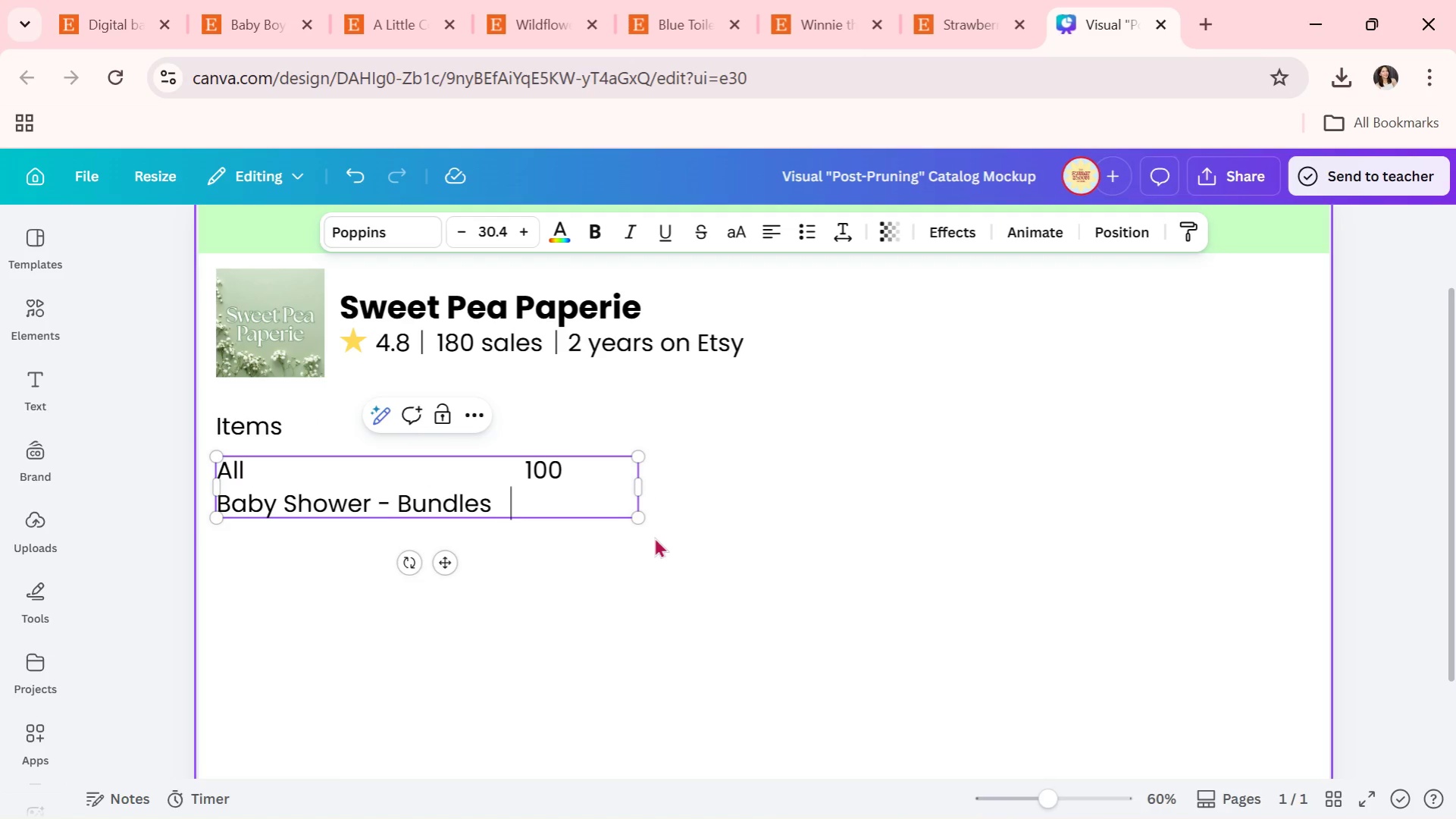 
key(Space)
 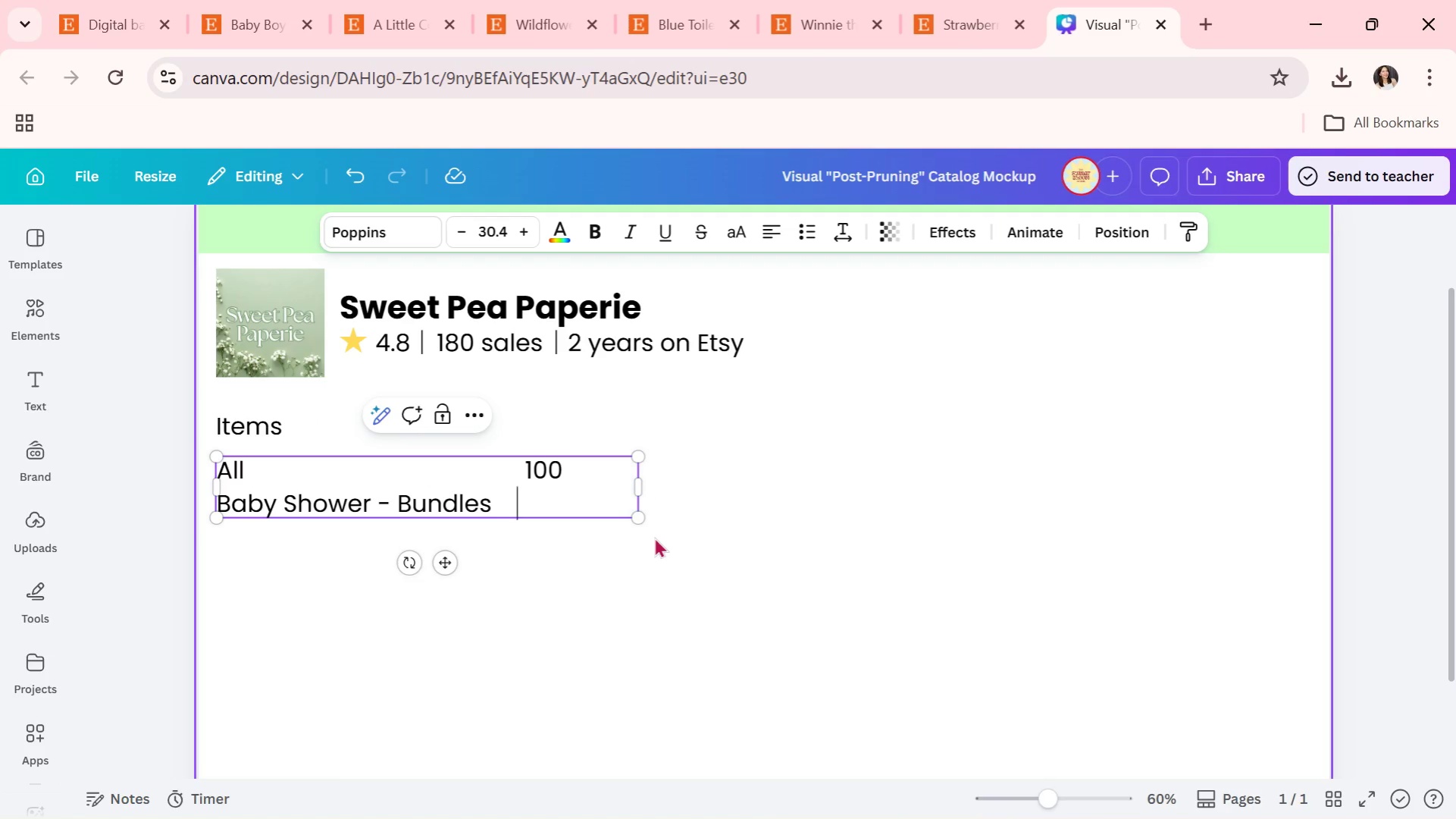 
key(Space)
 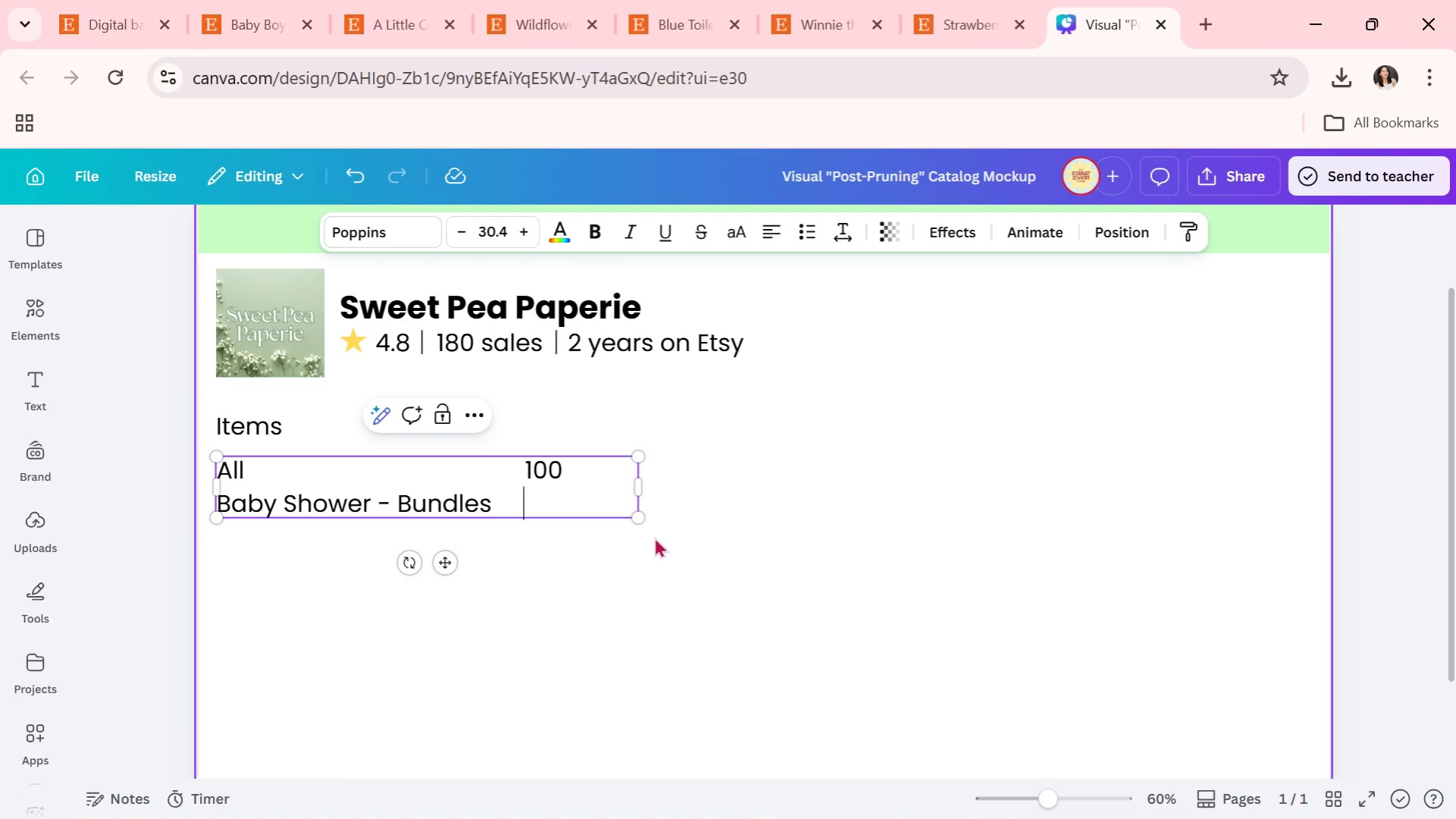 
key(Space)
 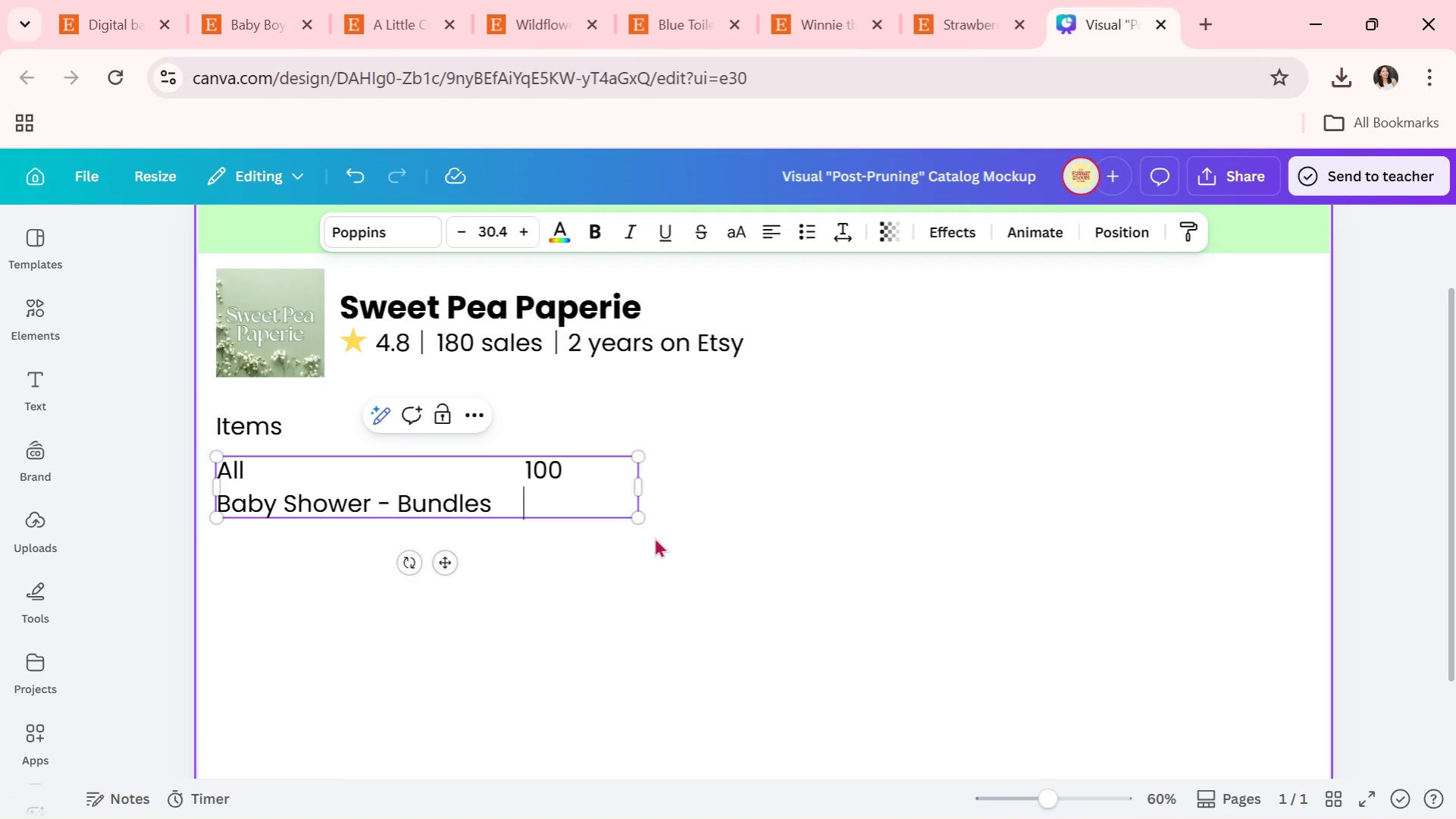 
key(Space)
 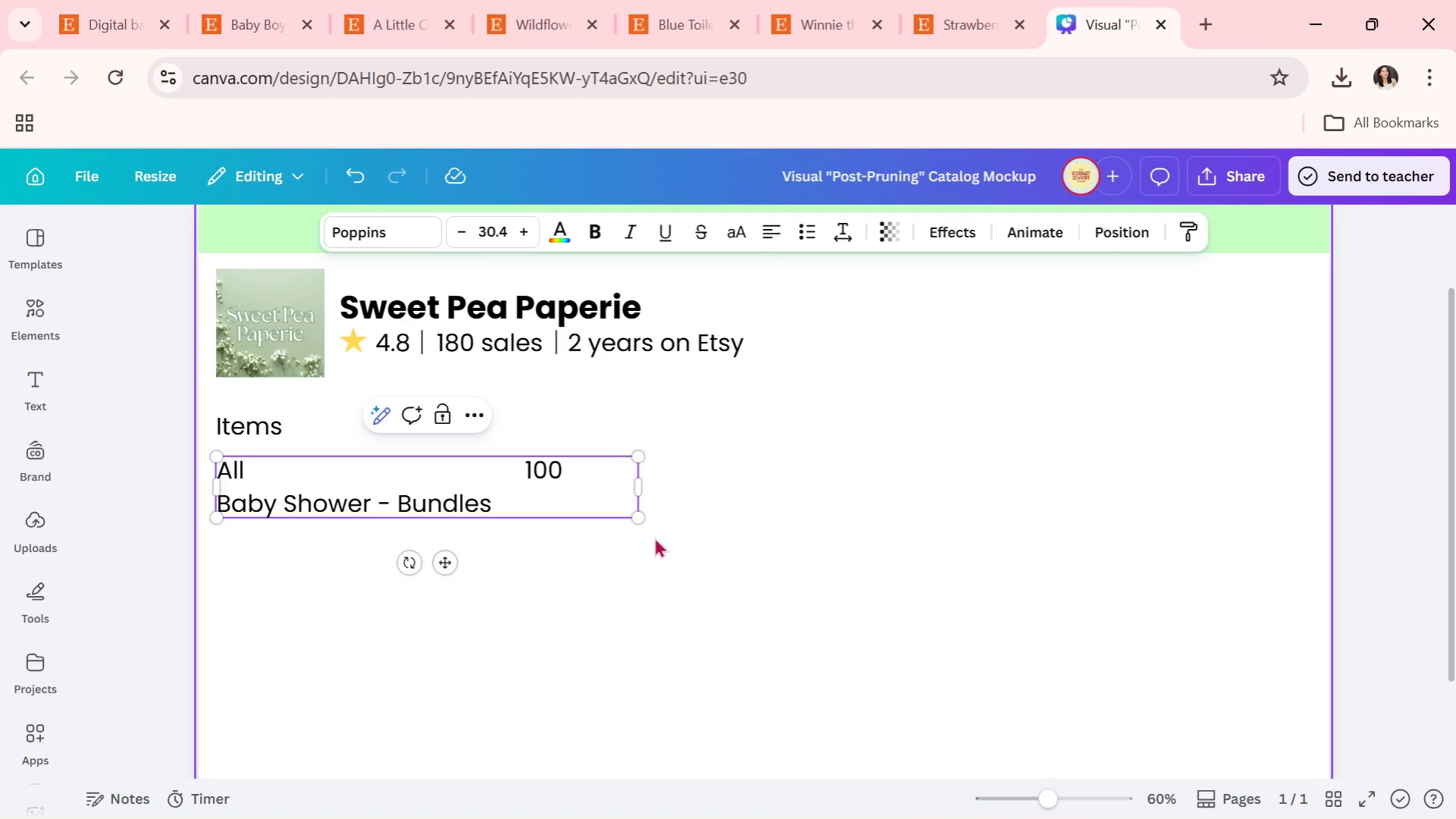 
wait(13.31)
 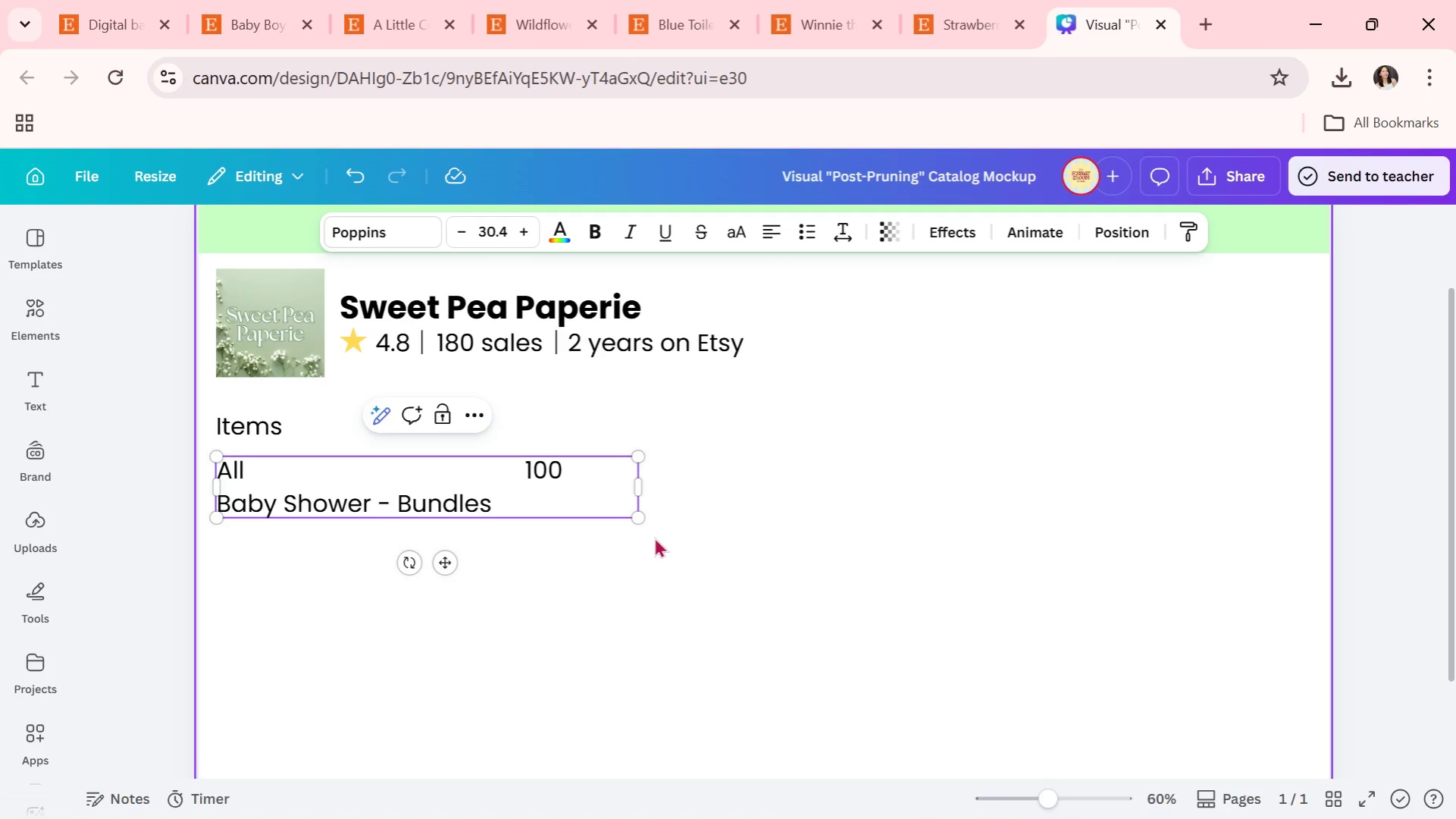 
key(Enter)
 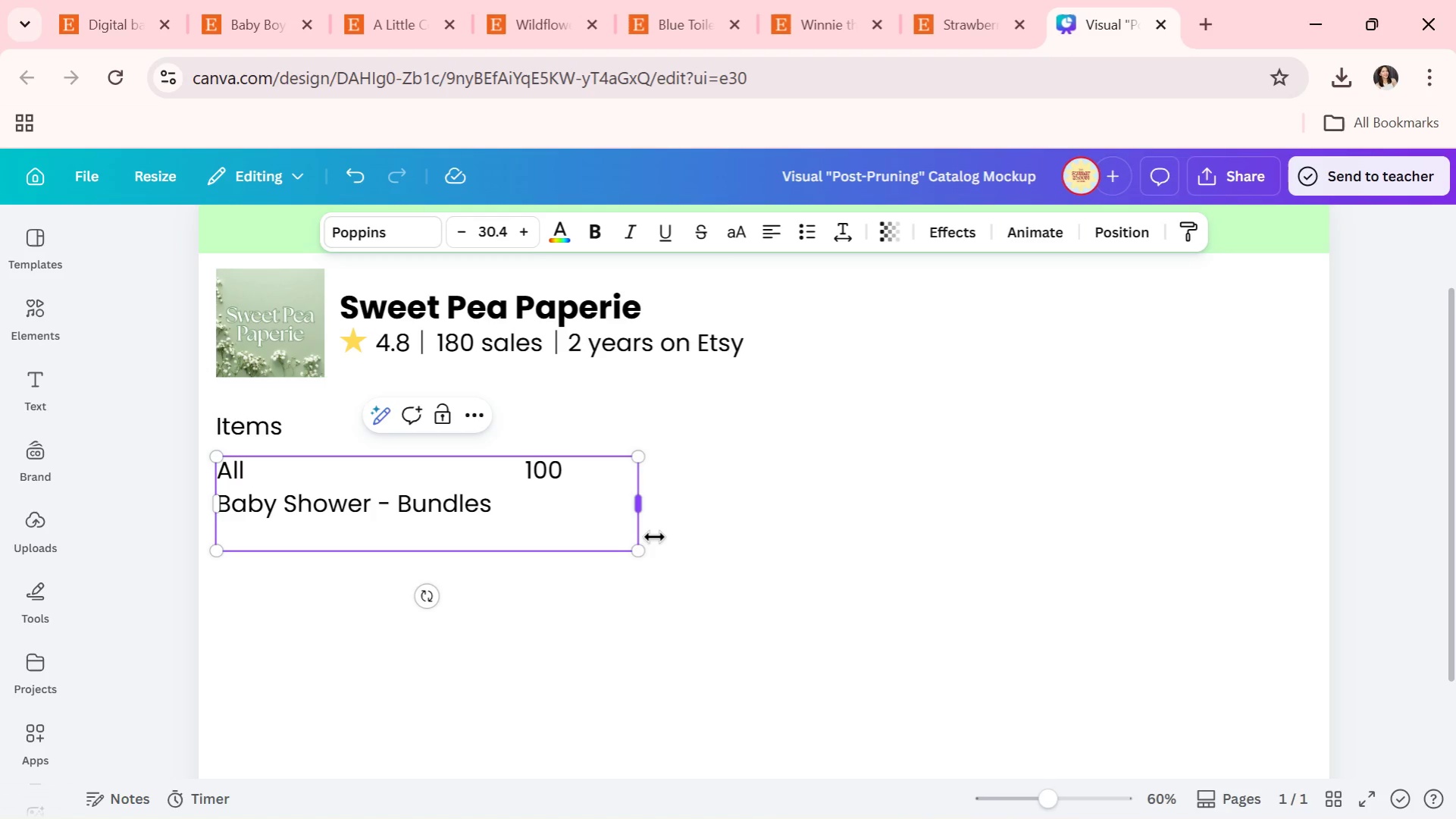 
type(Baby Shower Games)
 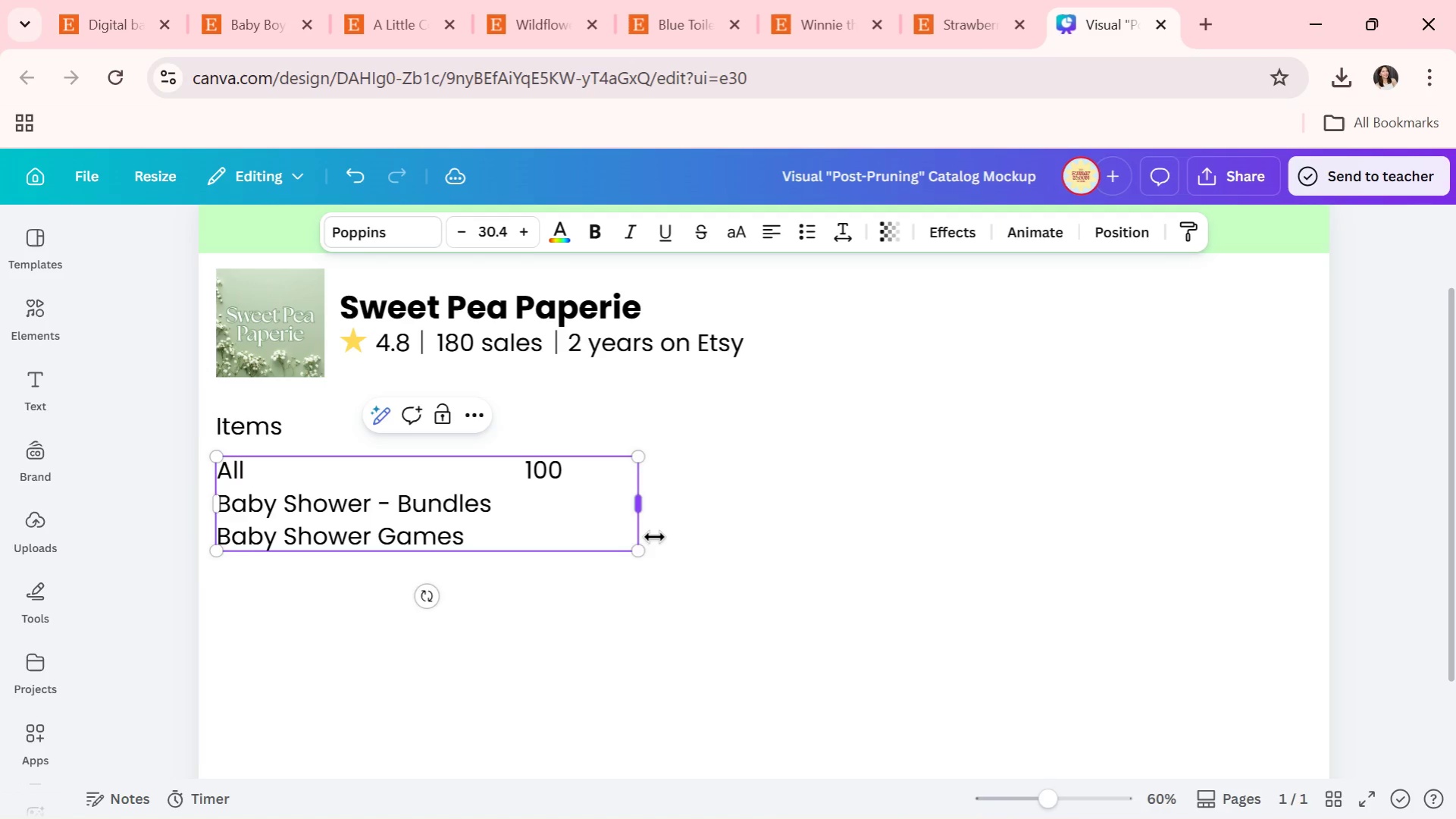 
key(Enter)
 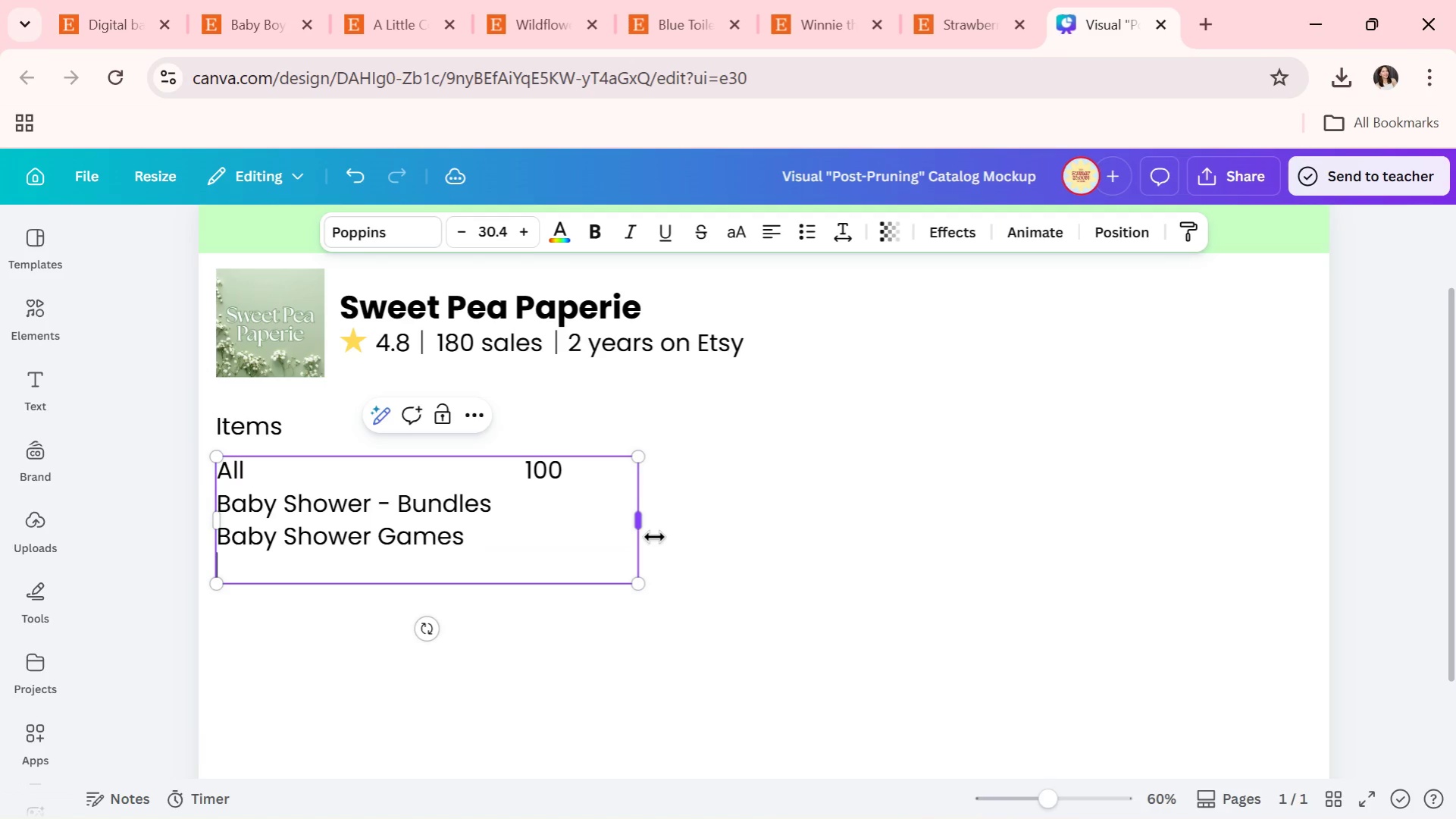 
type(Baby)
 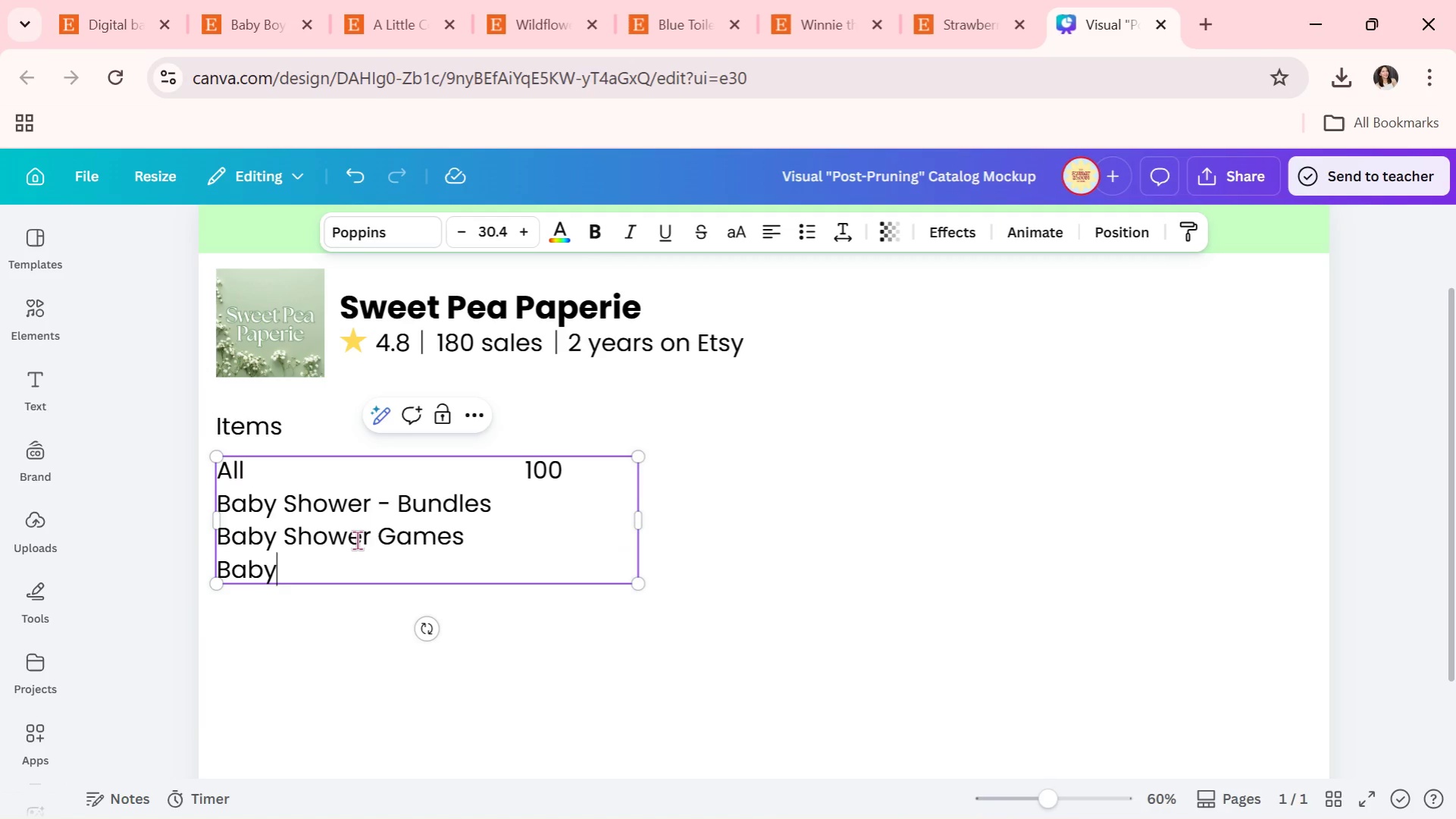 
left_click([371, 538])
 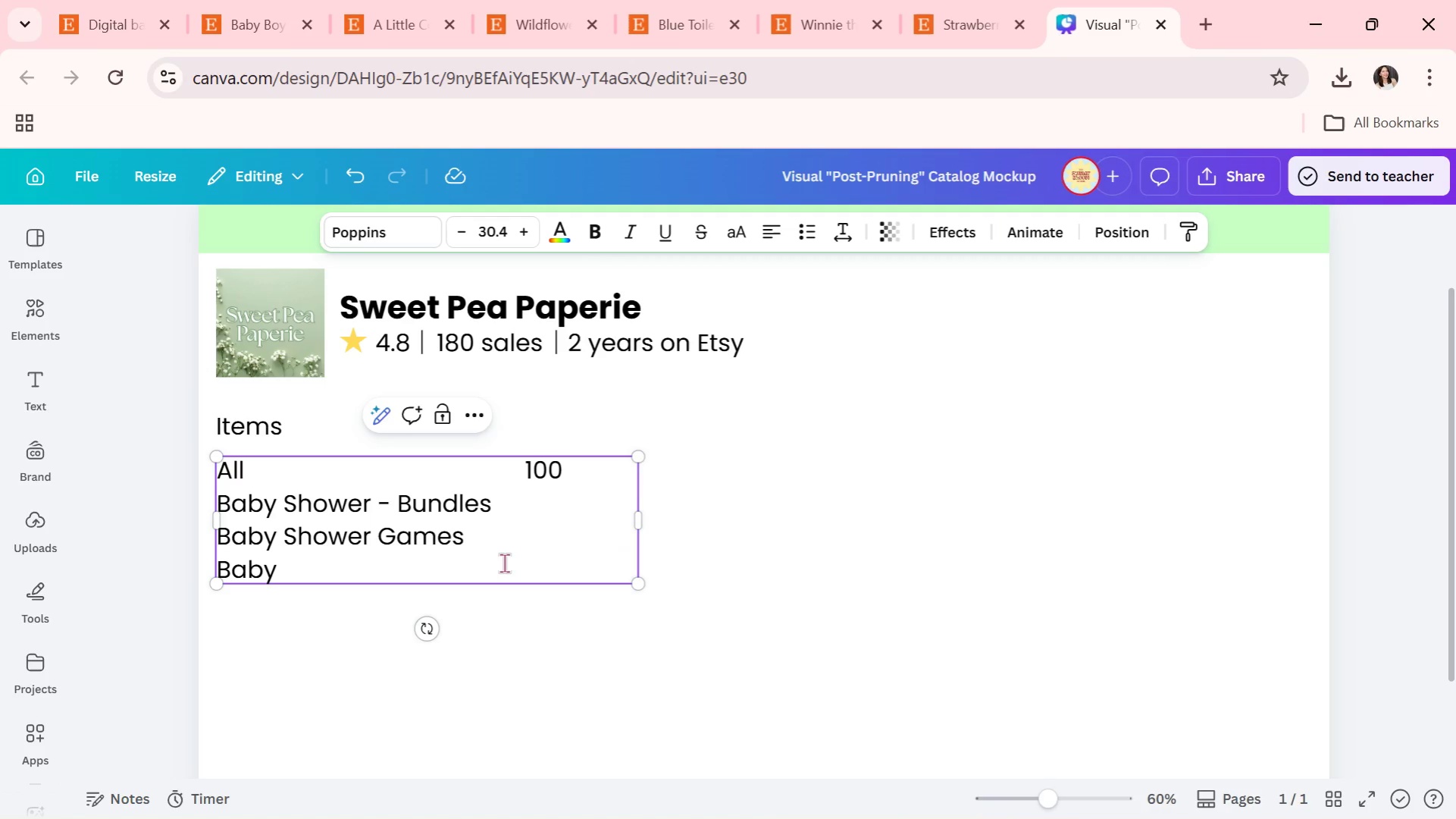 
key(Space)
 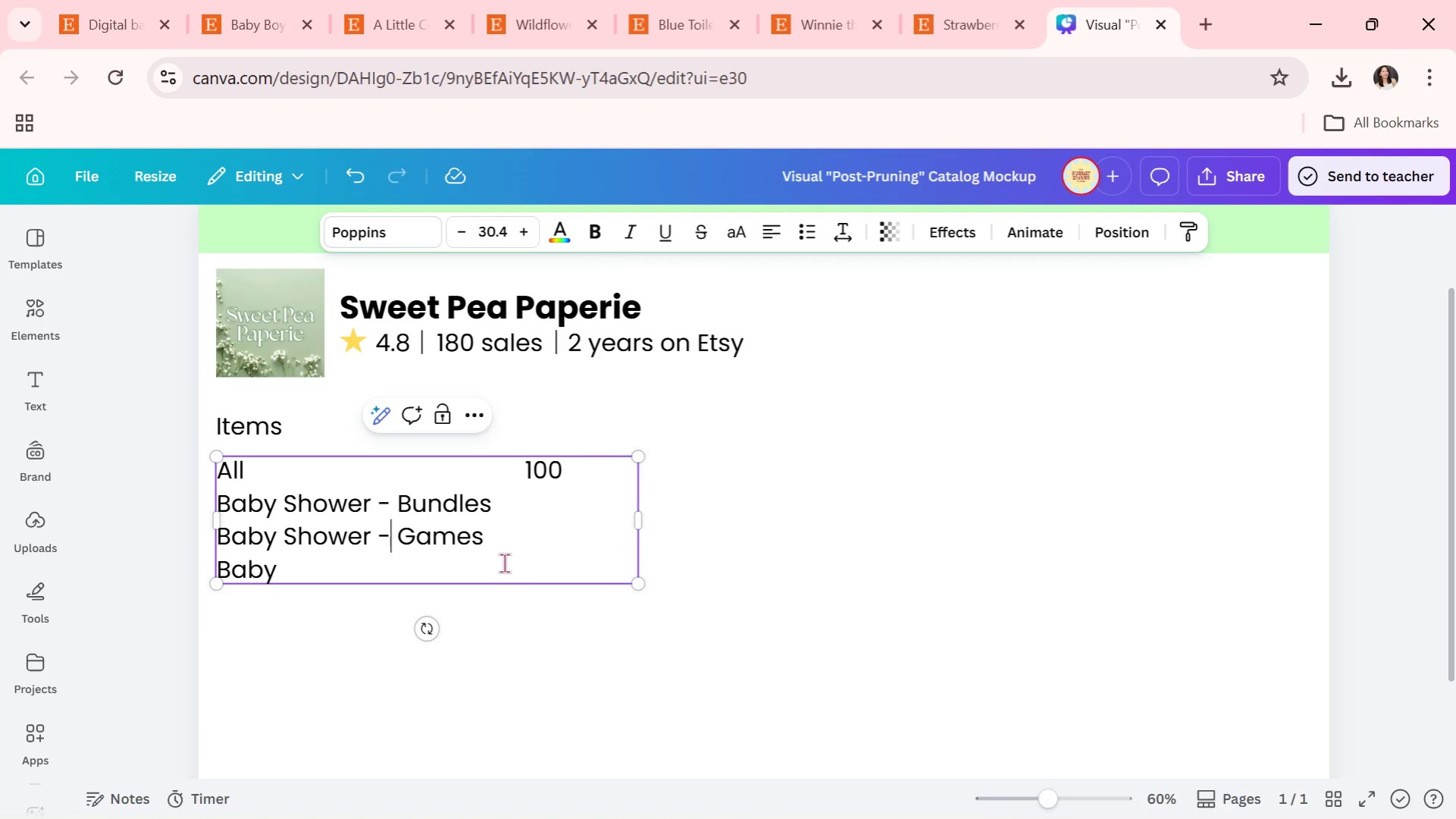 
key(Minus)
 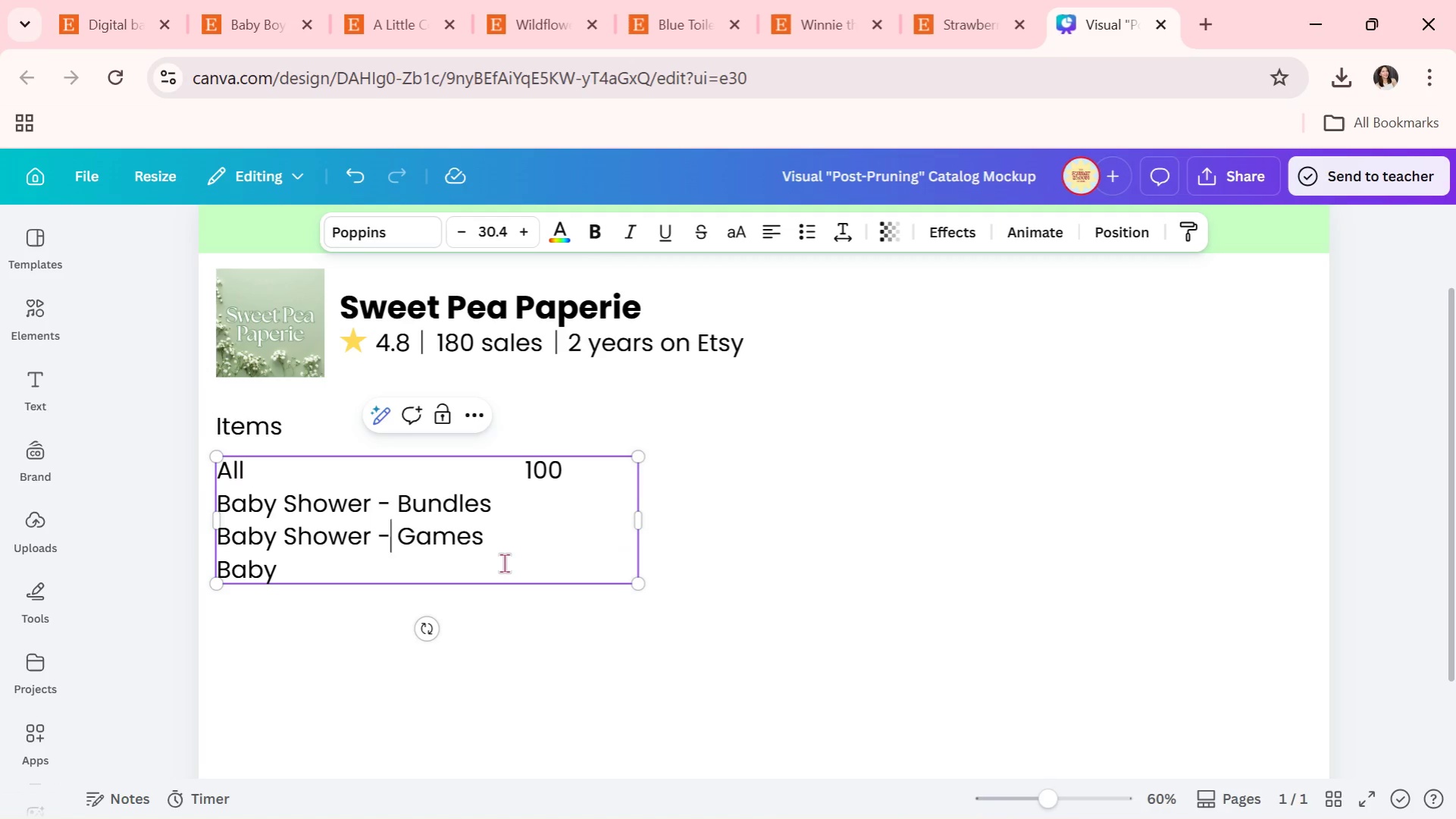 
key(Space)
 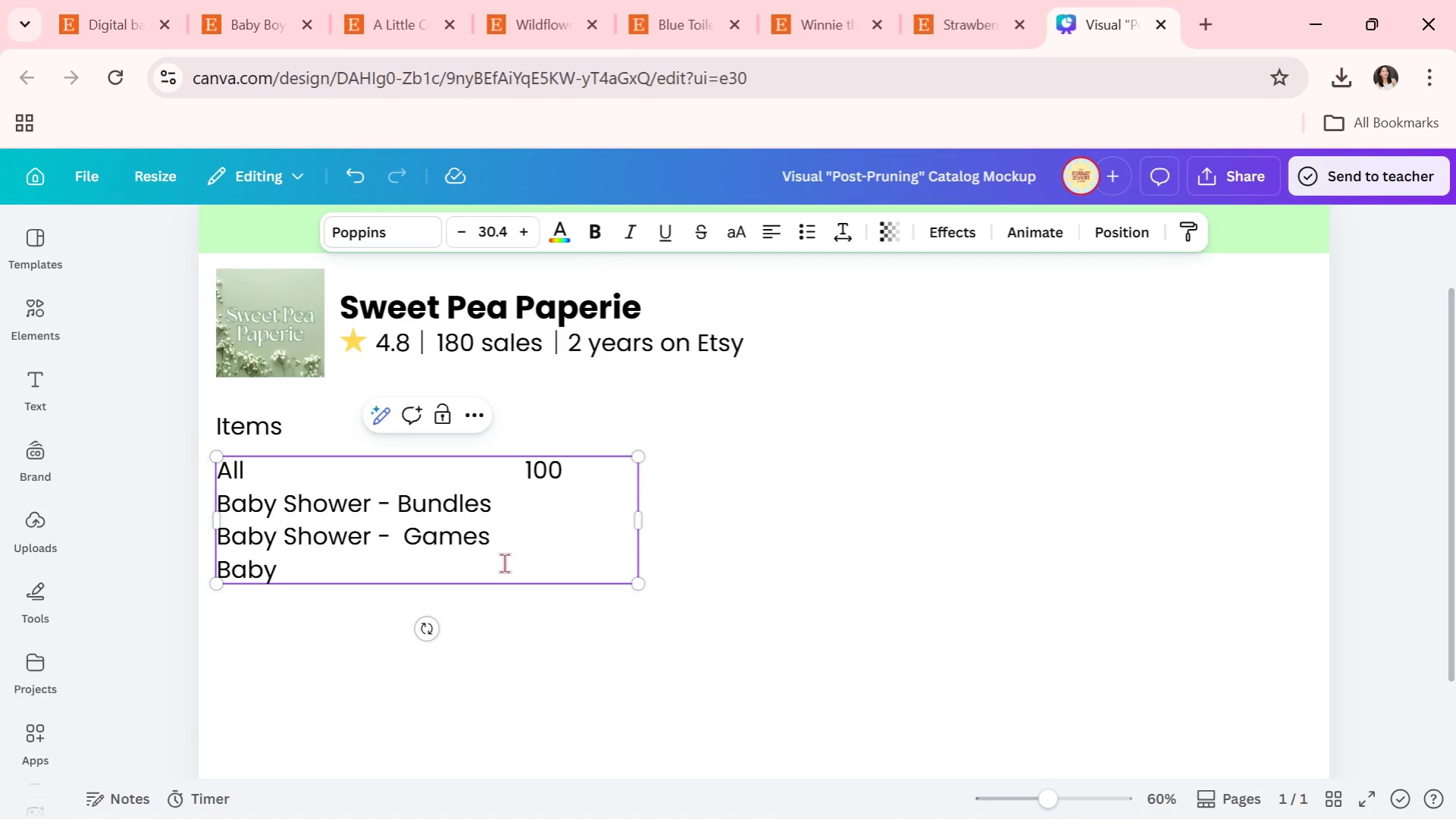 
key(Backspace)
 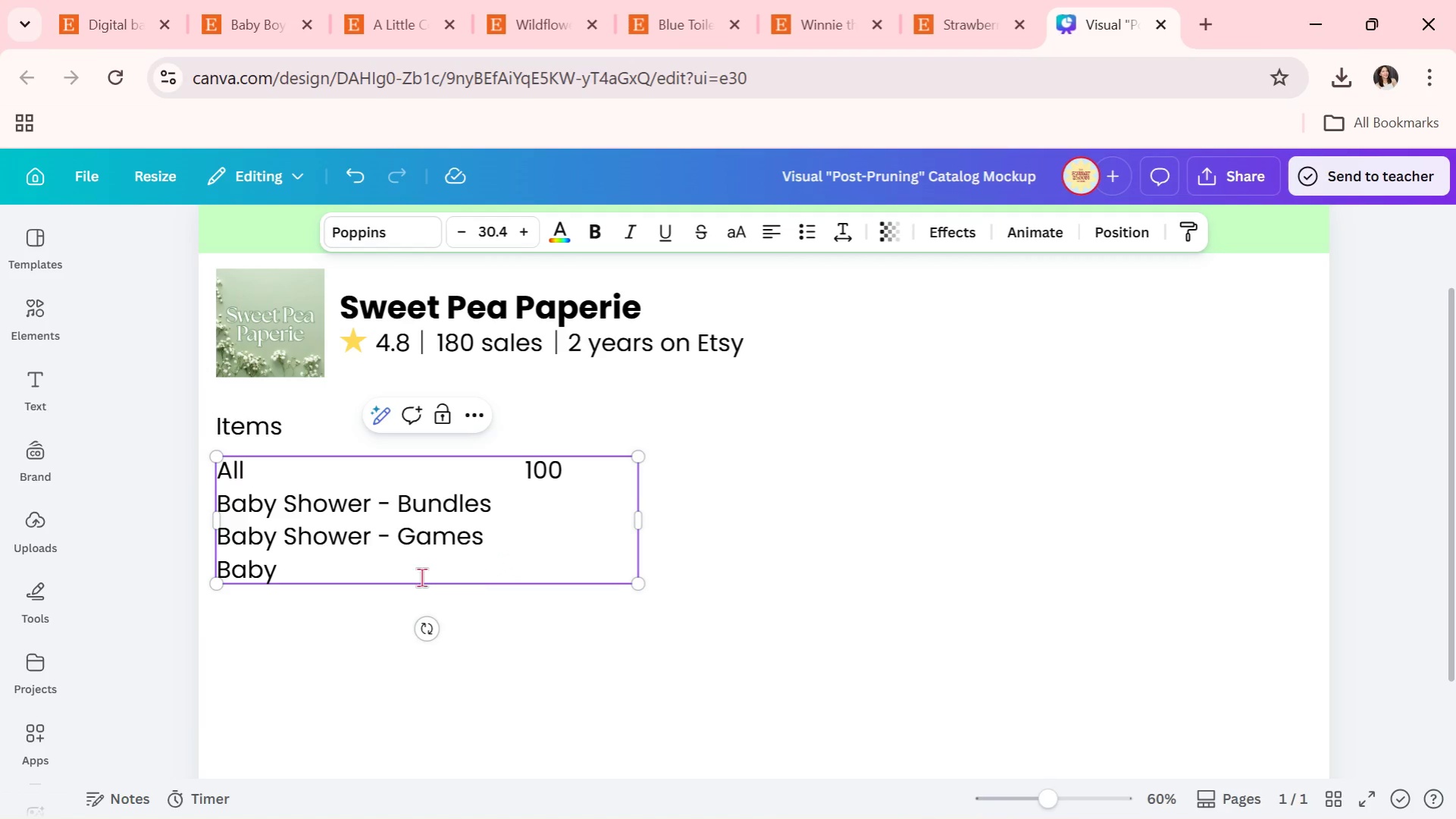 
left_click([393, 580])
 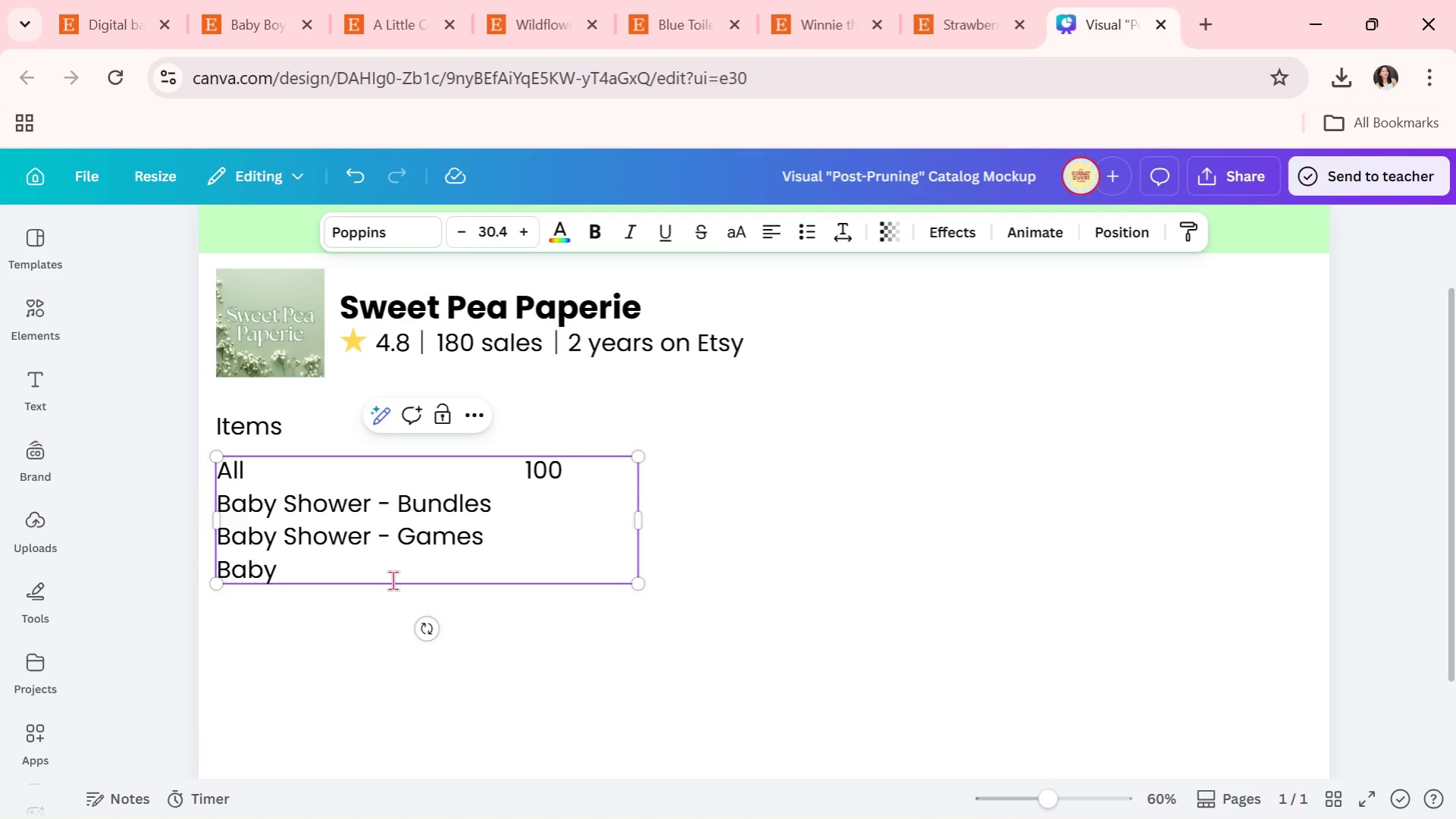 
type( Shower In)
key(Backspace)
key(Backspace)
type(- Invitations)
 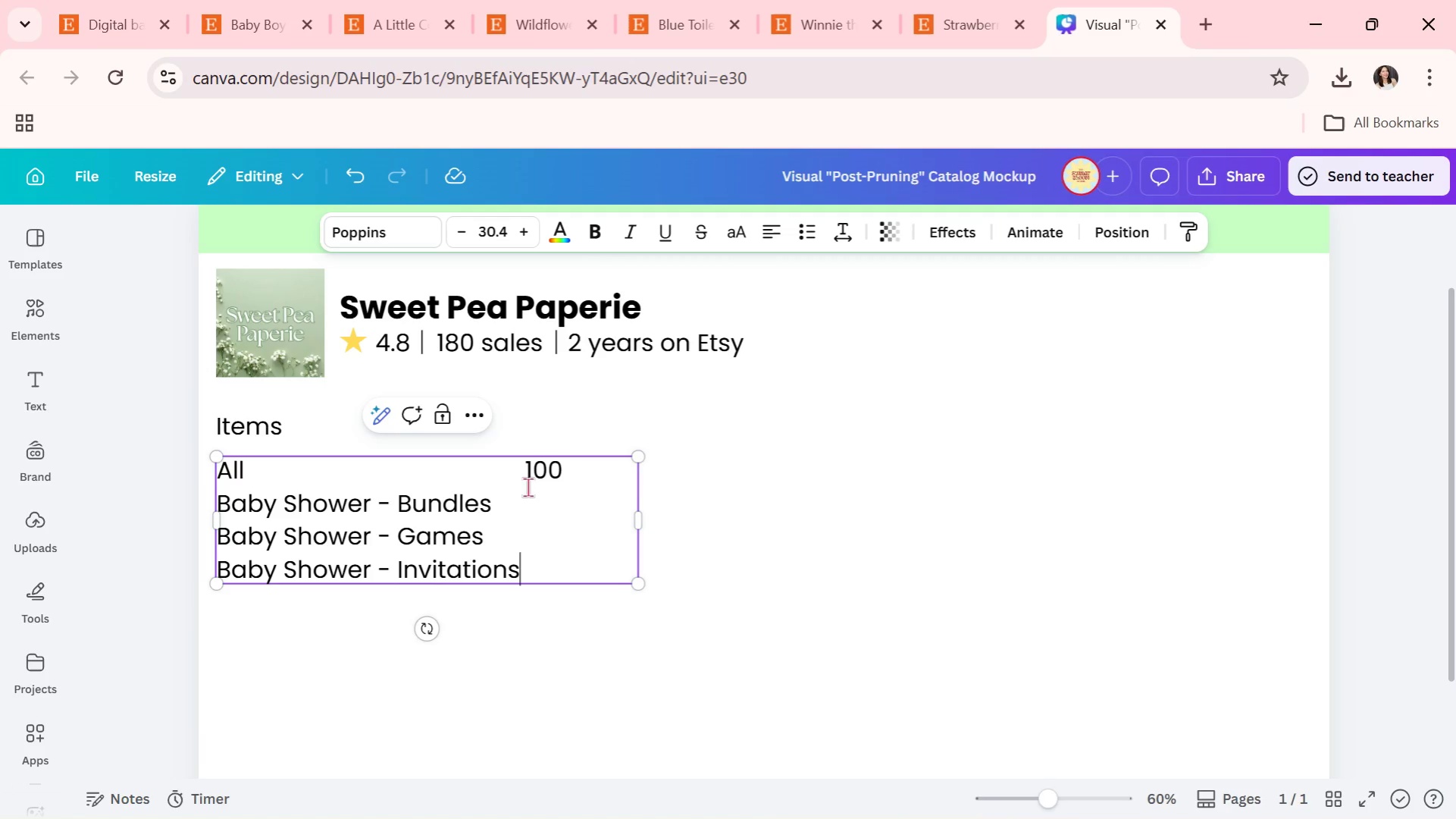 
left_click([534, 500])
 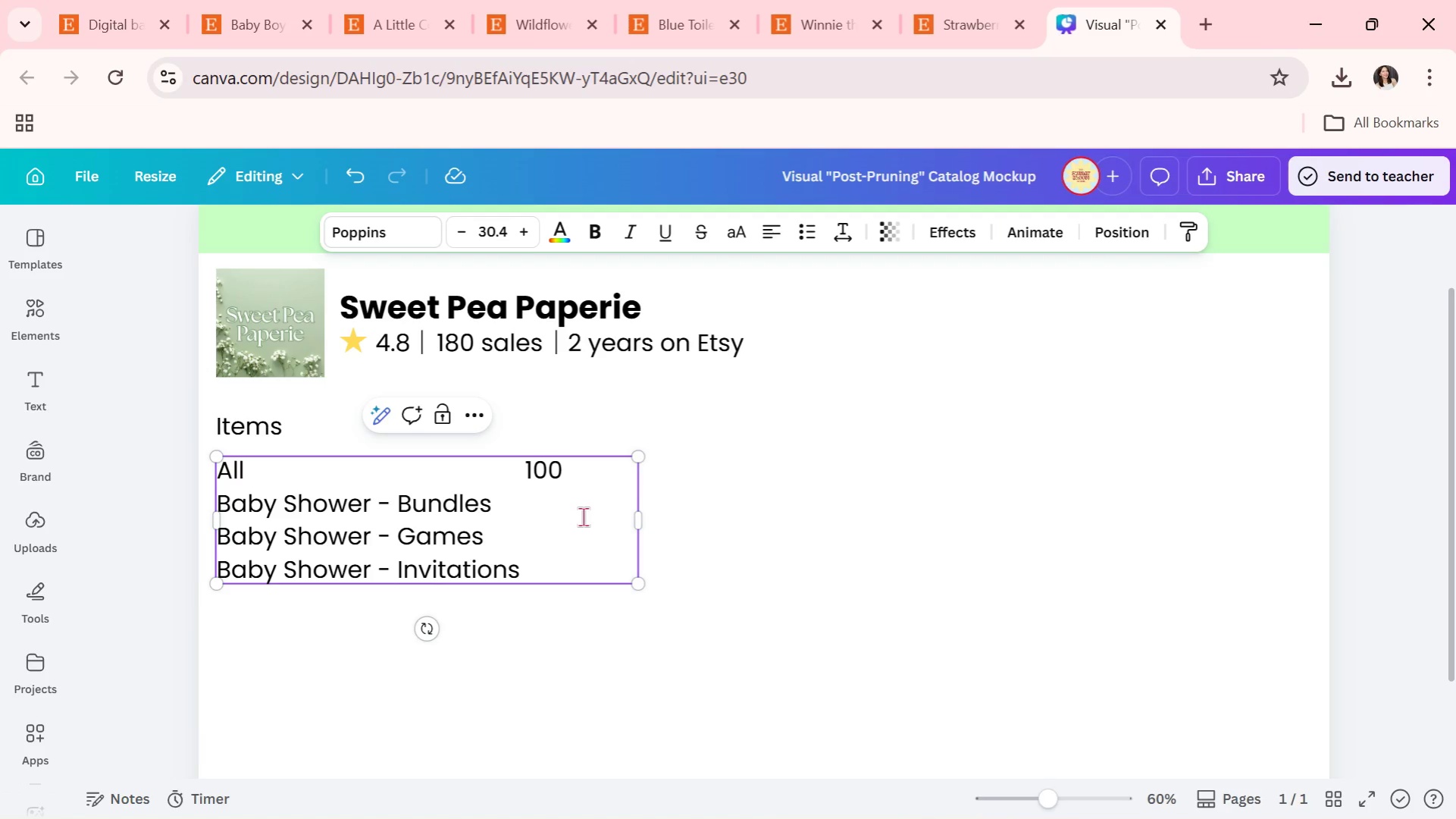 
key(Space)
 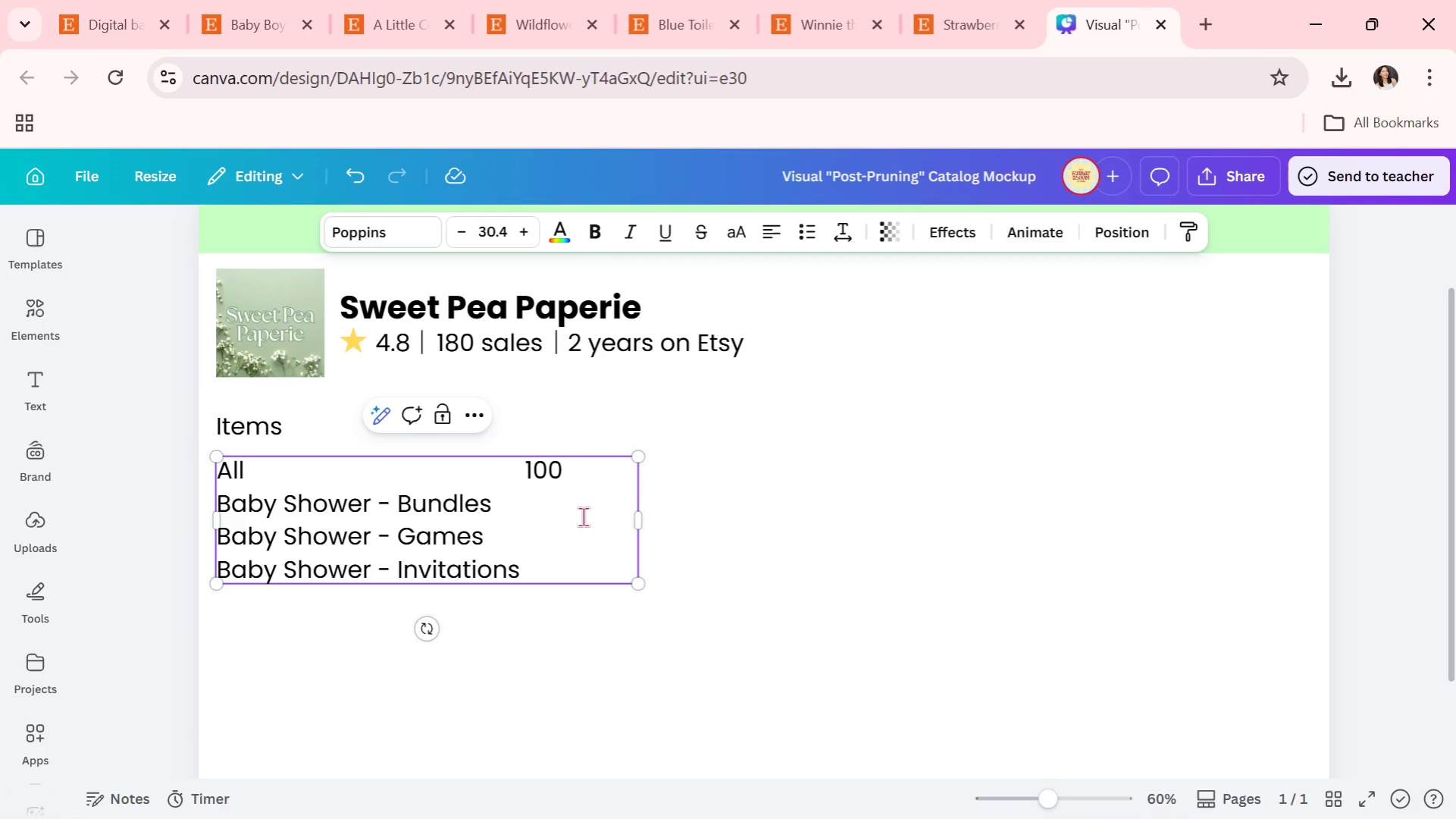 
wait(22.69)
 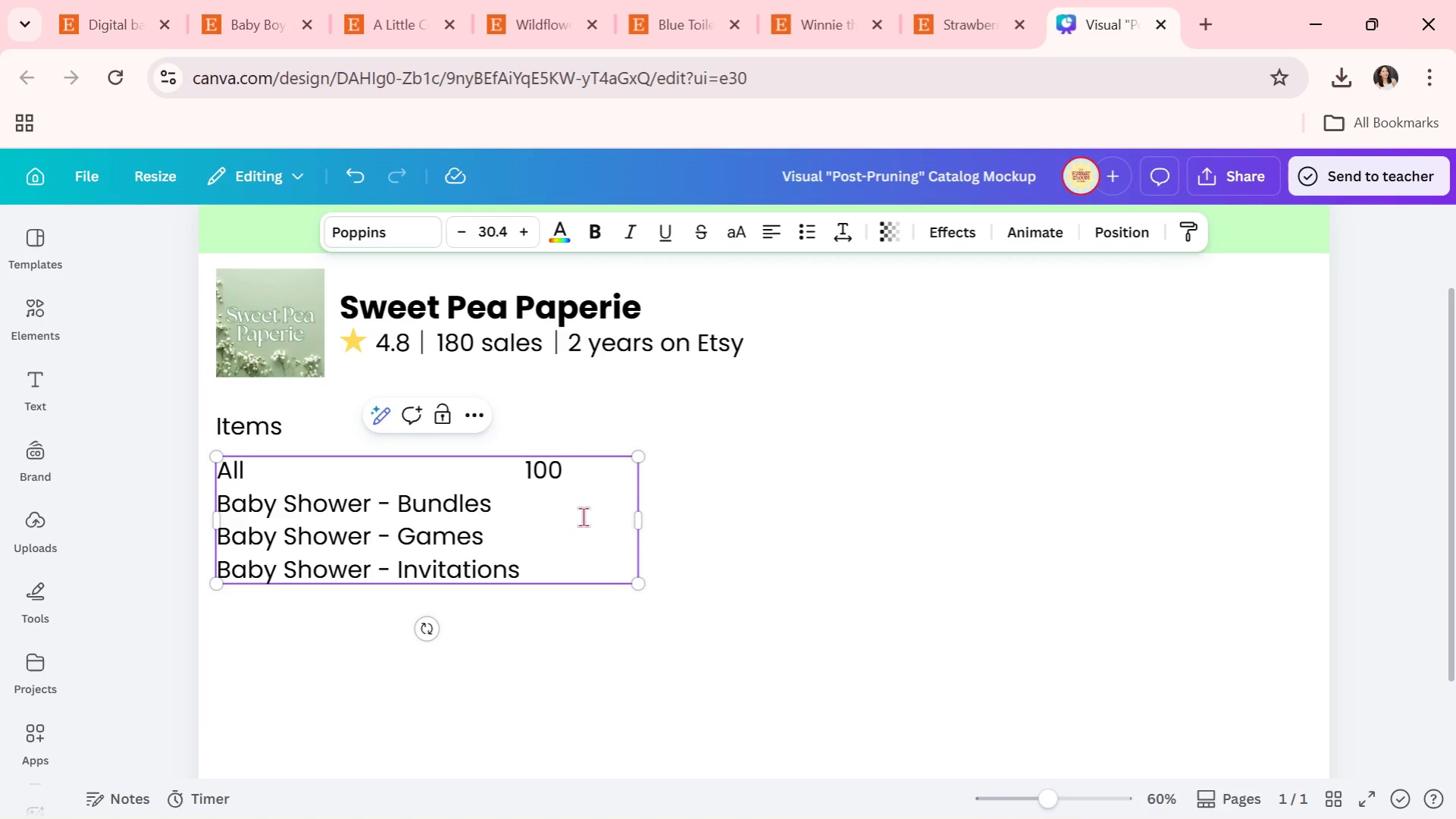 
key(3)
 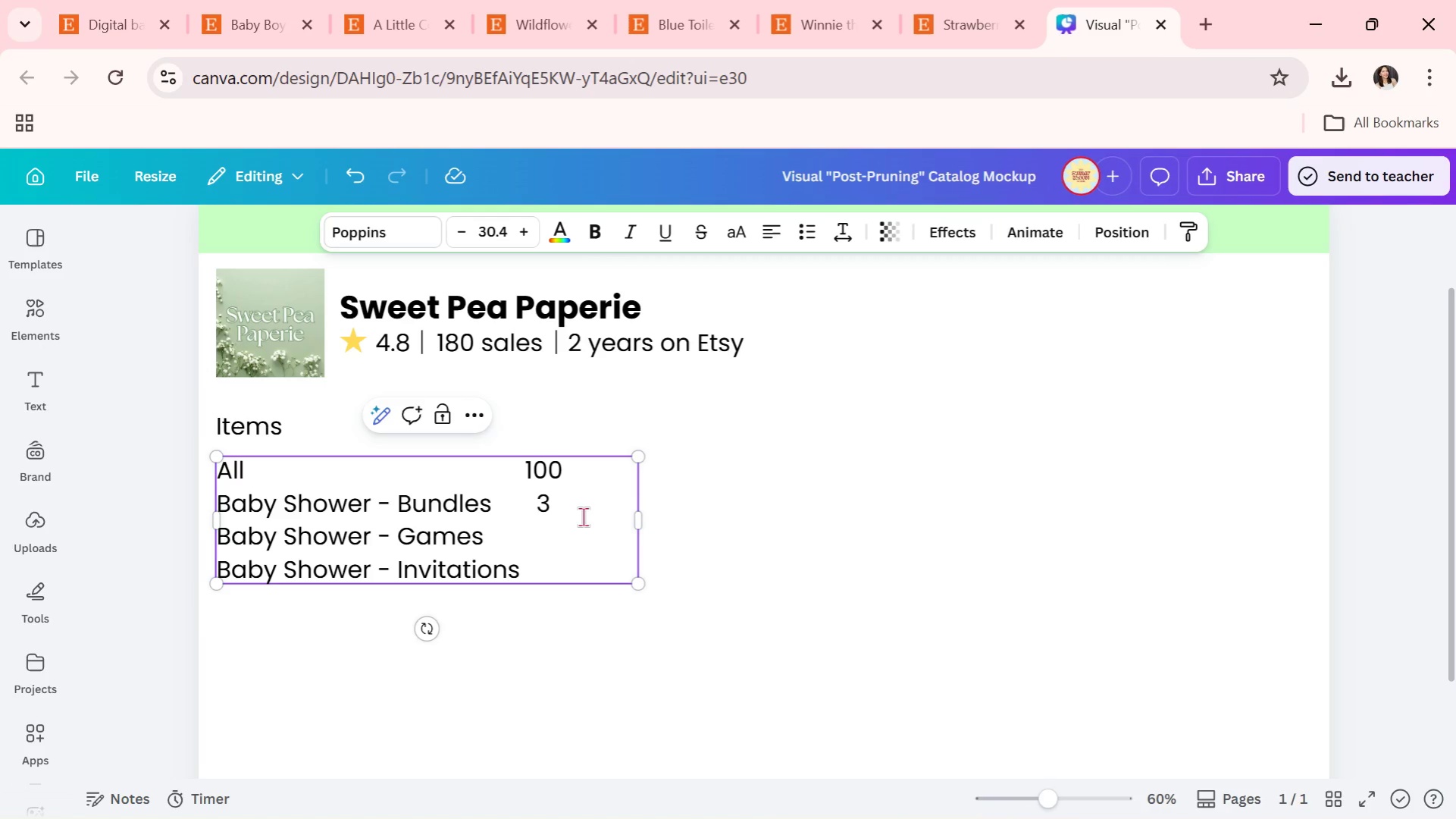 
key(Backspace)
 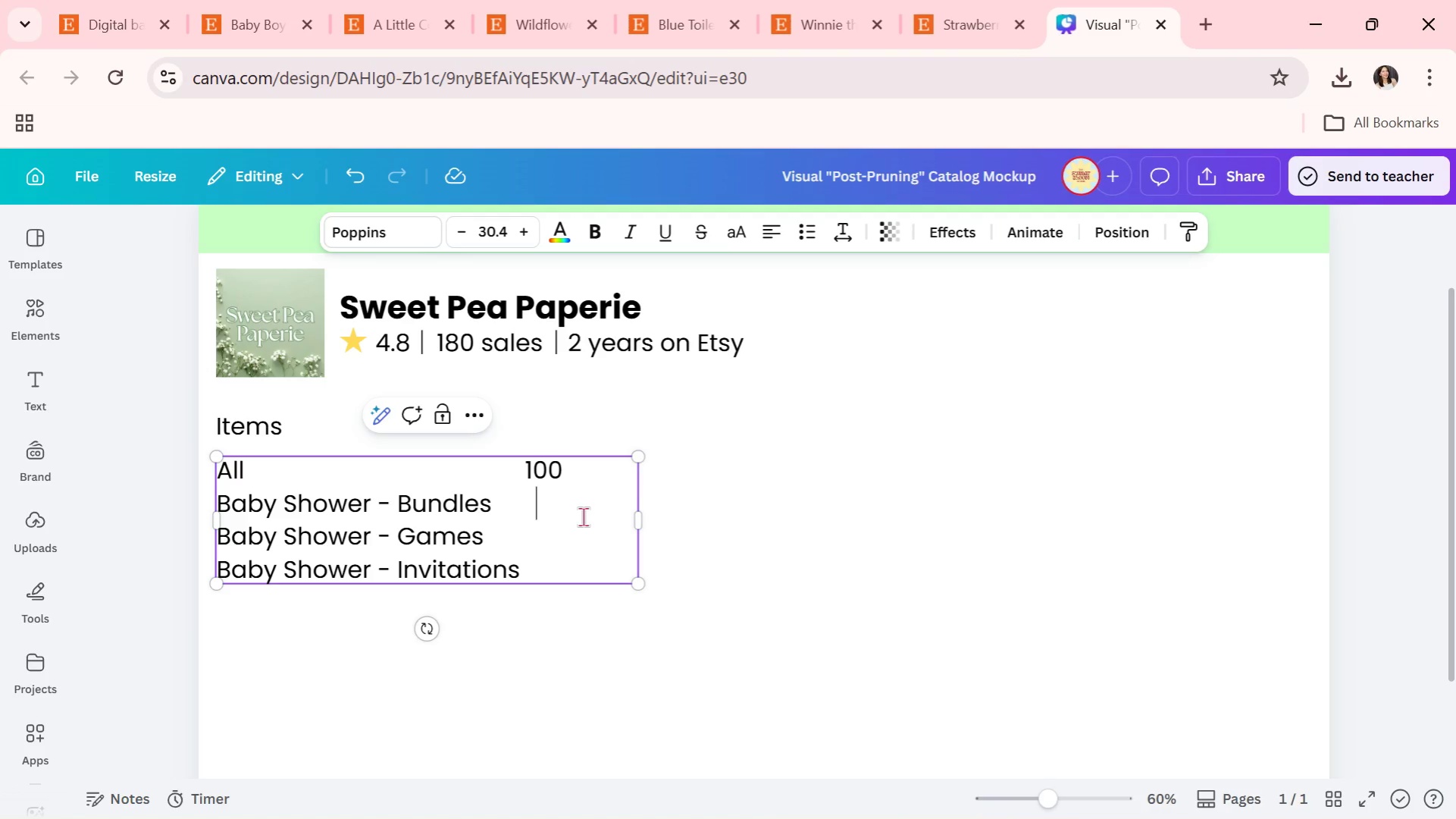 
wait(13.66)
 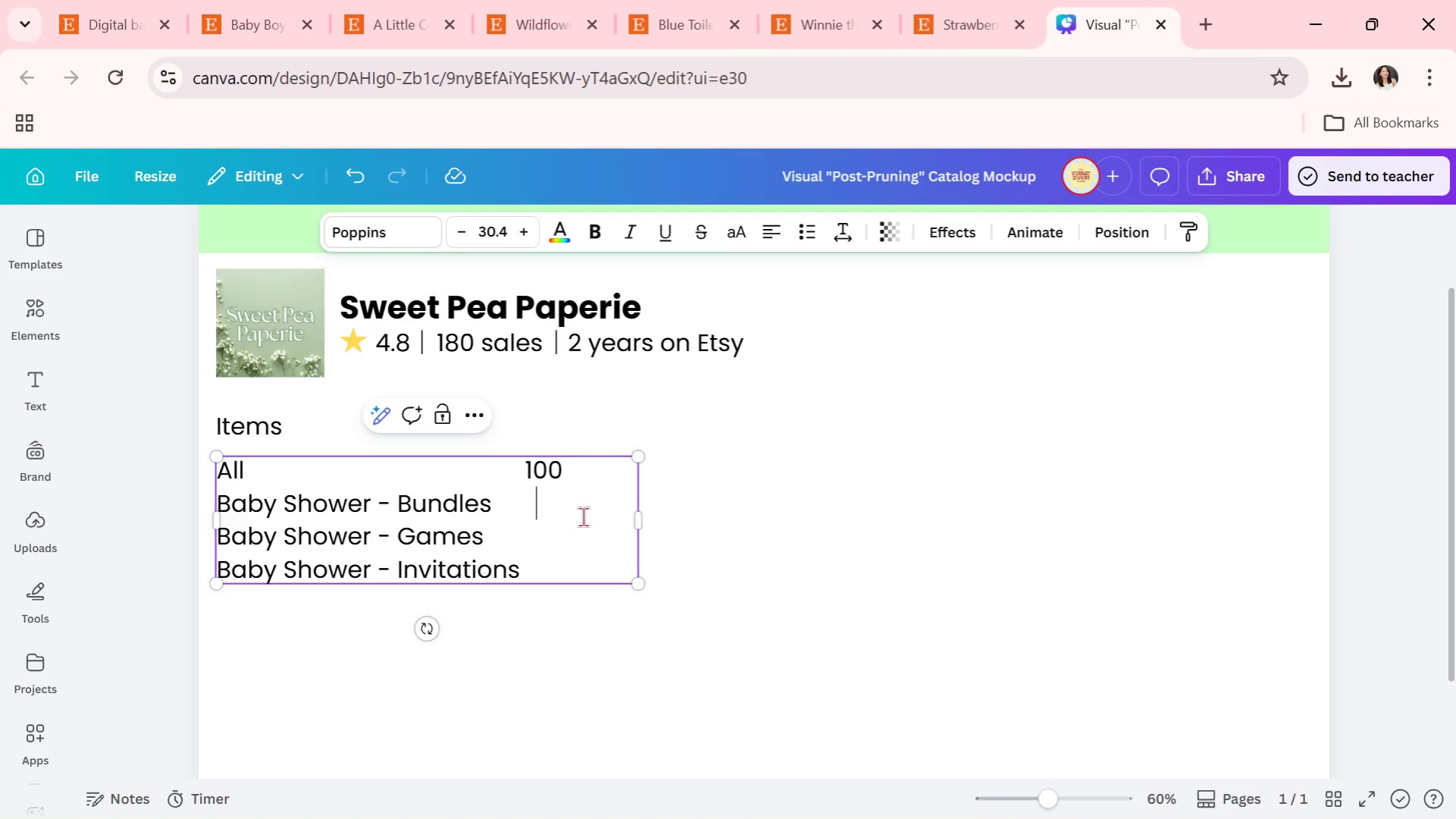 
type(30)
 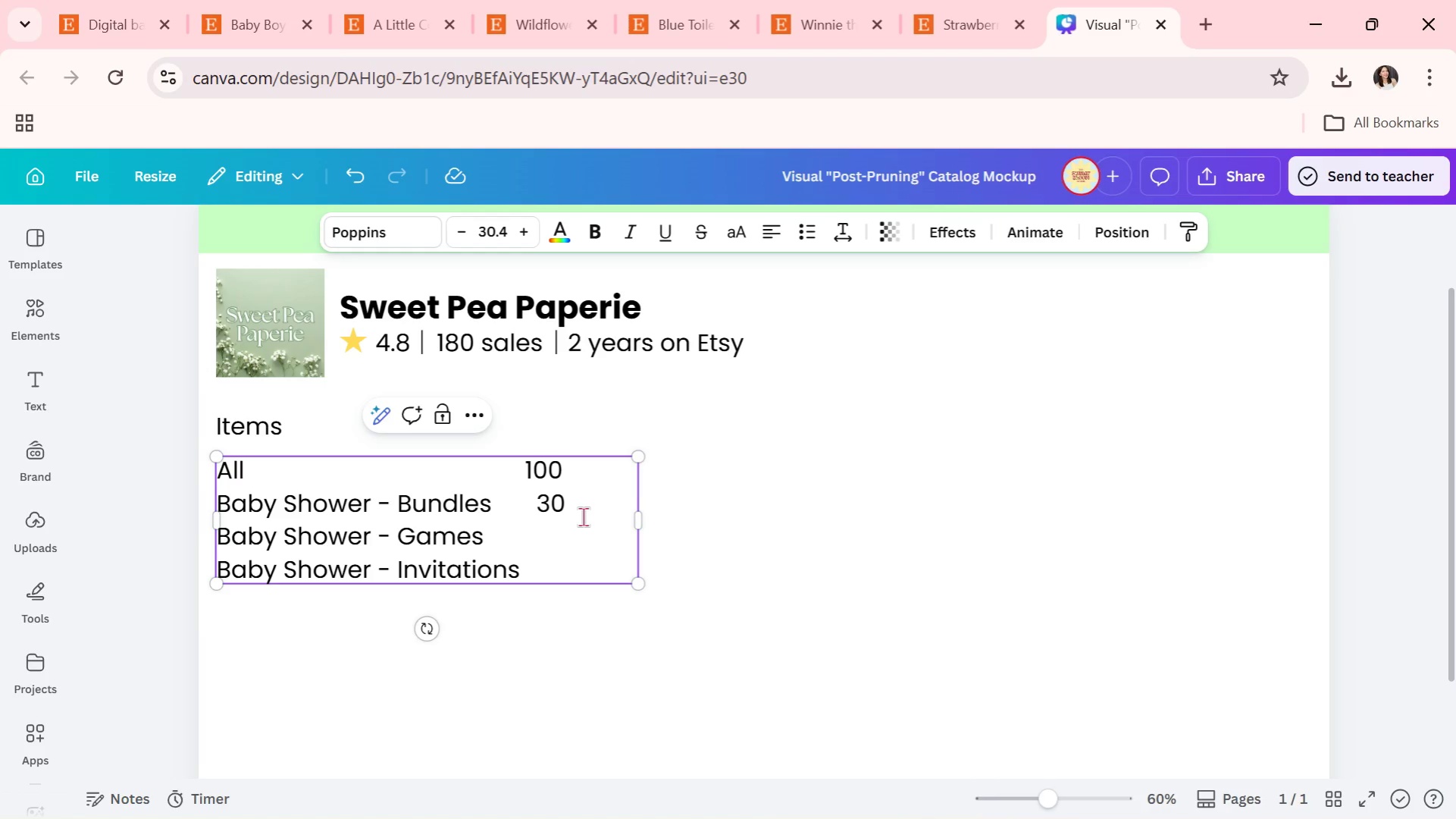 
key(ArrowDown)
 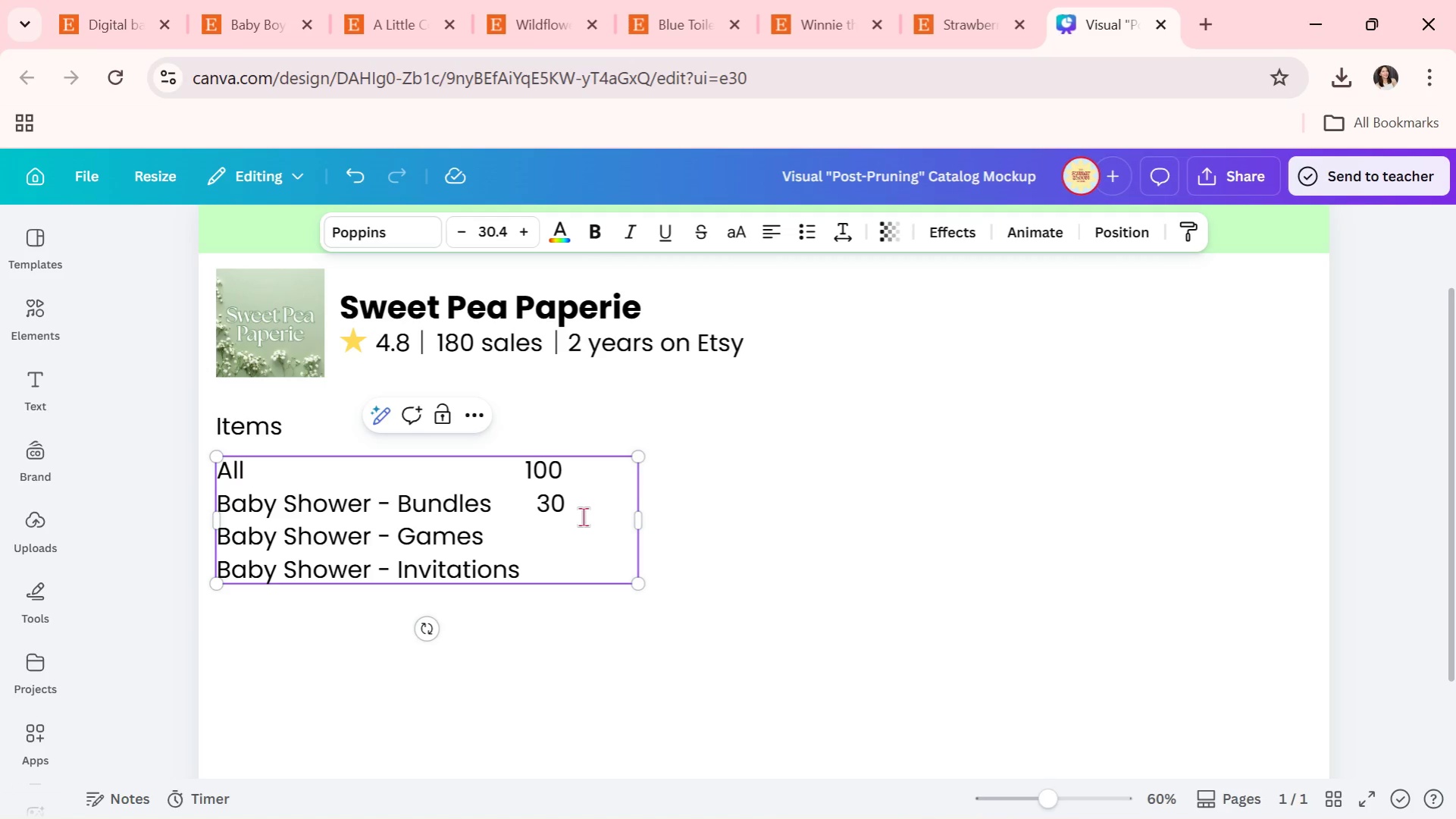 
type(        30)
 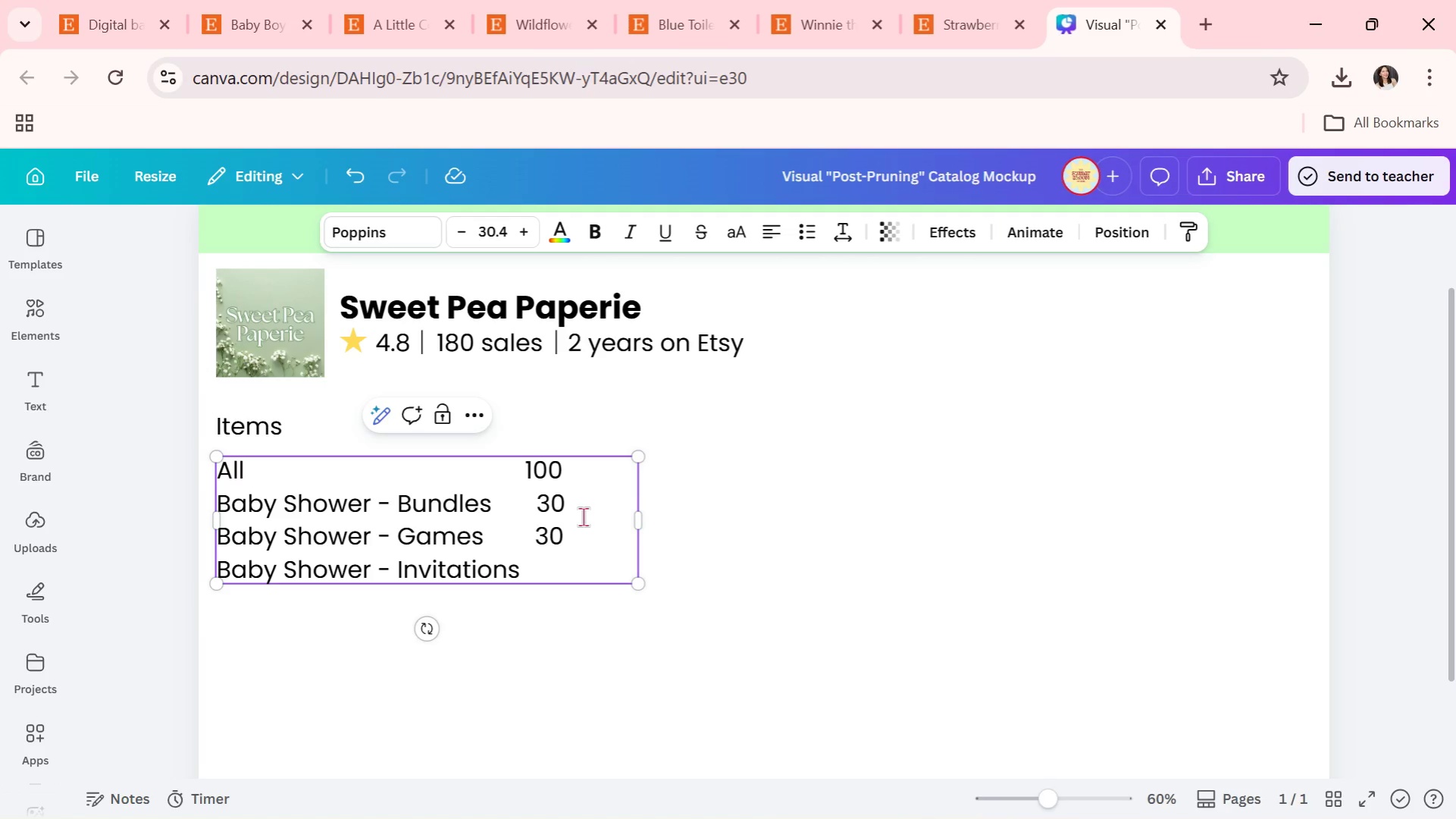 
key(ArrowDown)
 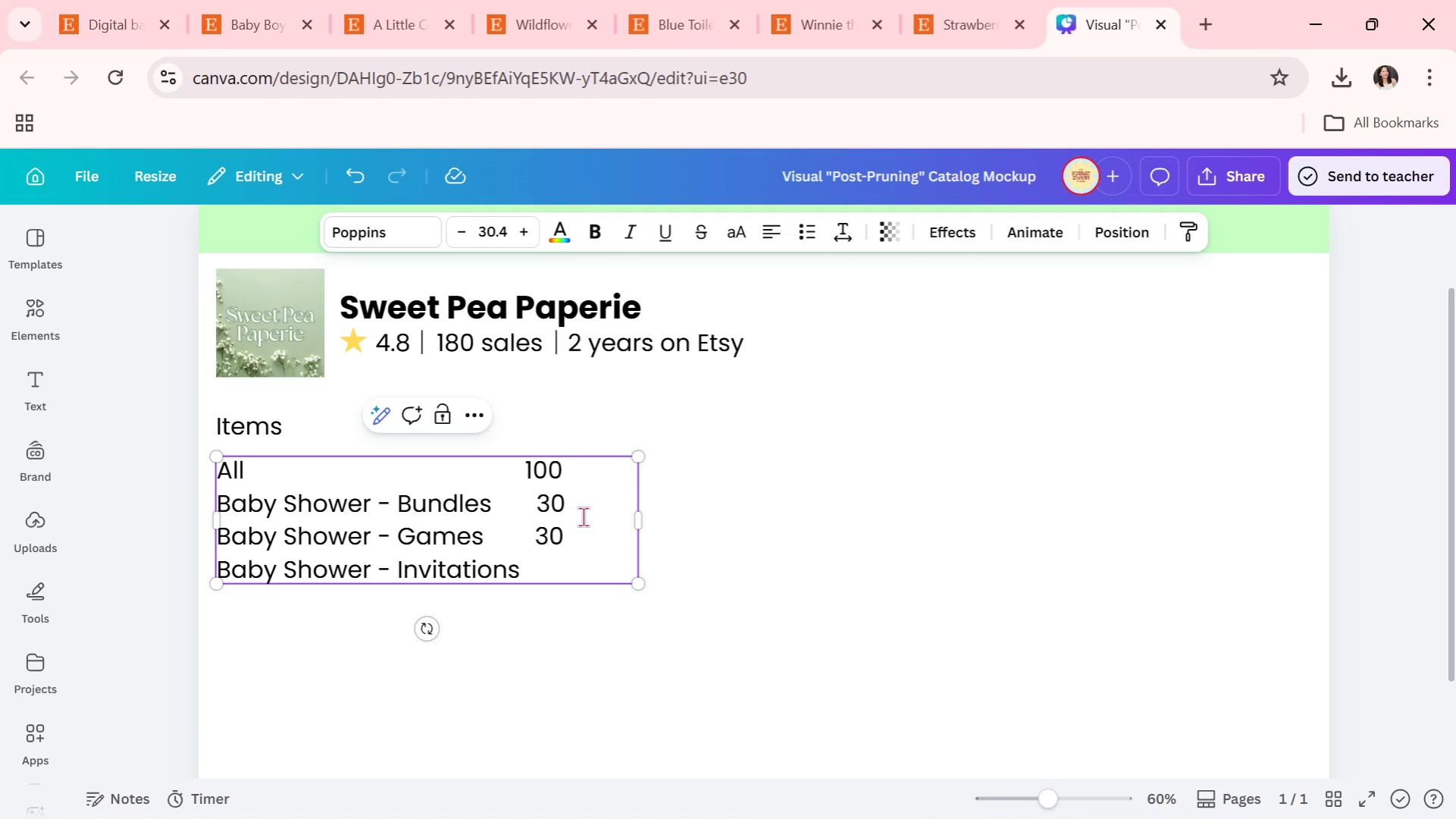 
type(   40)
 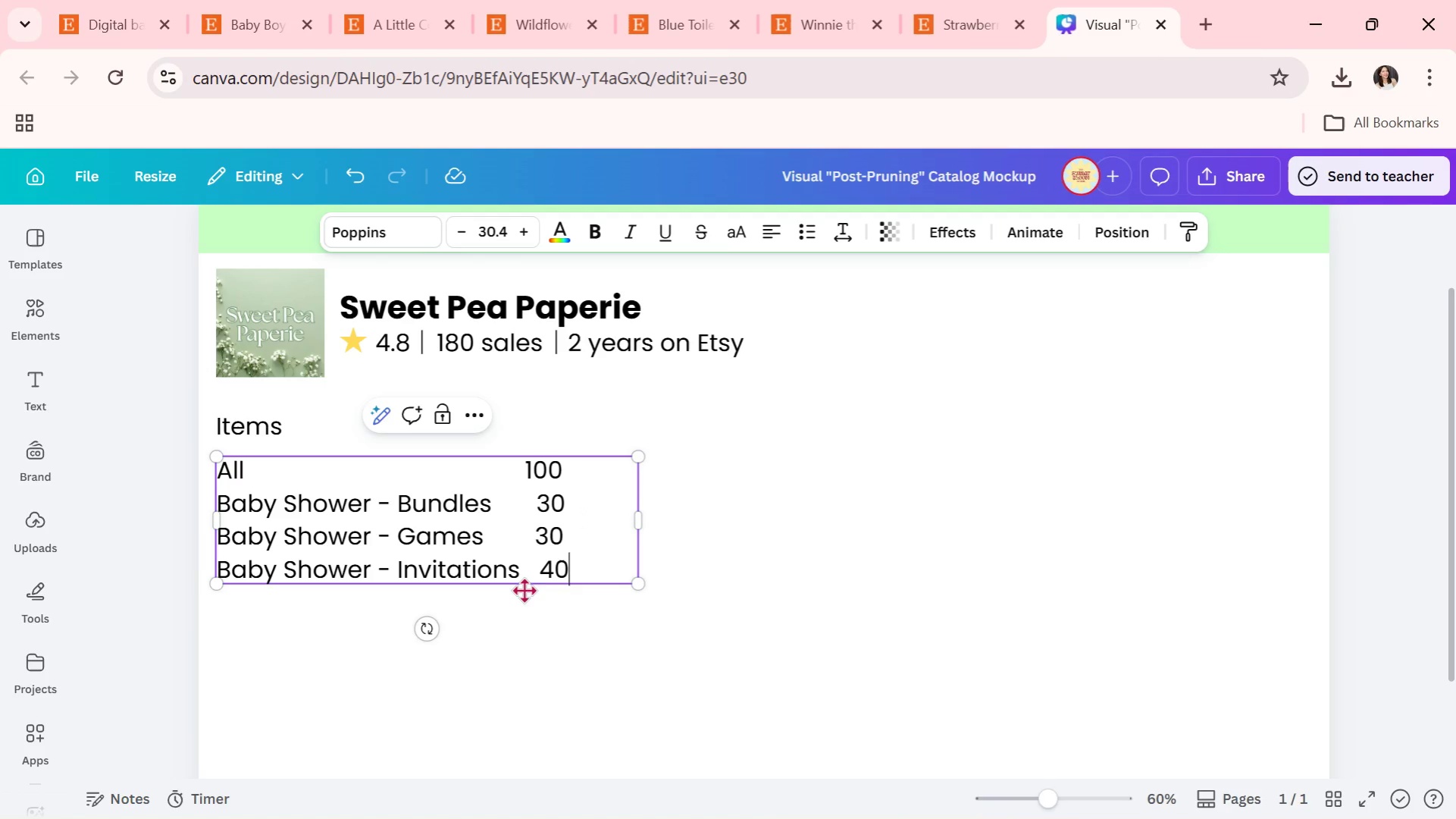 
left_click([524, 566])
 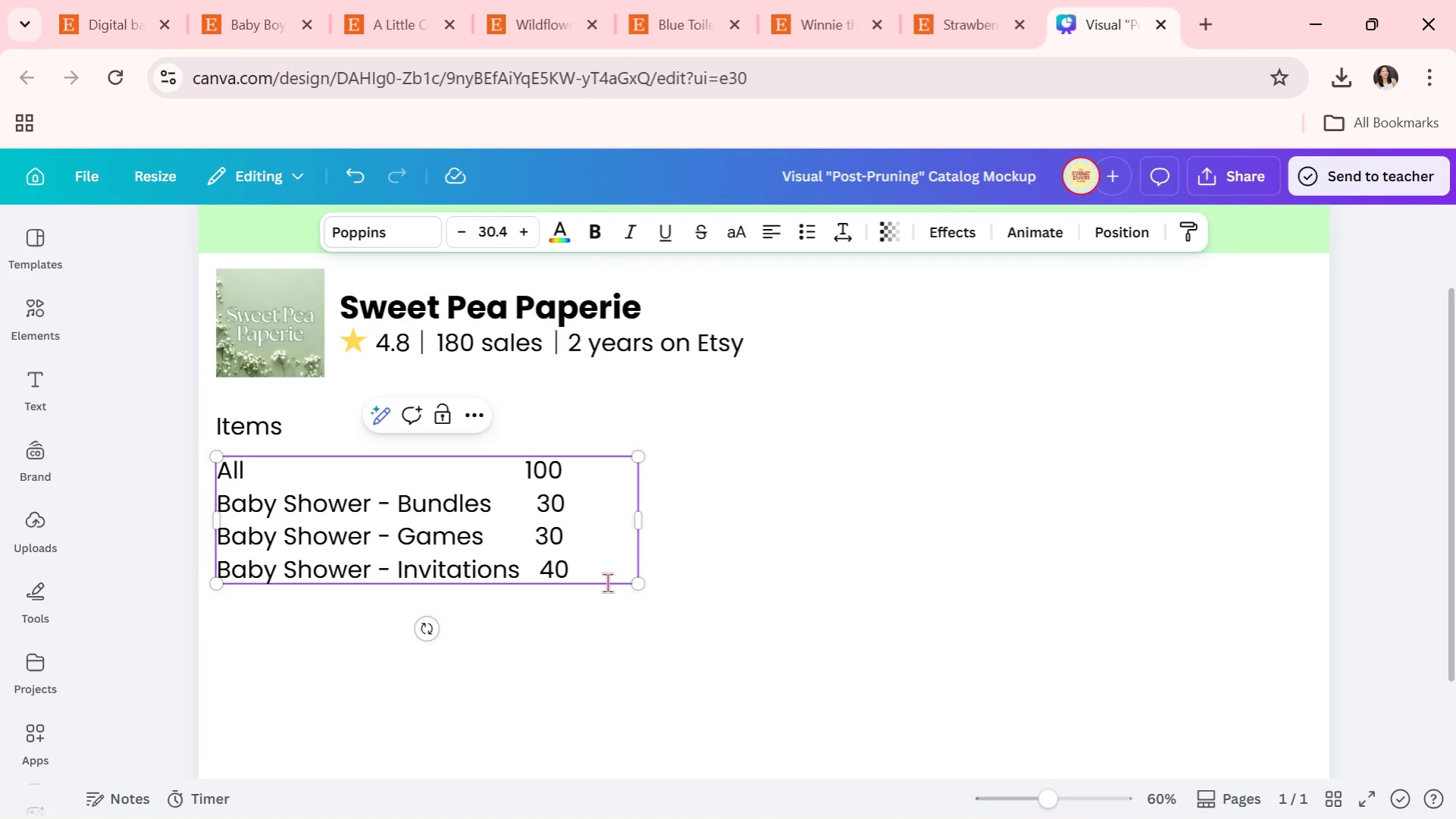 
key(Backspace)
 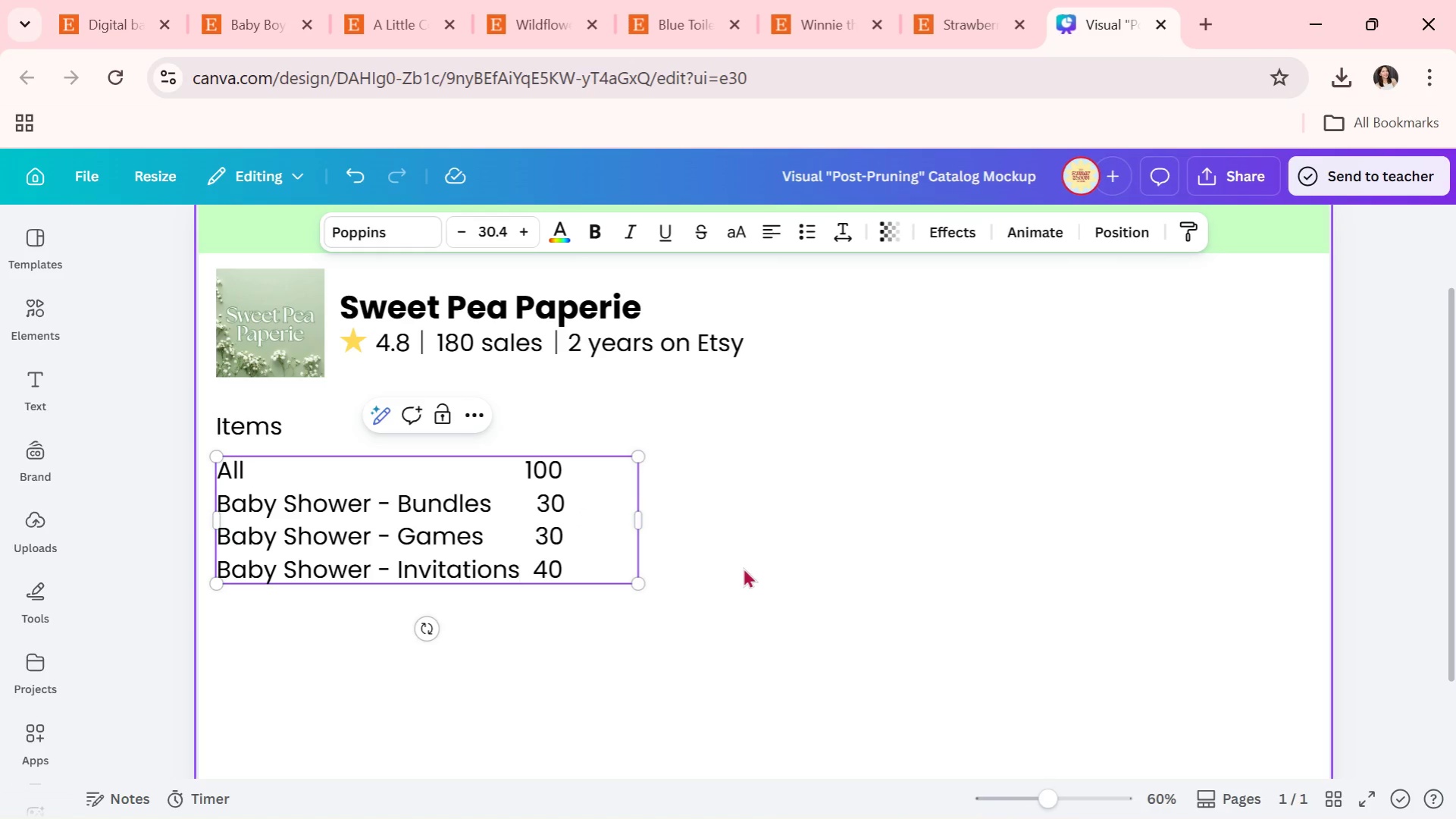 
left_click([743, 567])
 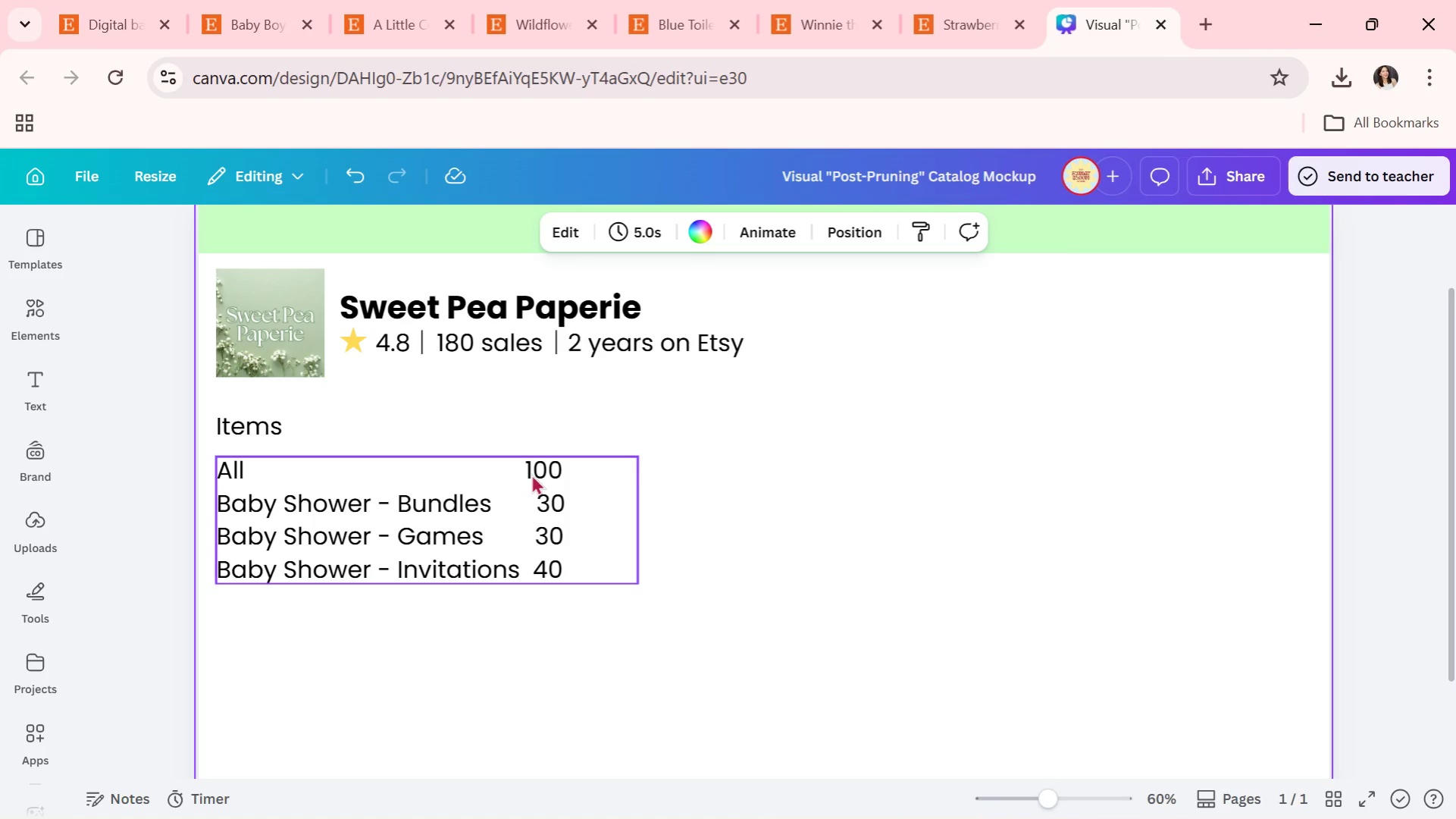 
double_click([532, 474])
 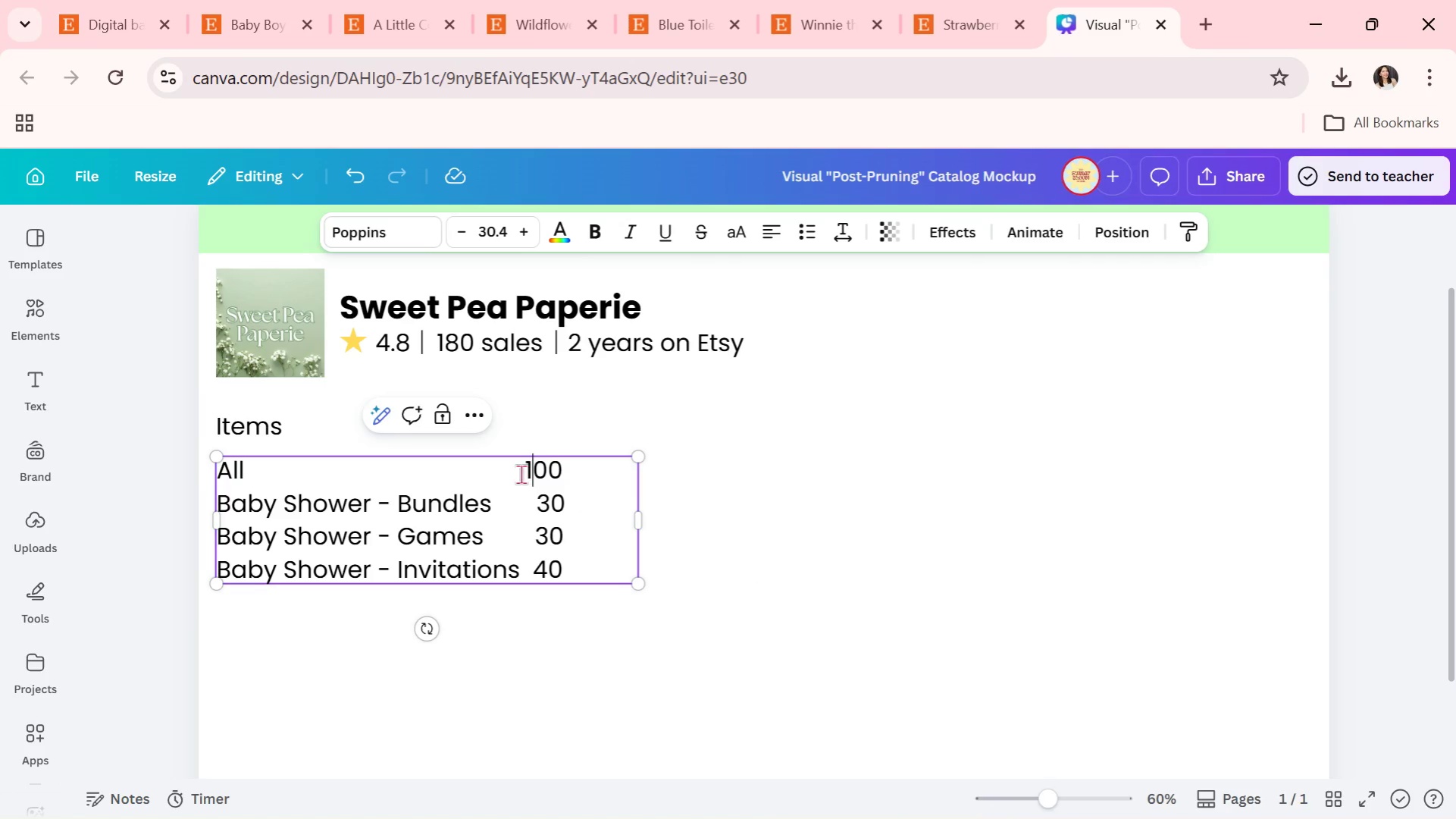 
triple_click([521, 474])
 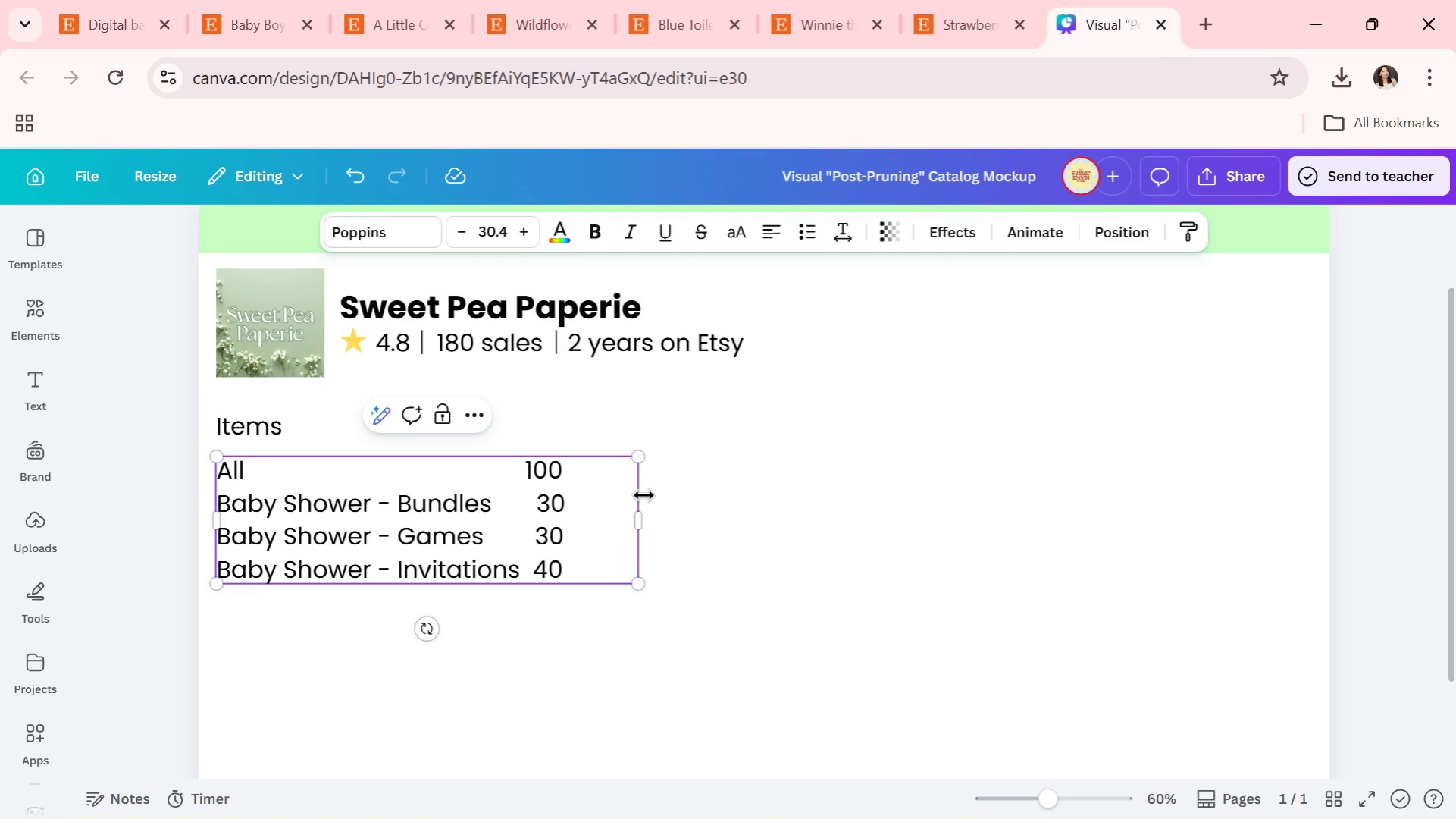 
key(Space)
 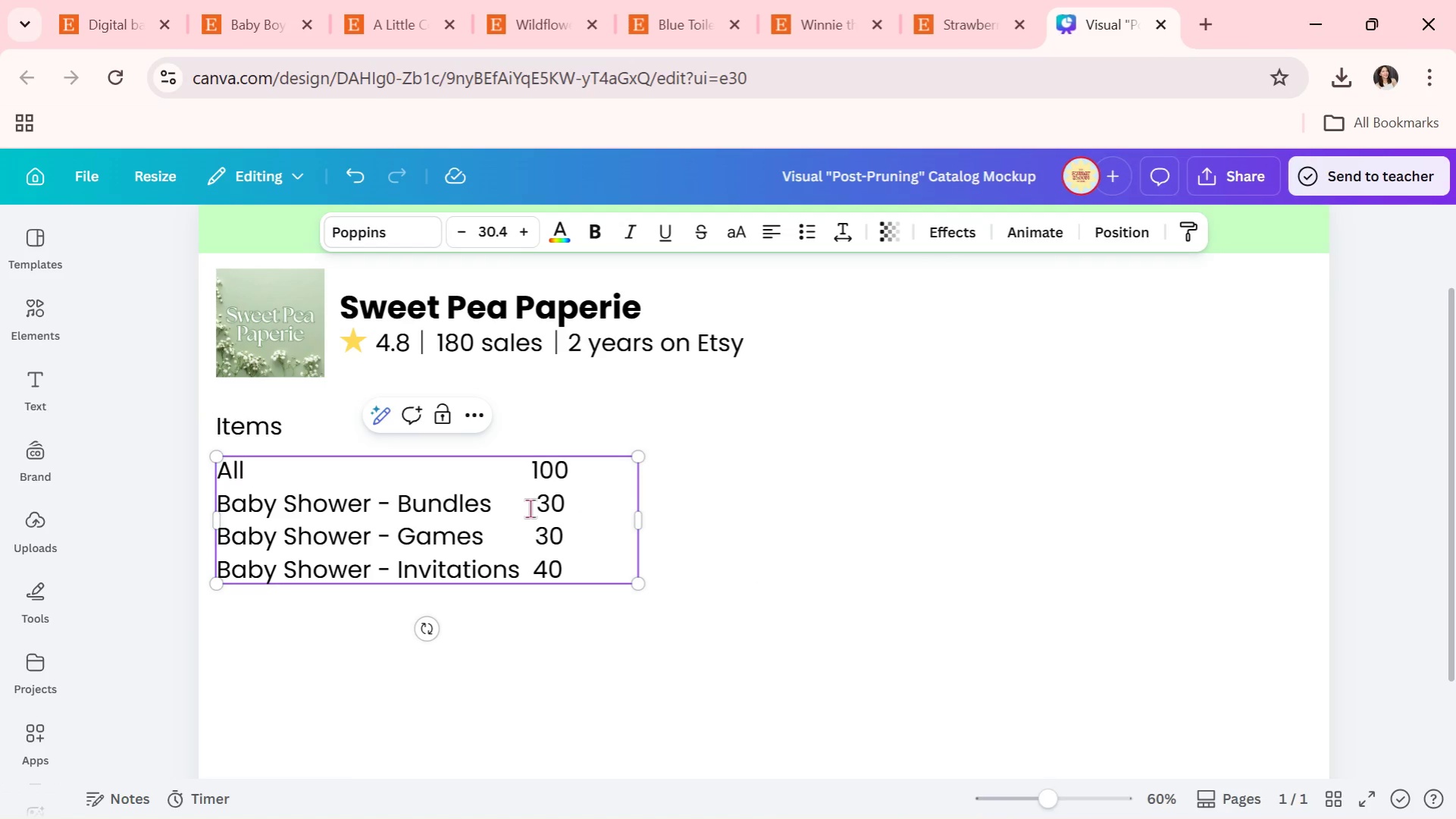 
left_click([530, 508])
 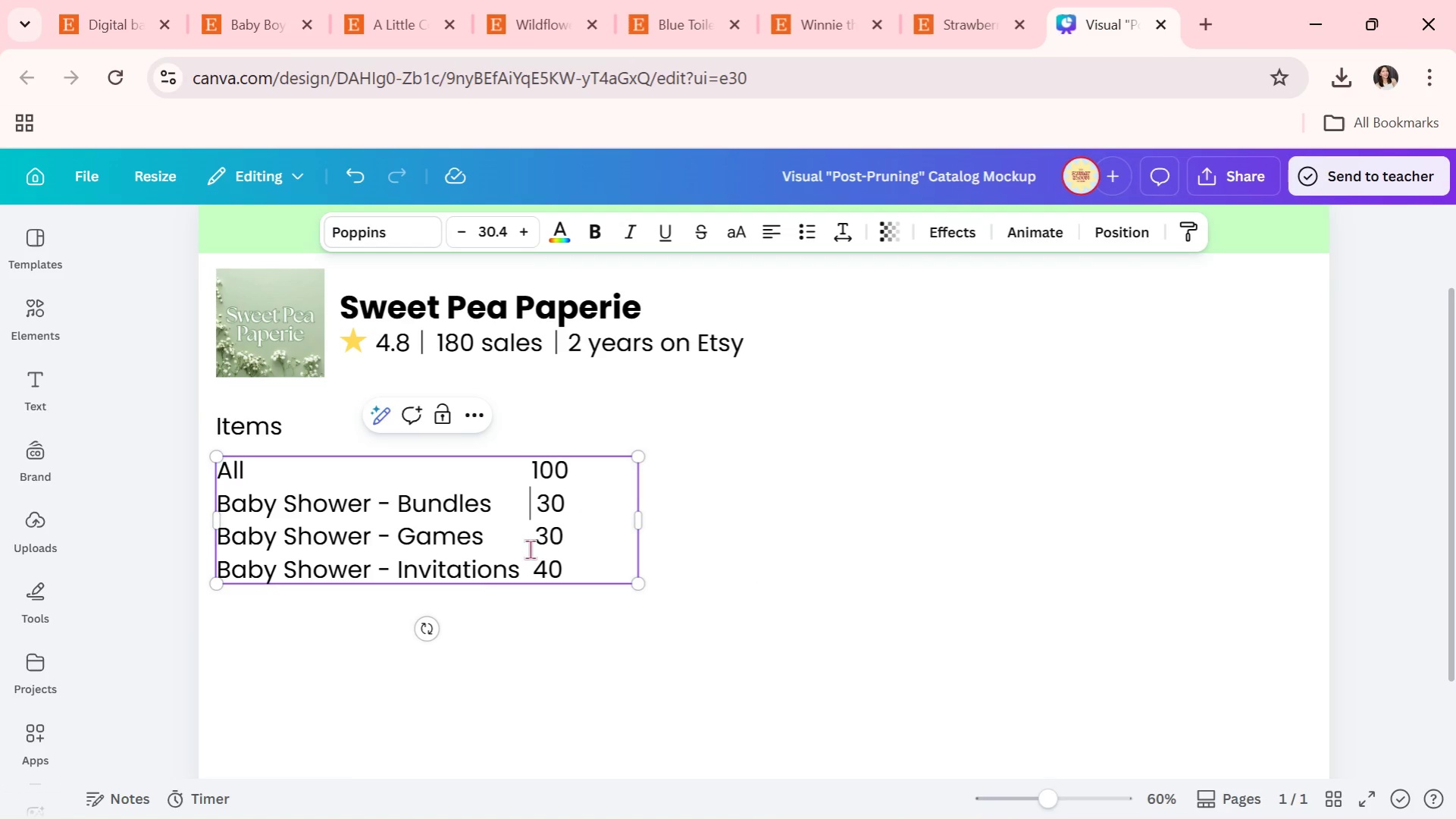 
key(Space)
 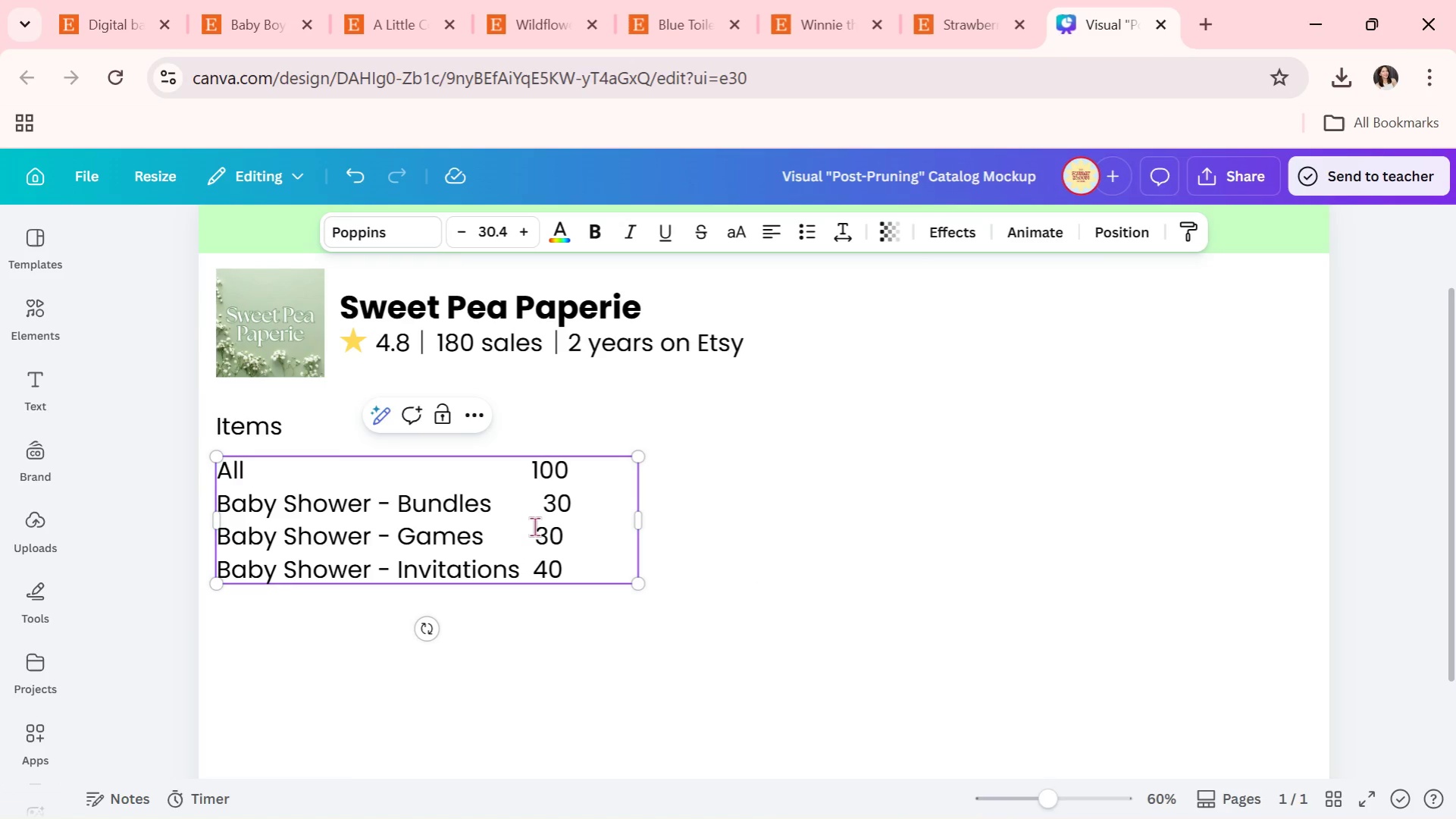 
left_click([534, 526])
 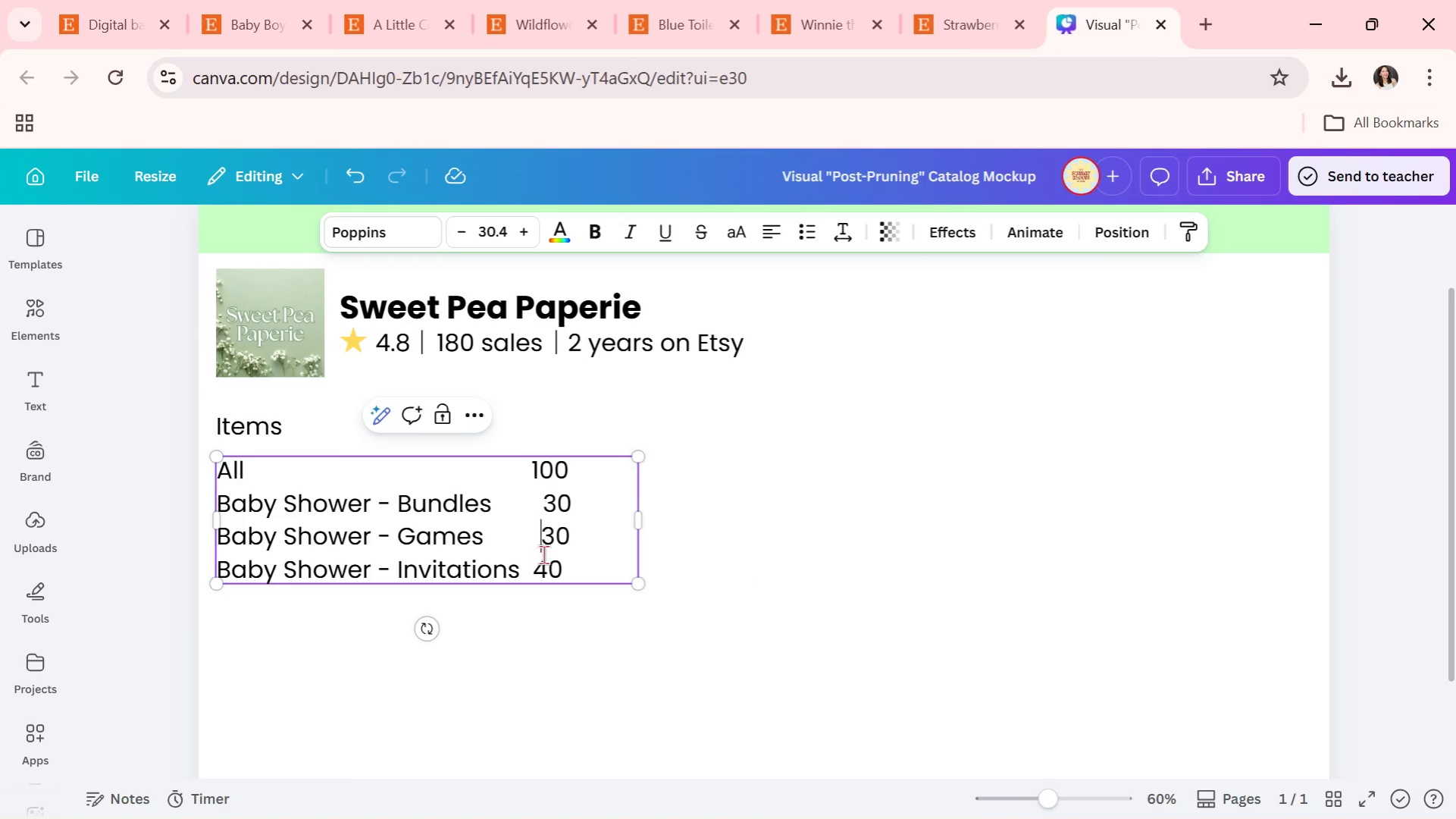 
key(Space)
 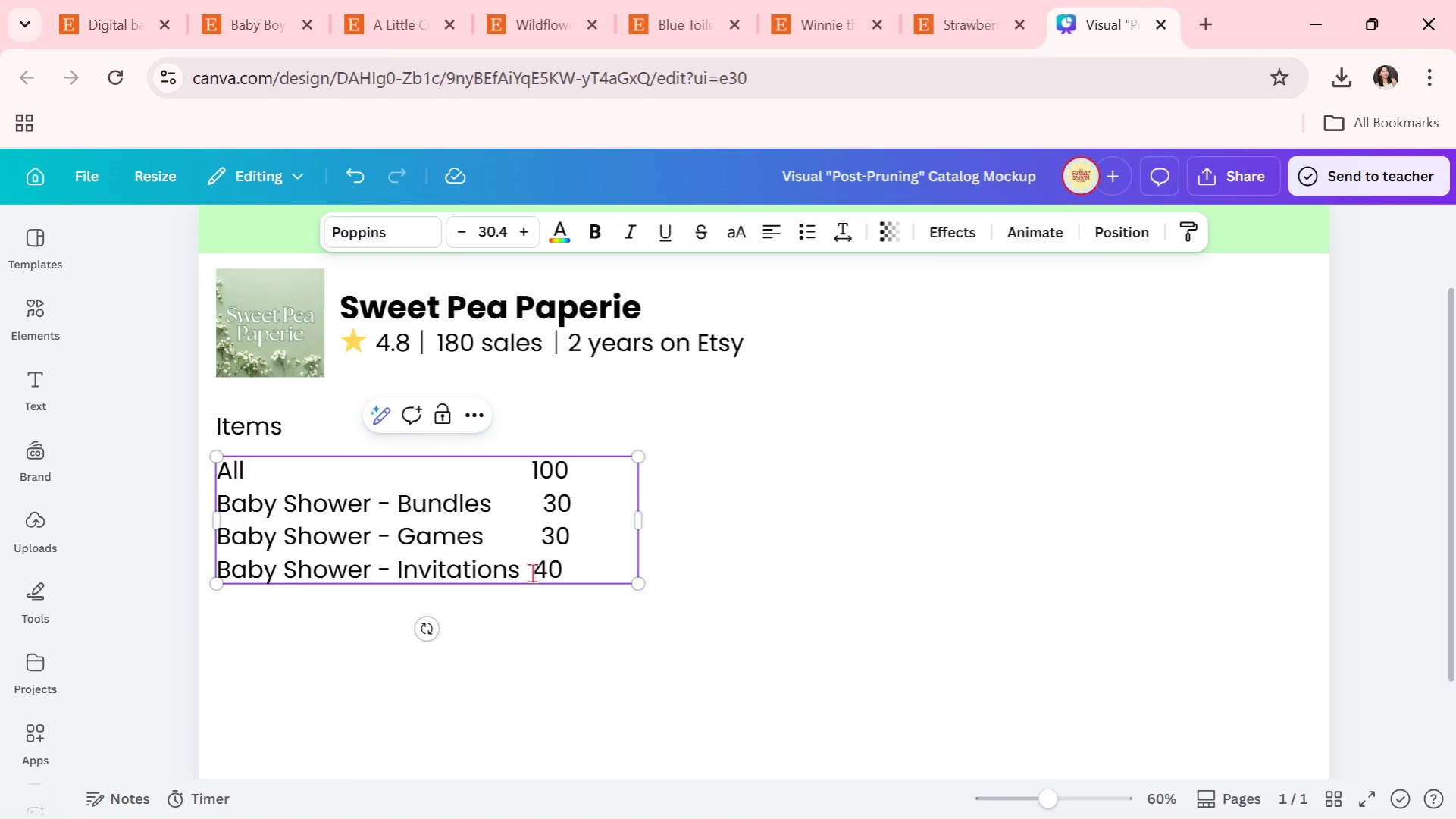 
left_click([532, 573])
 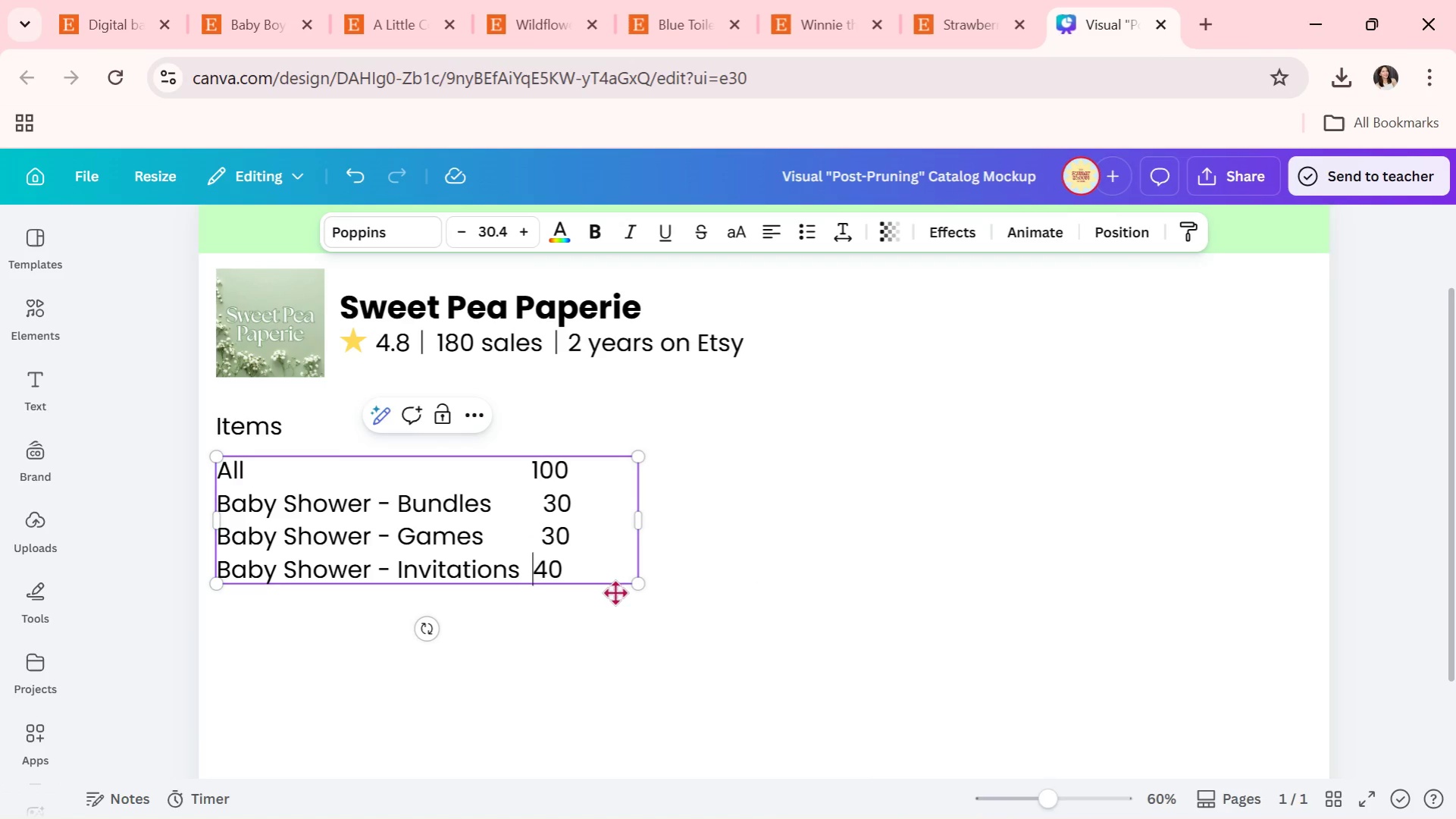 
key(Space)
 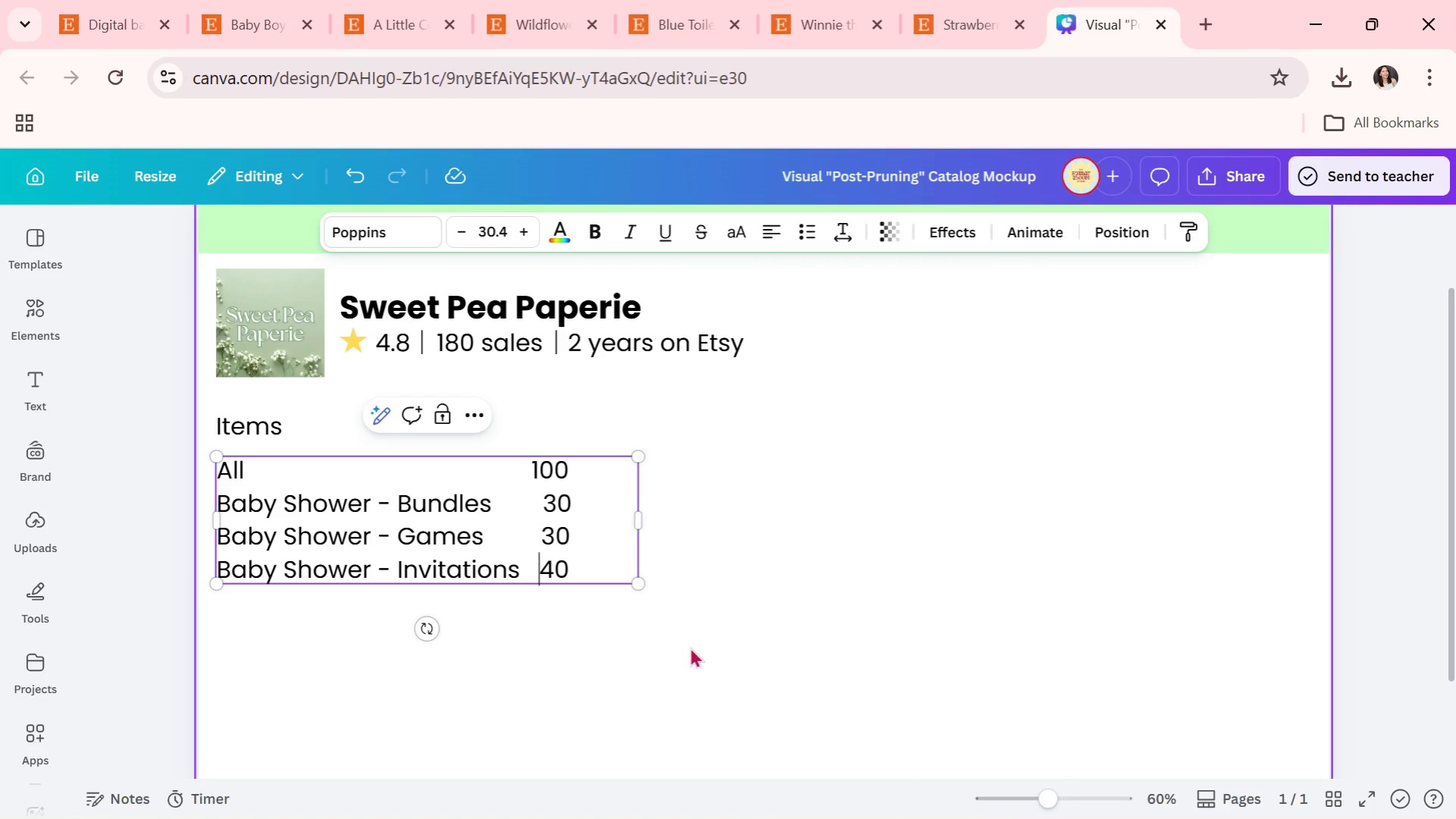 
double_click([690, 648])
 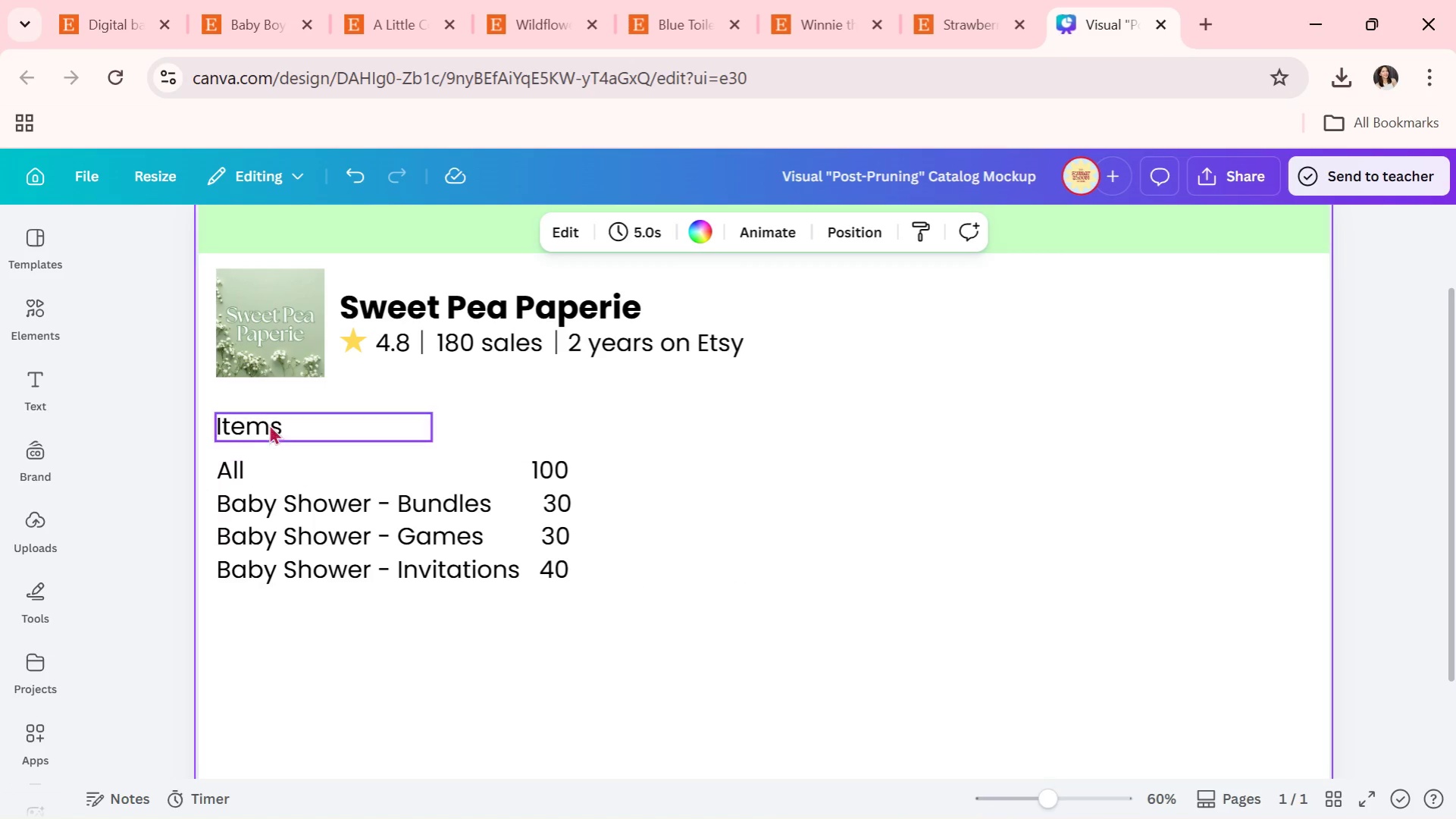 
left_click_drag(start_coordinate=[202, 413], to_coordinate=[551, 583])
 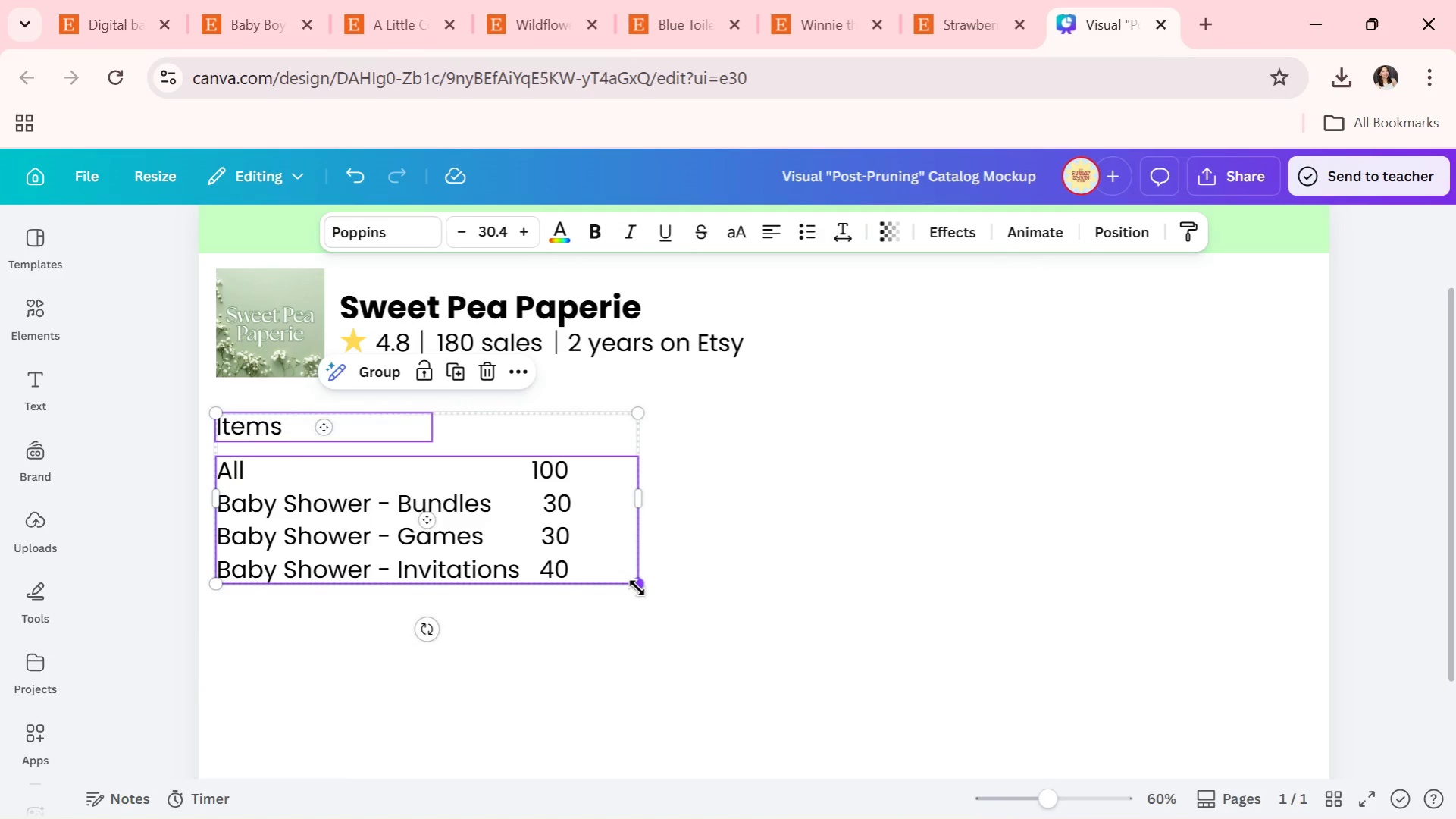 
left_click_drag(start_coordinate=[637, 588], to_coordinate=[513, 572])
 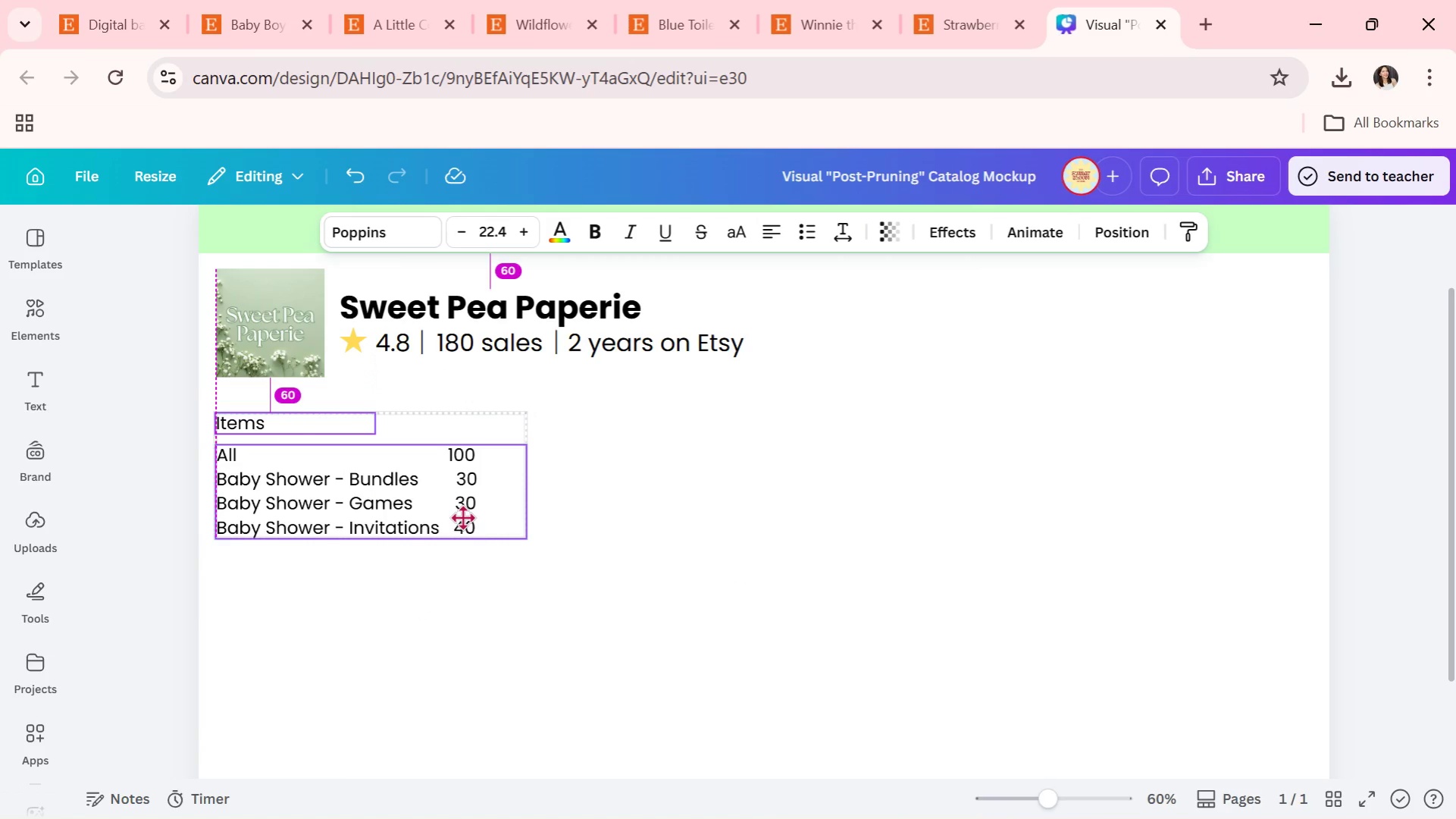 
double_click([467, 597])
 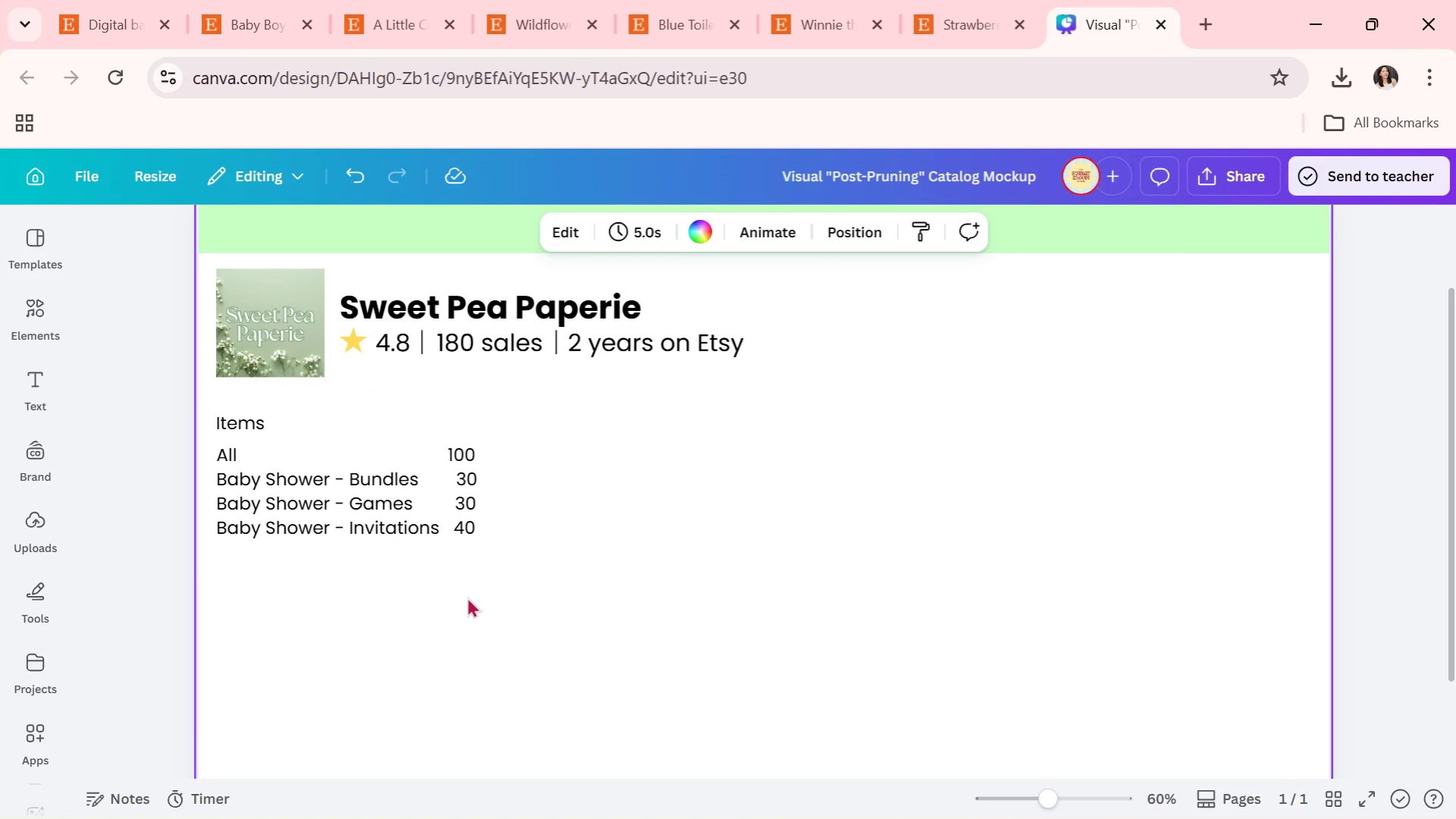 
left_click([960, 0])
 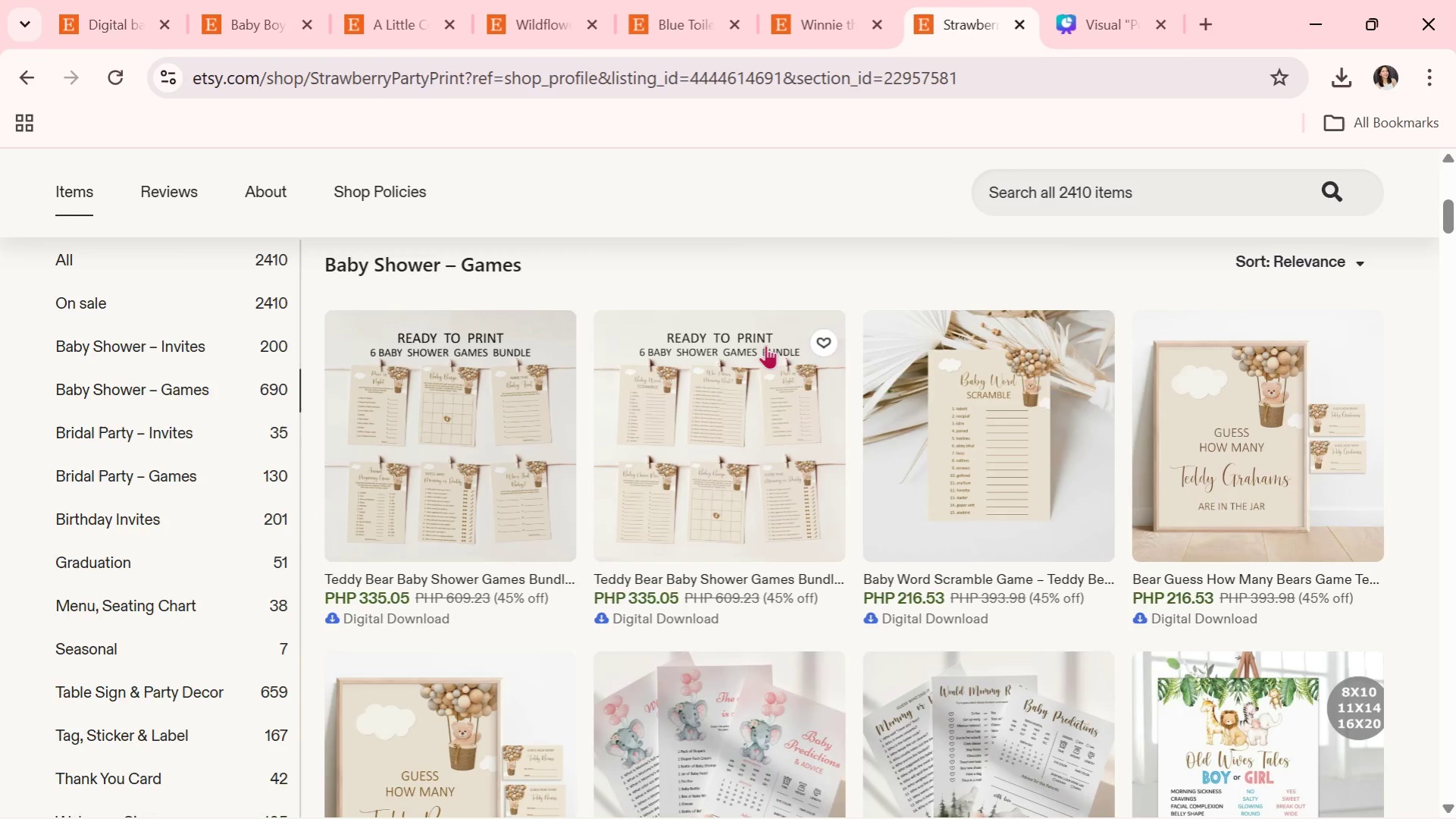 
scroll: coordinate [744, 359], scroll_direction: up, amount: 6.0
 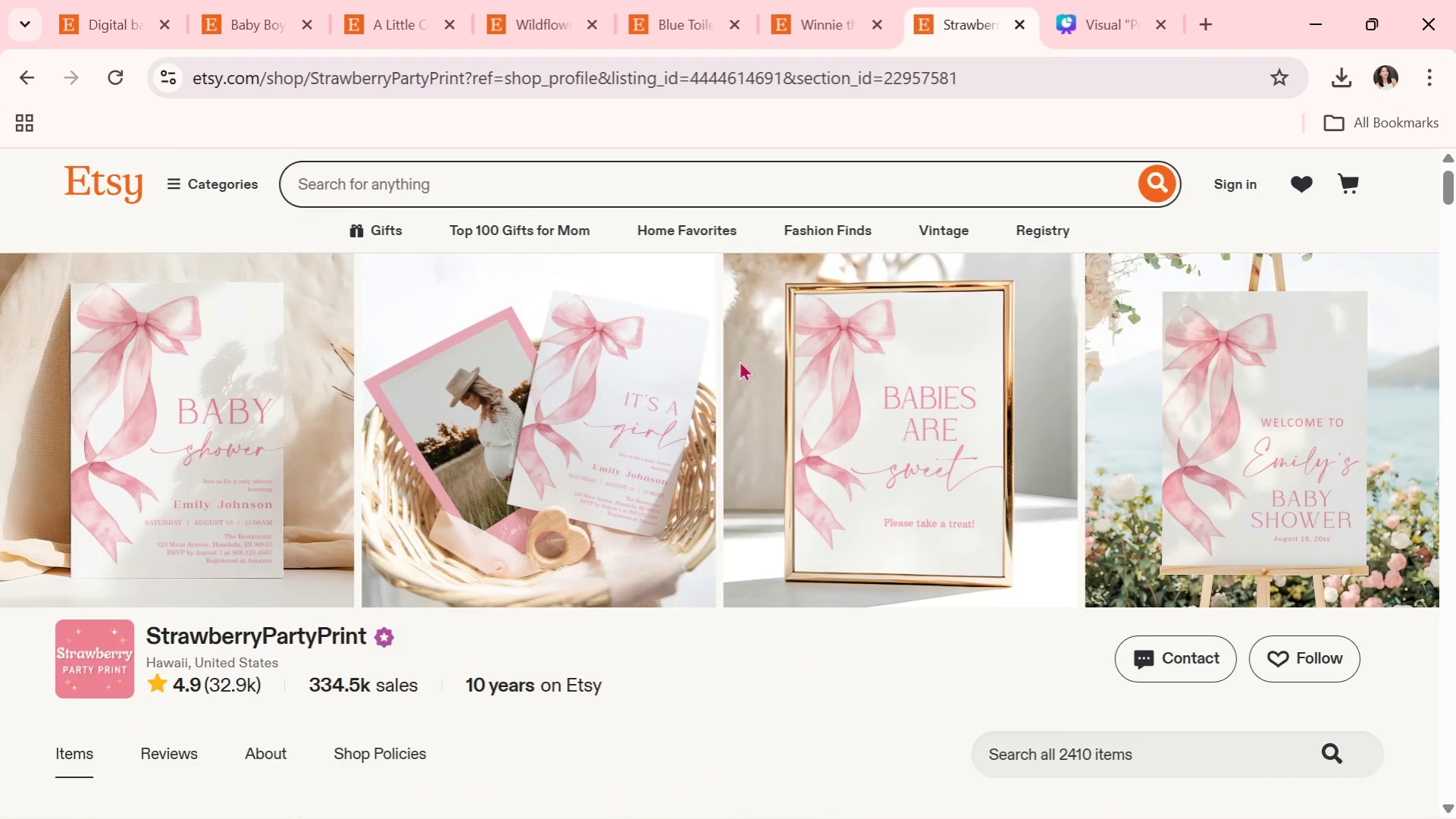 
scroll: coordinate [738, 362], scroll_direction: down, amount: 2.0
 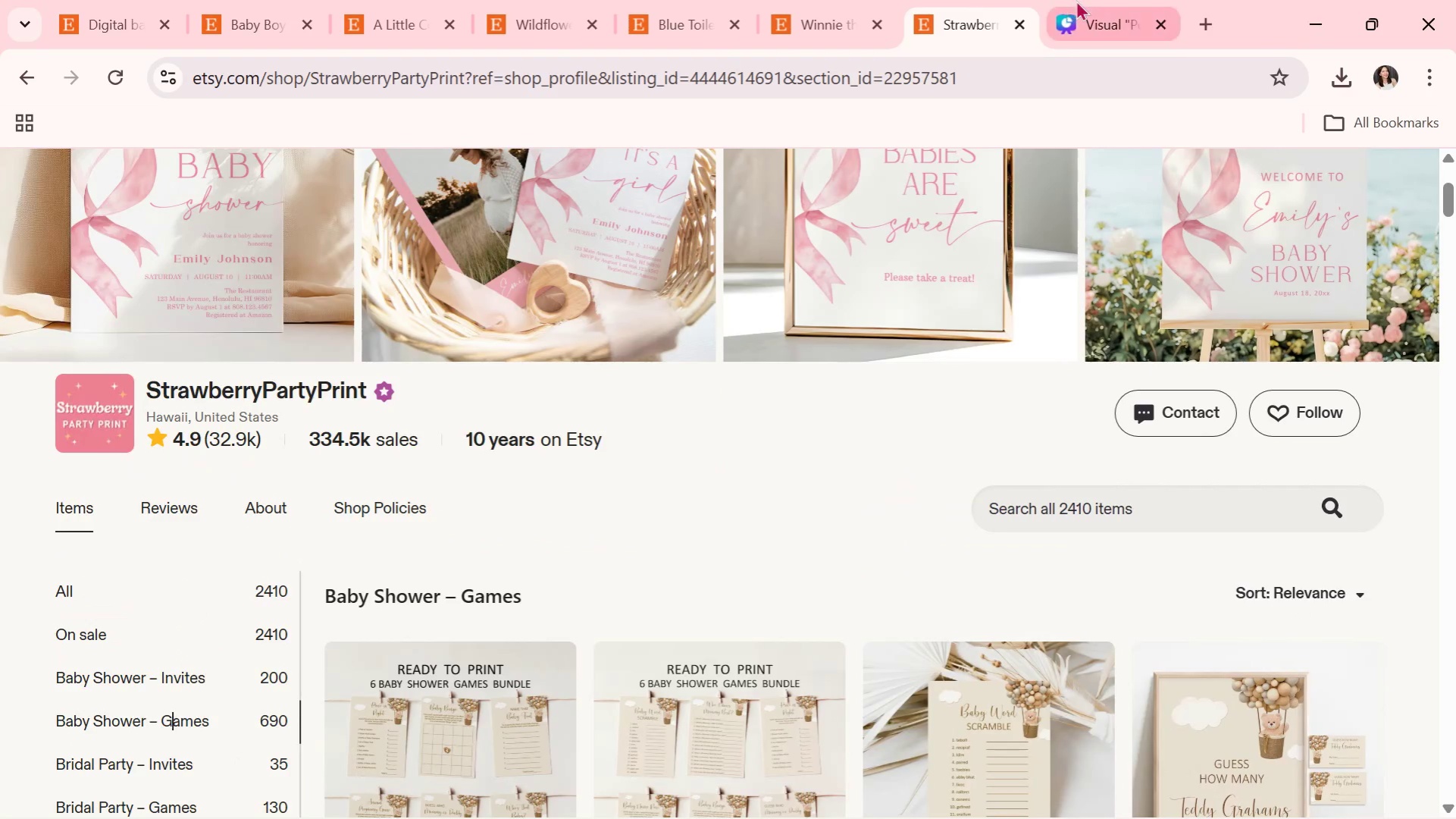 
left_click([1076, 0])
 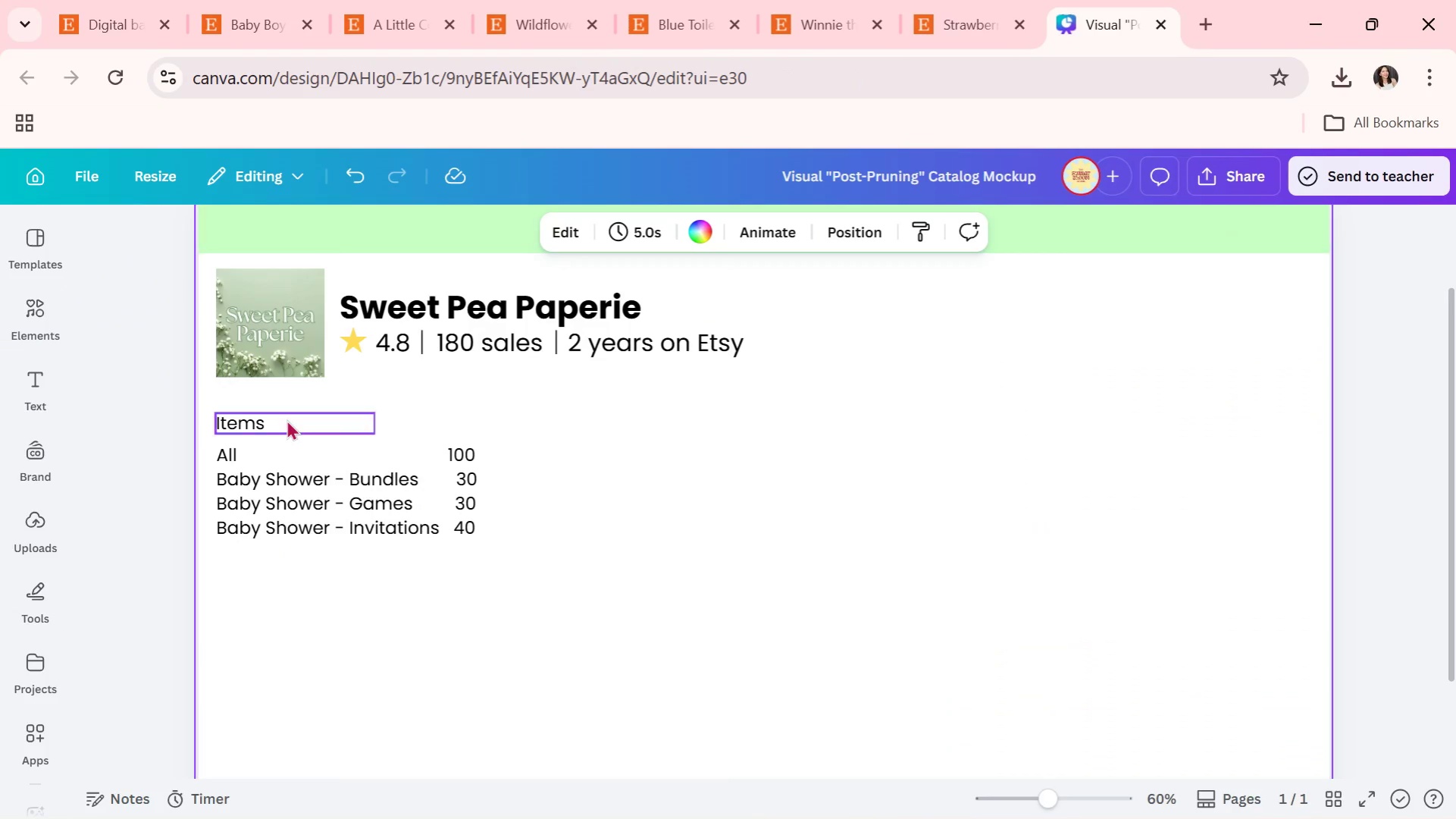 
double_click([287, 419])
 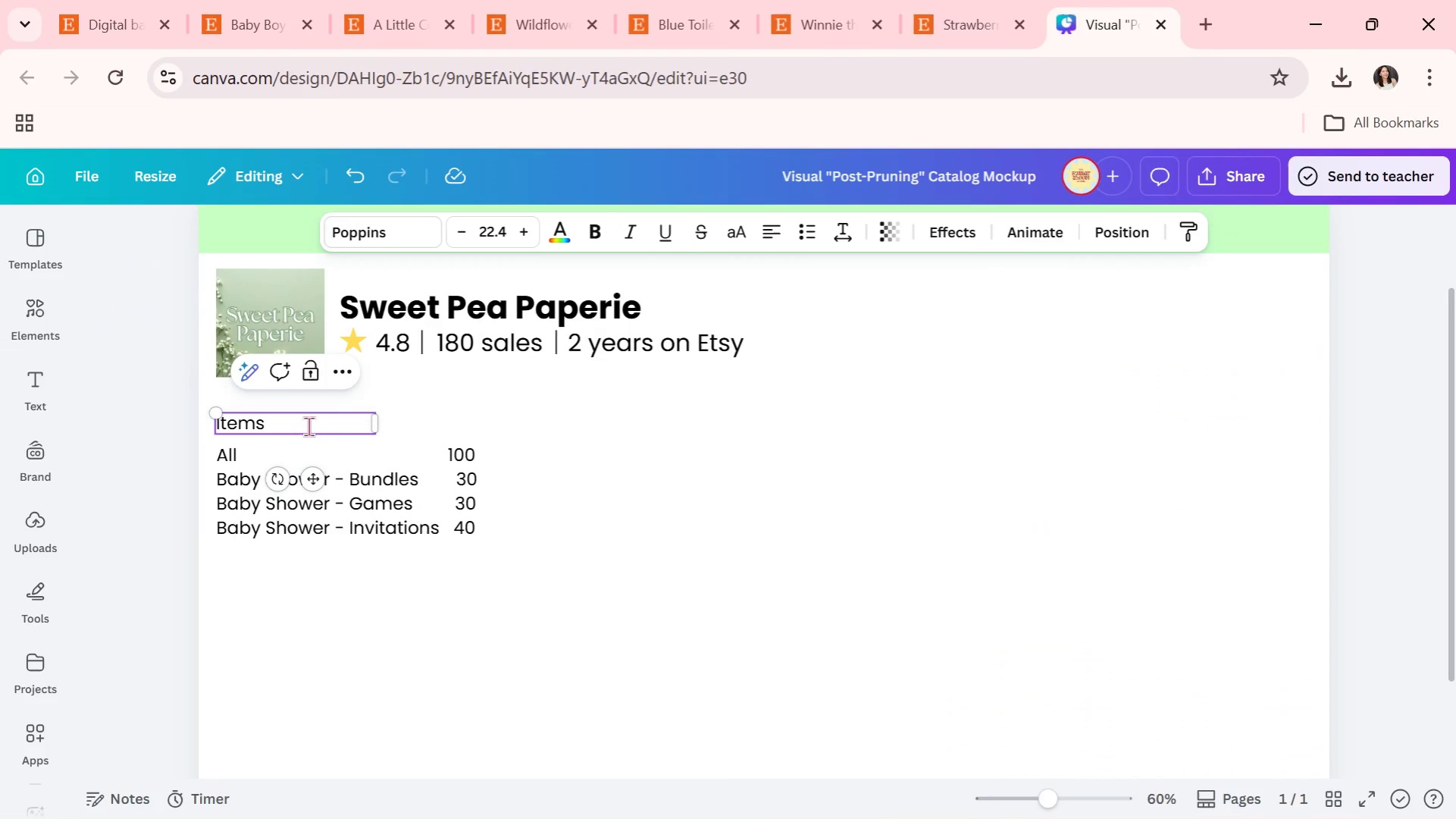 
type(          Reviews          About)
 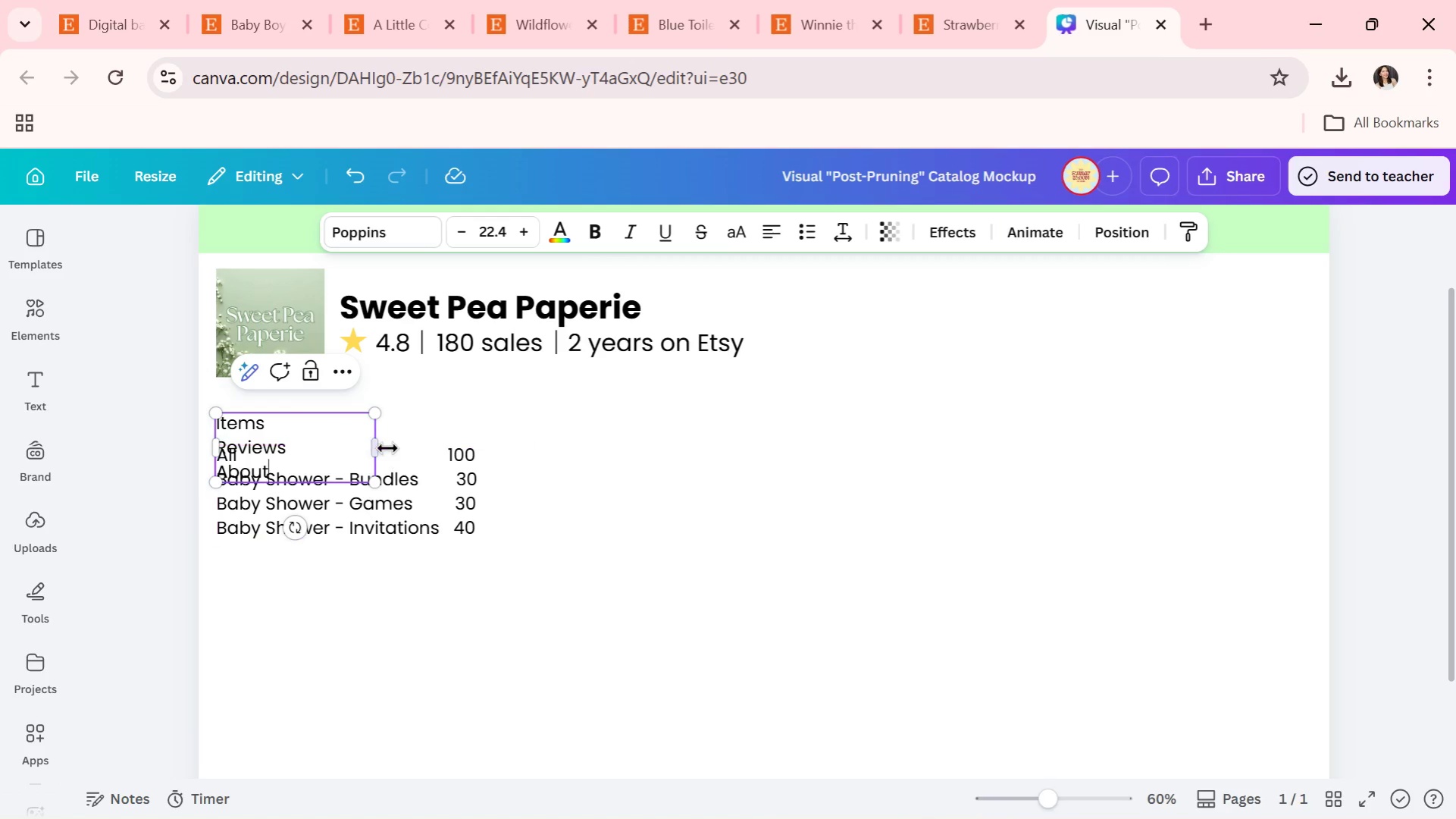 
left_click_drag(start_coordinate=[380, 448], to_coordinate=[551, 442])
 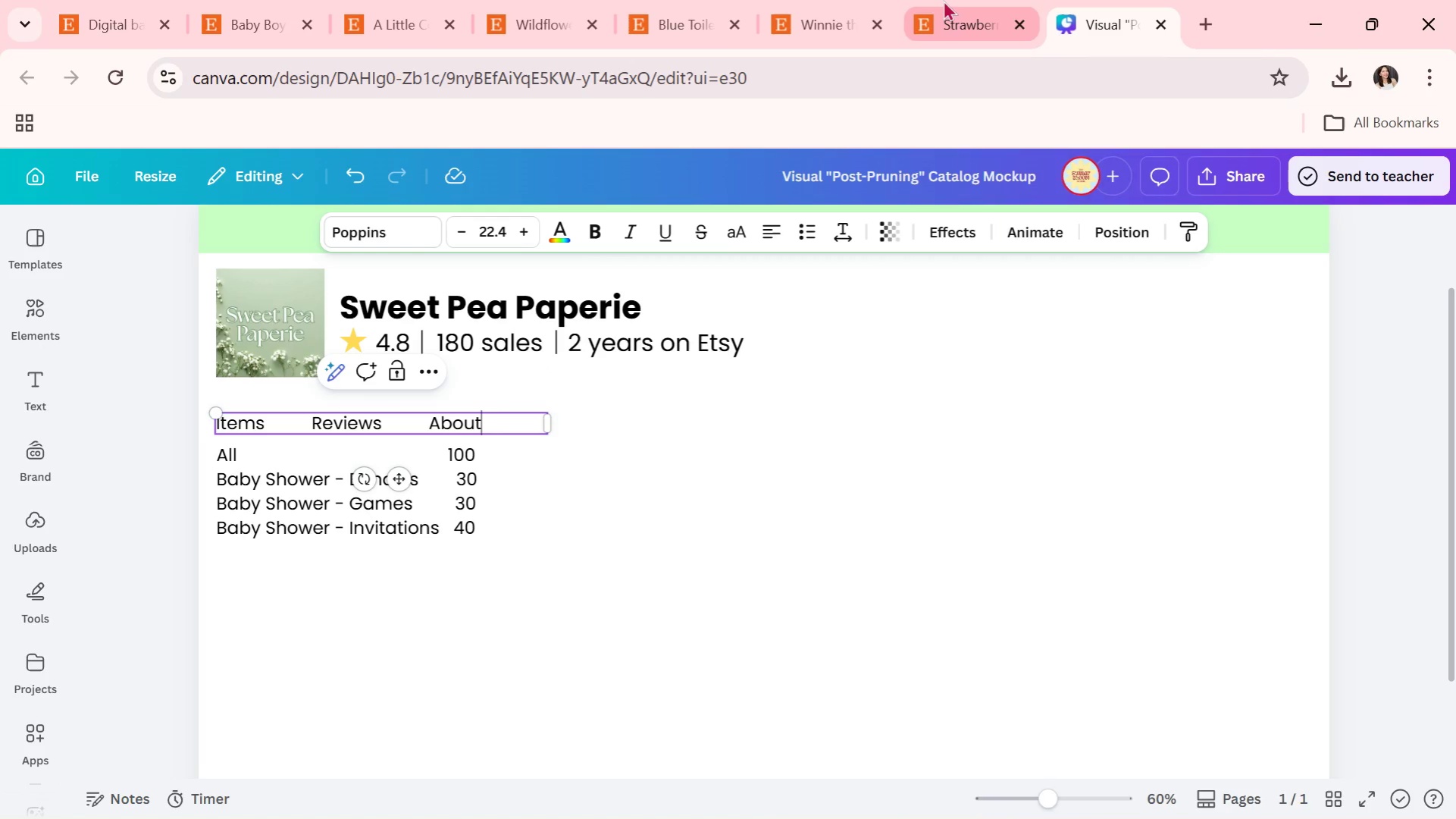 
left_click([943, 0])
 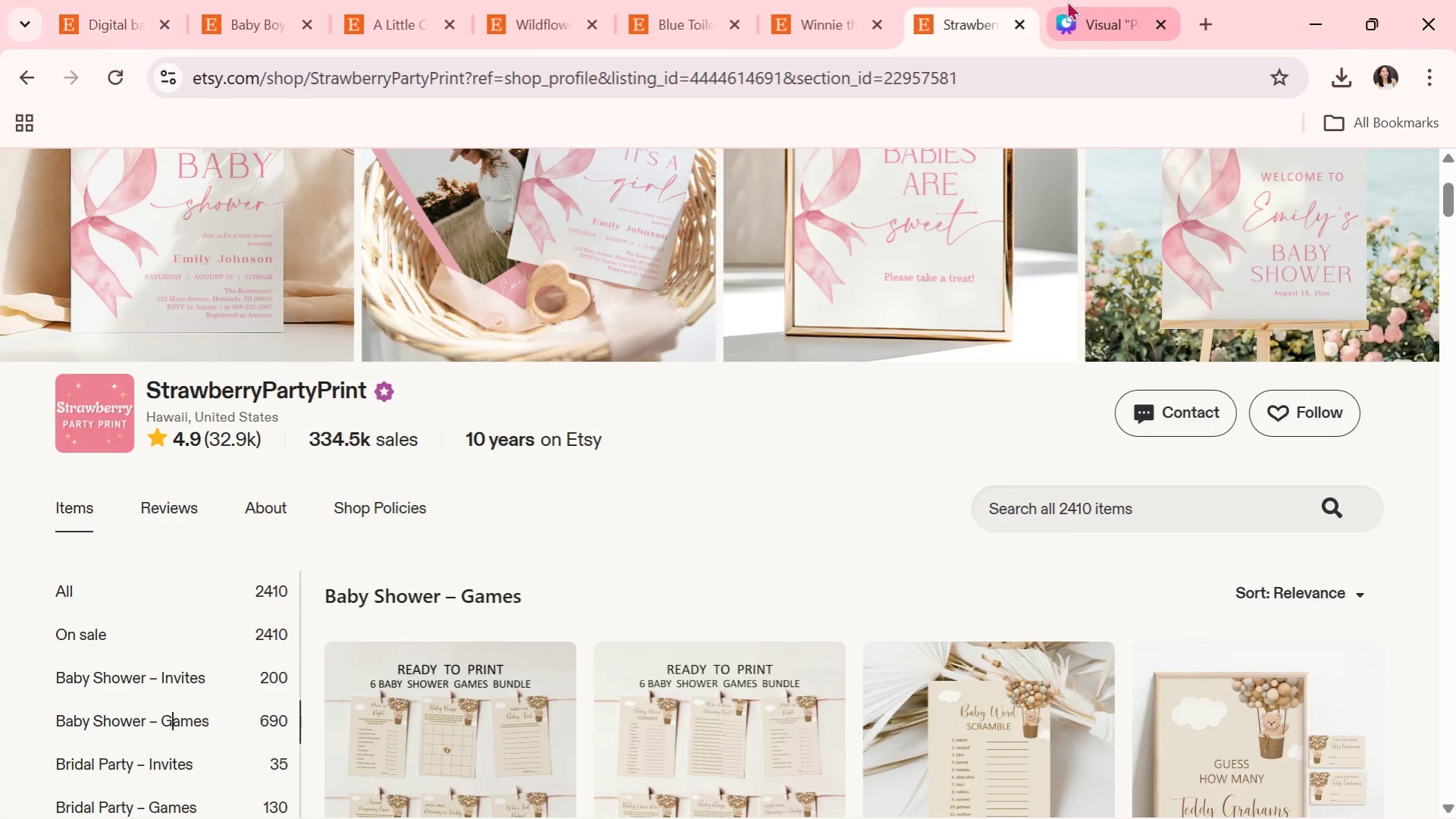 
left_click([1066, 0])
 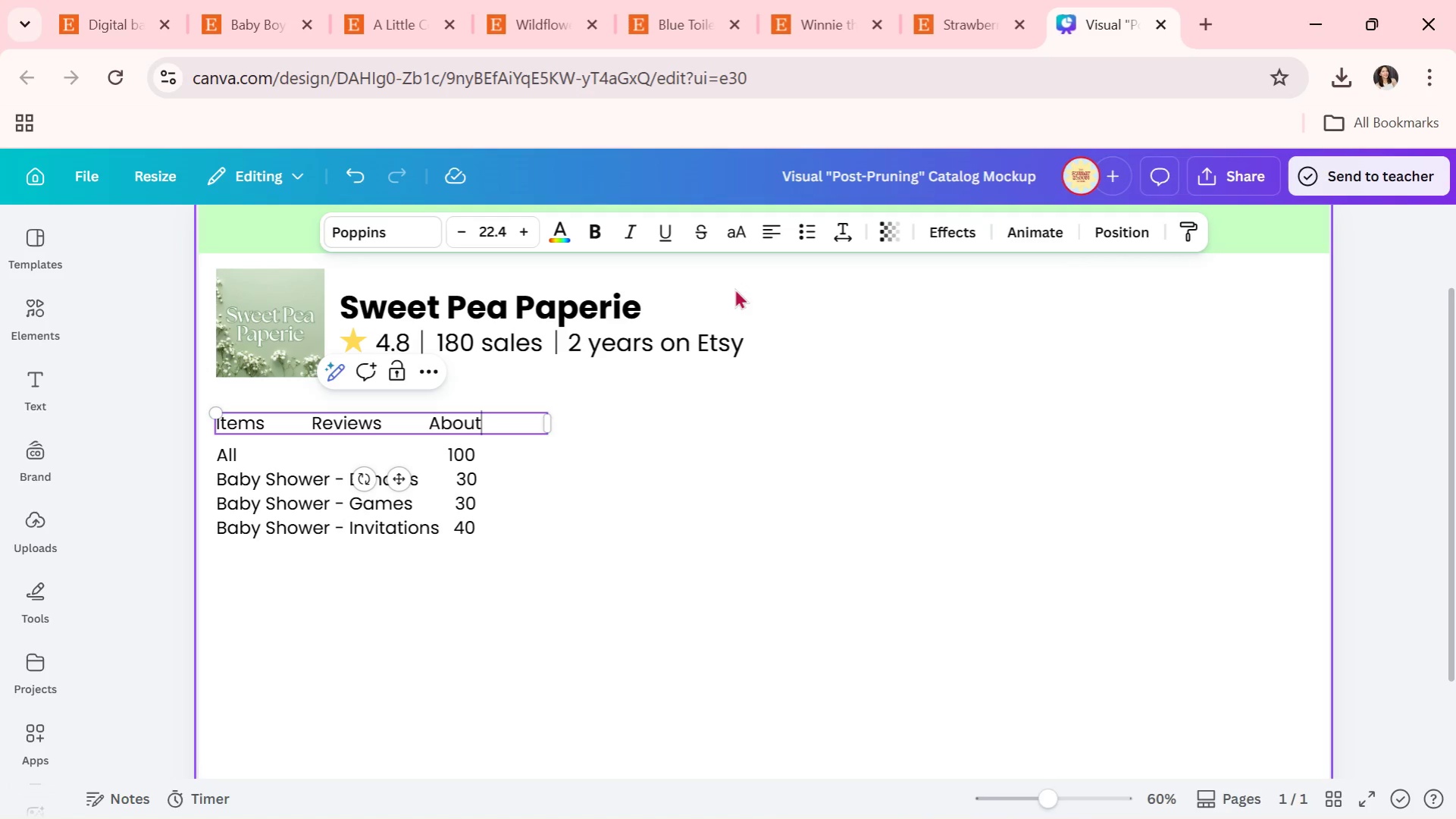 
type(          Shop Policies)
 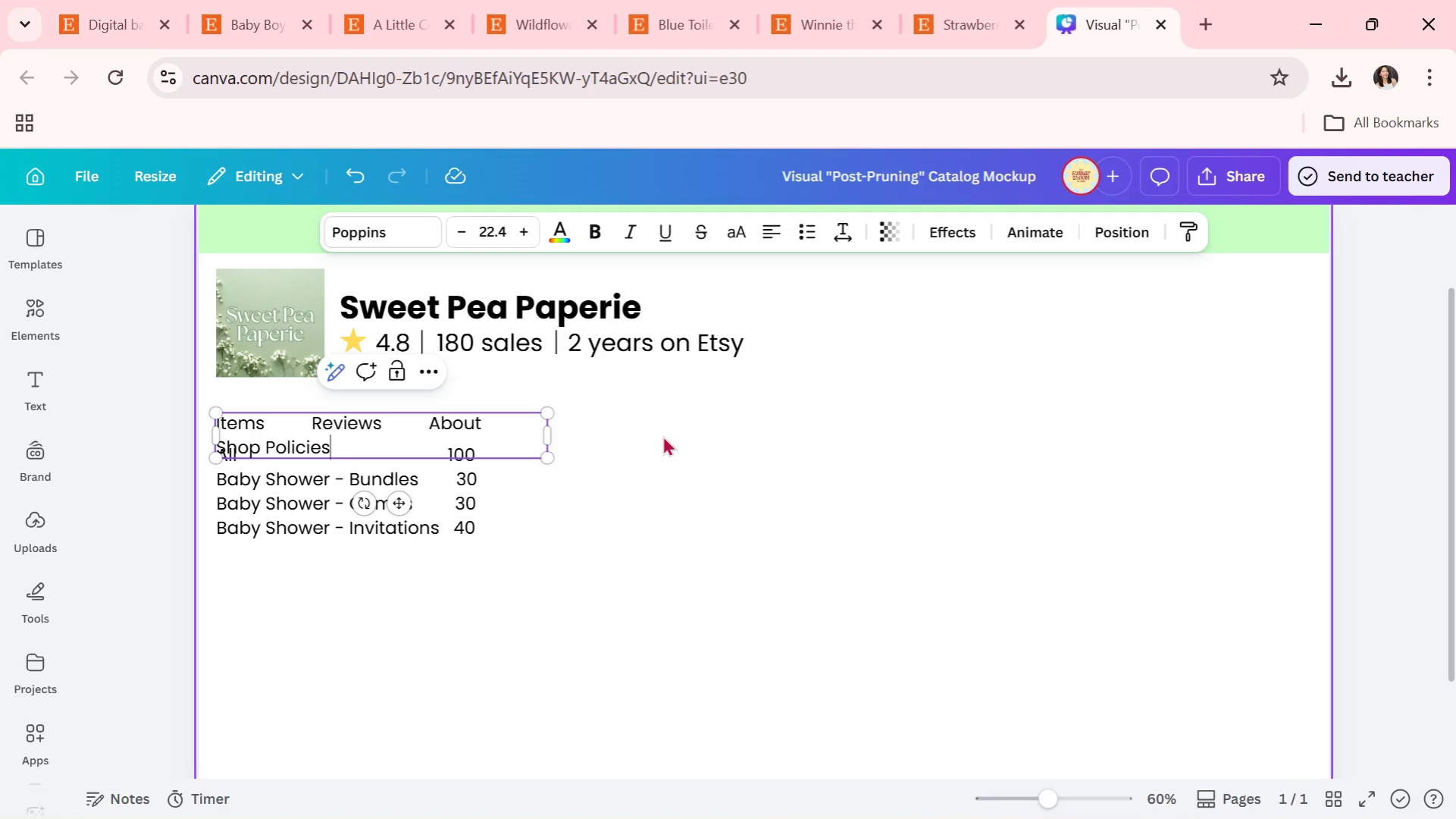 
wait(9.48)
 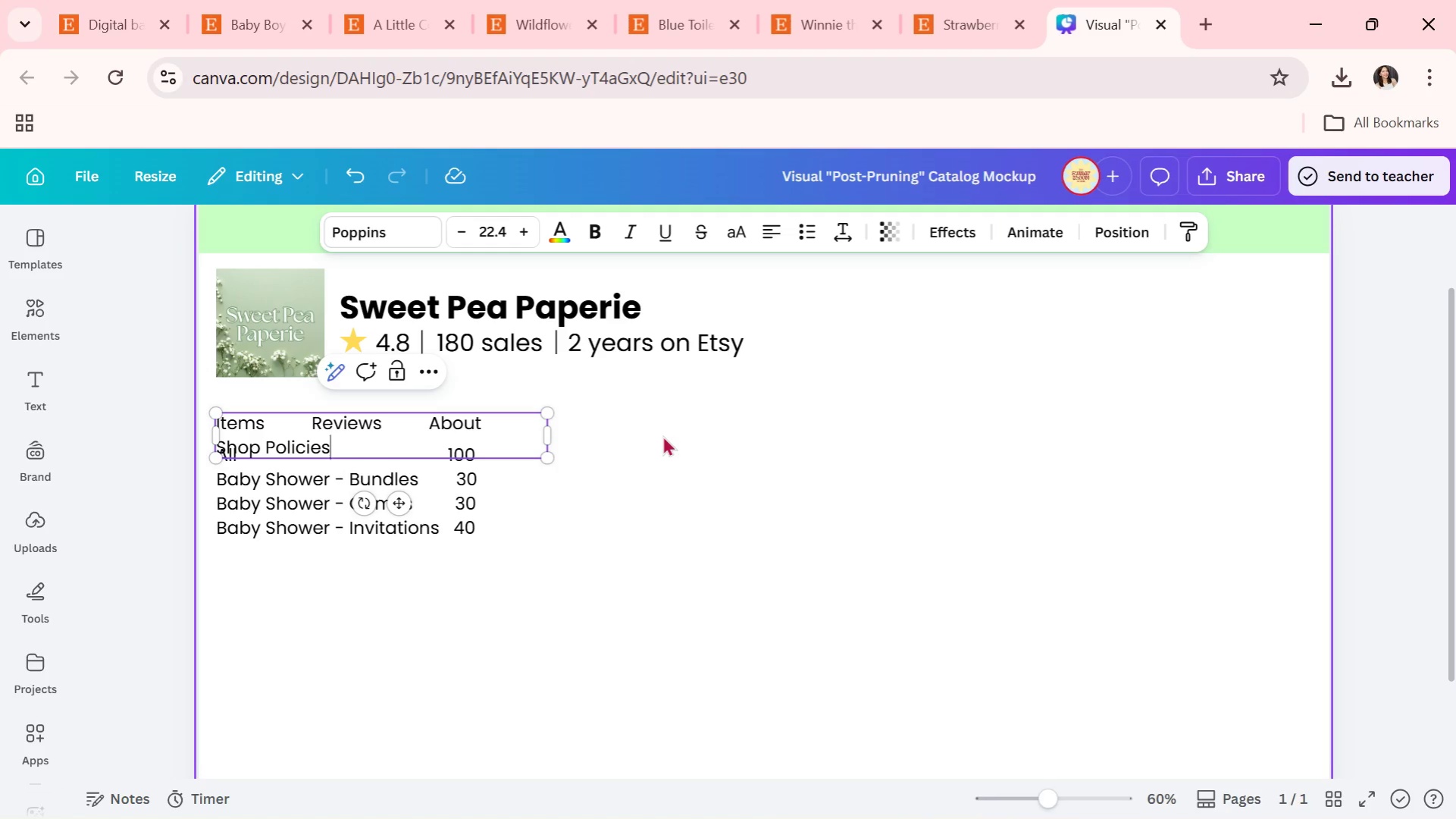 
left_click_drag(start_coordinate=[558, 443], to_coordinate=[681, 447])
 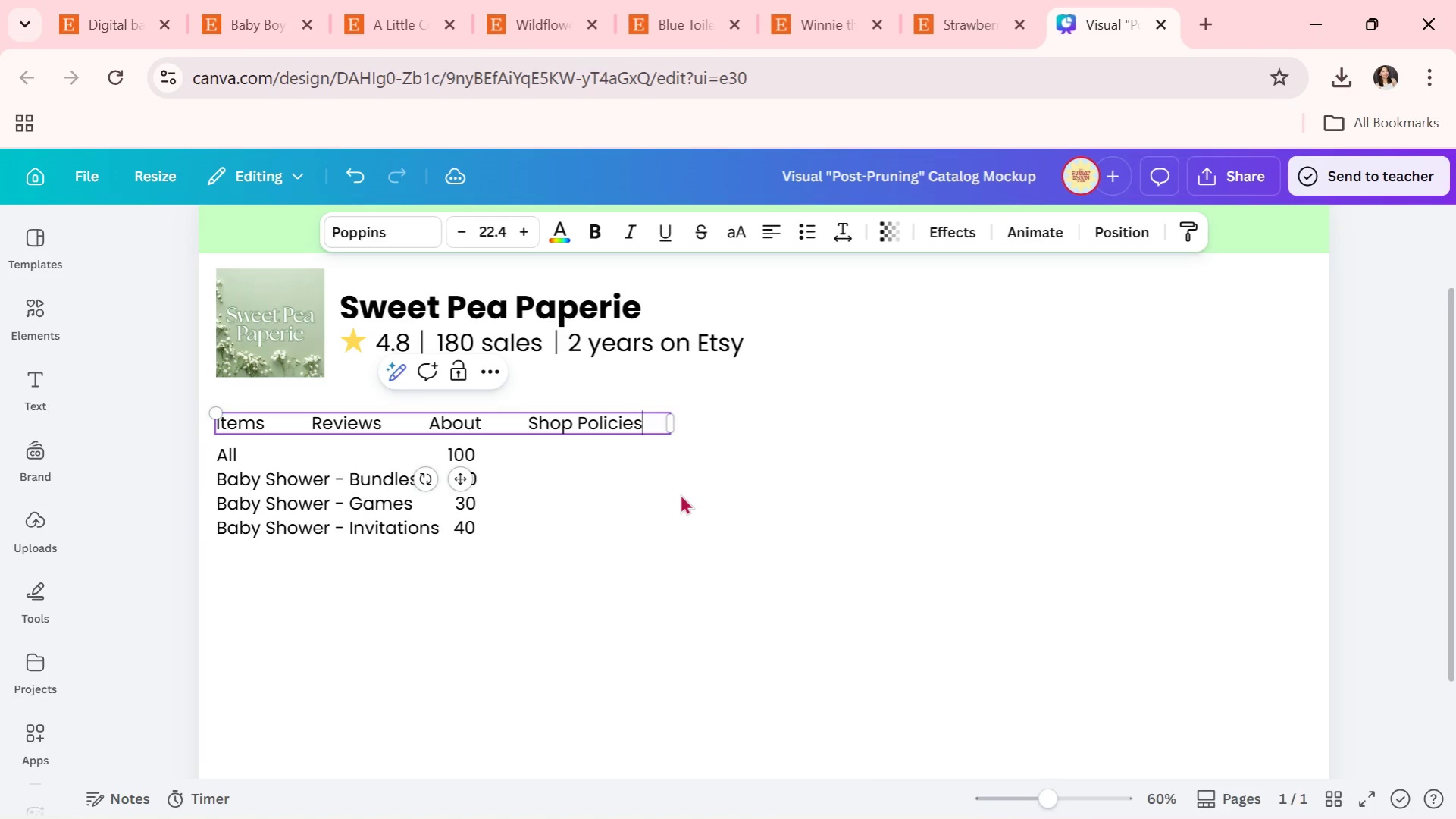 
left_click([680, 494])
 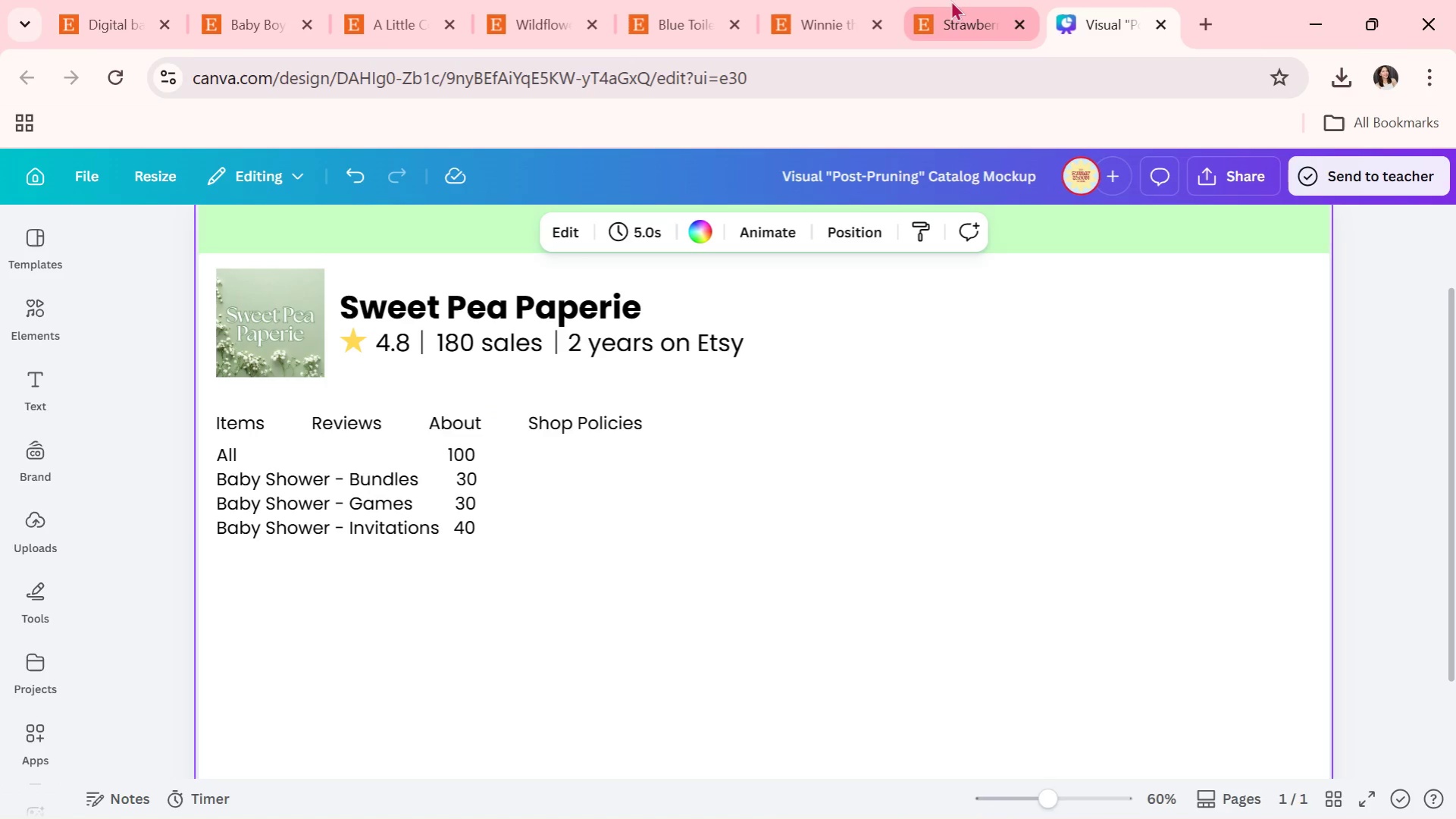 
left_click([951, 0])
 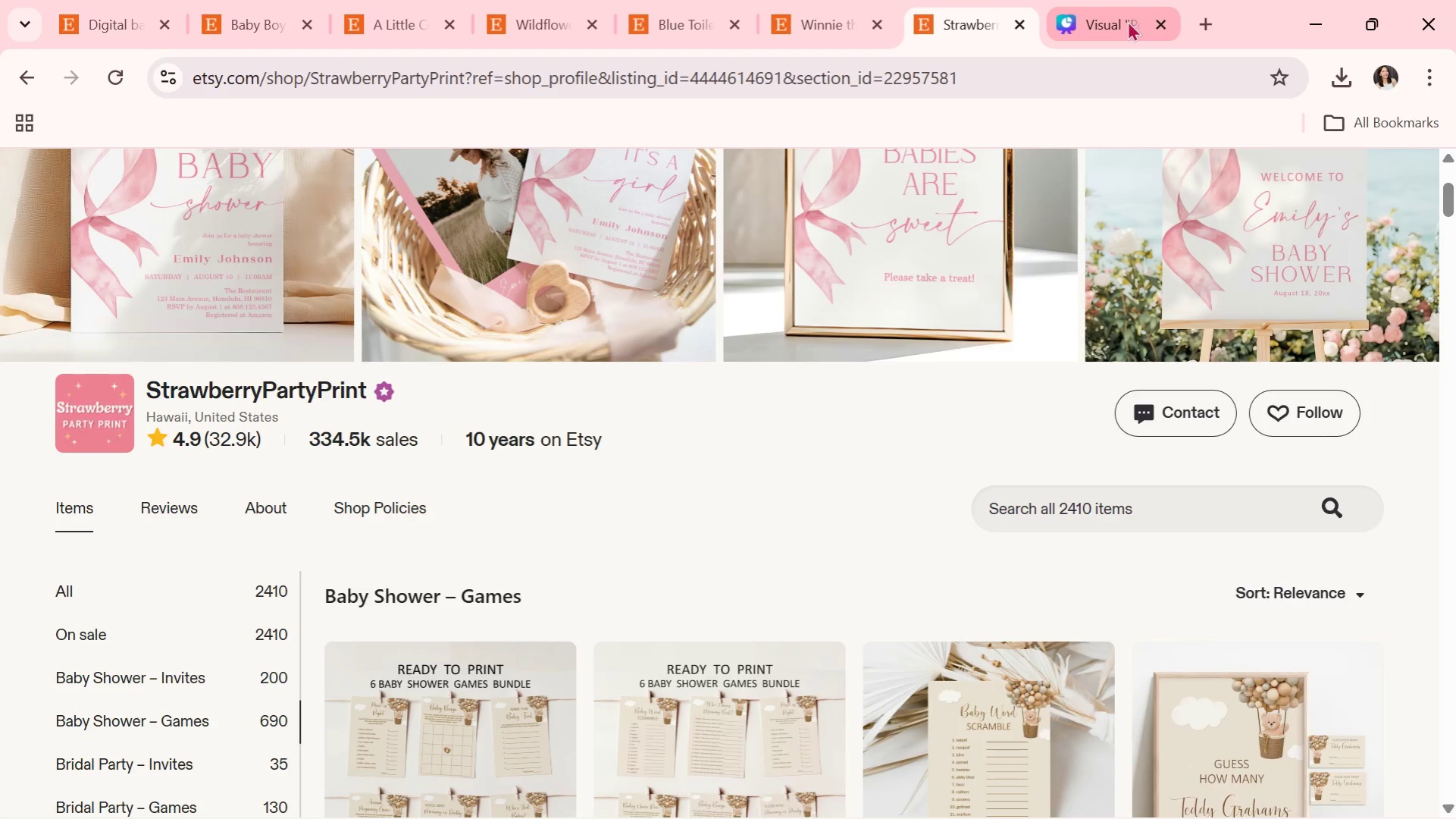 
left_click([1118, 21])
 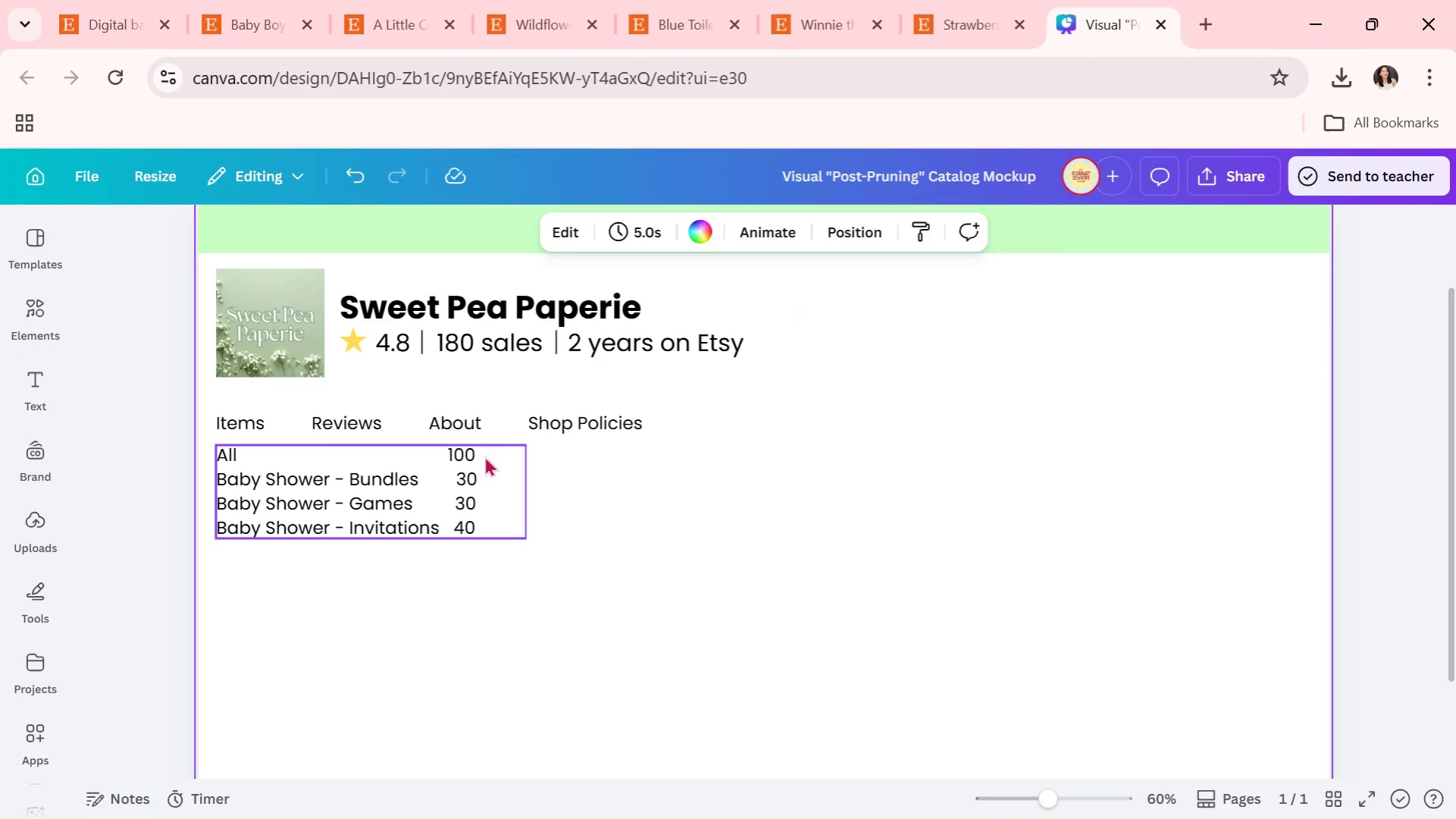 
left_click_drag(start_coordinate=[439, 500], to_coordinate=[439, 516])
 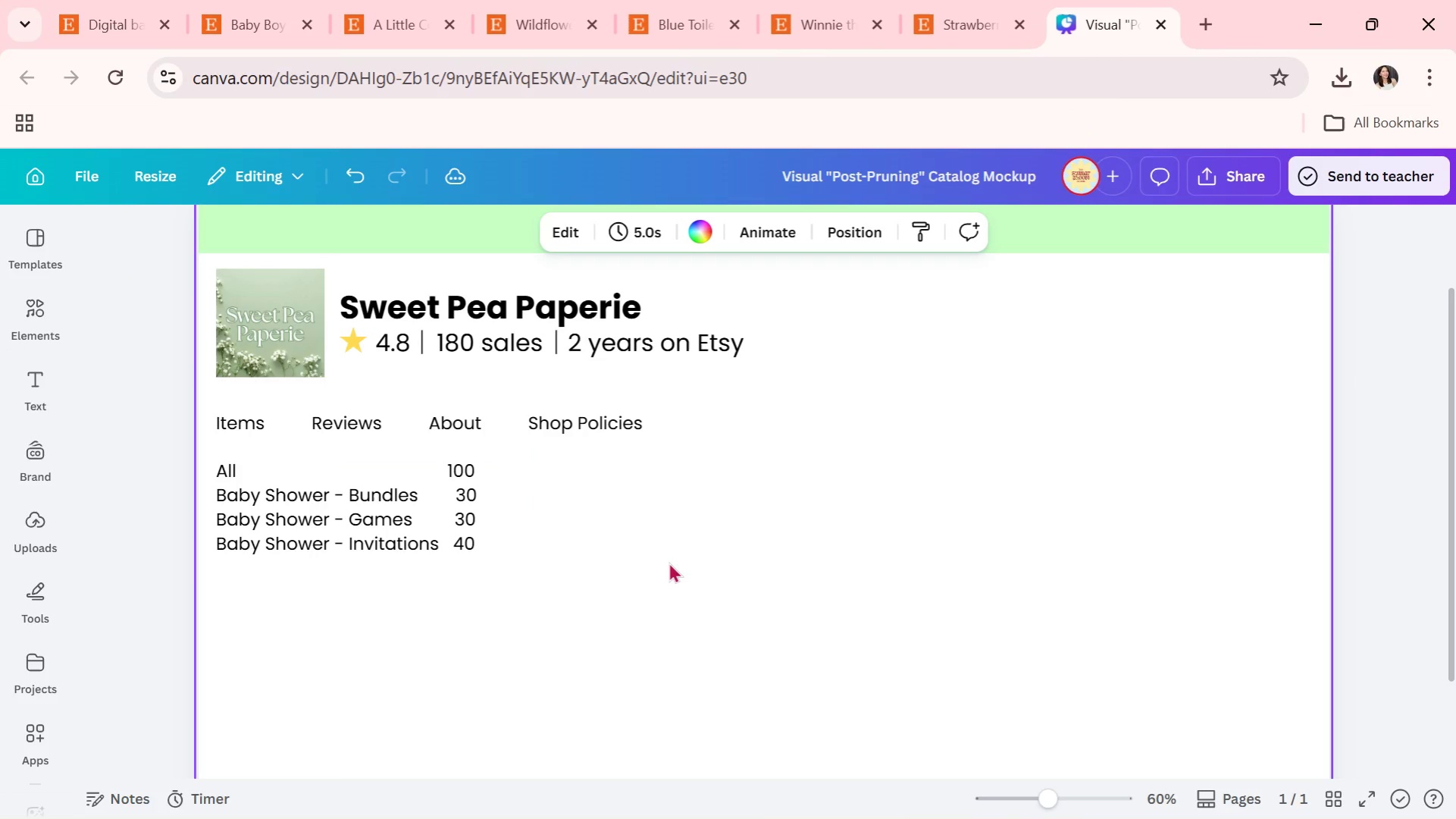 
double_click([669, 562])
 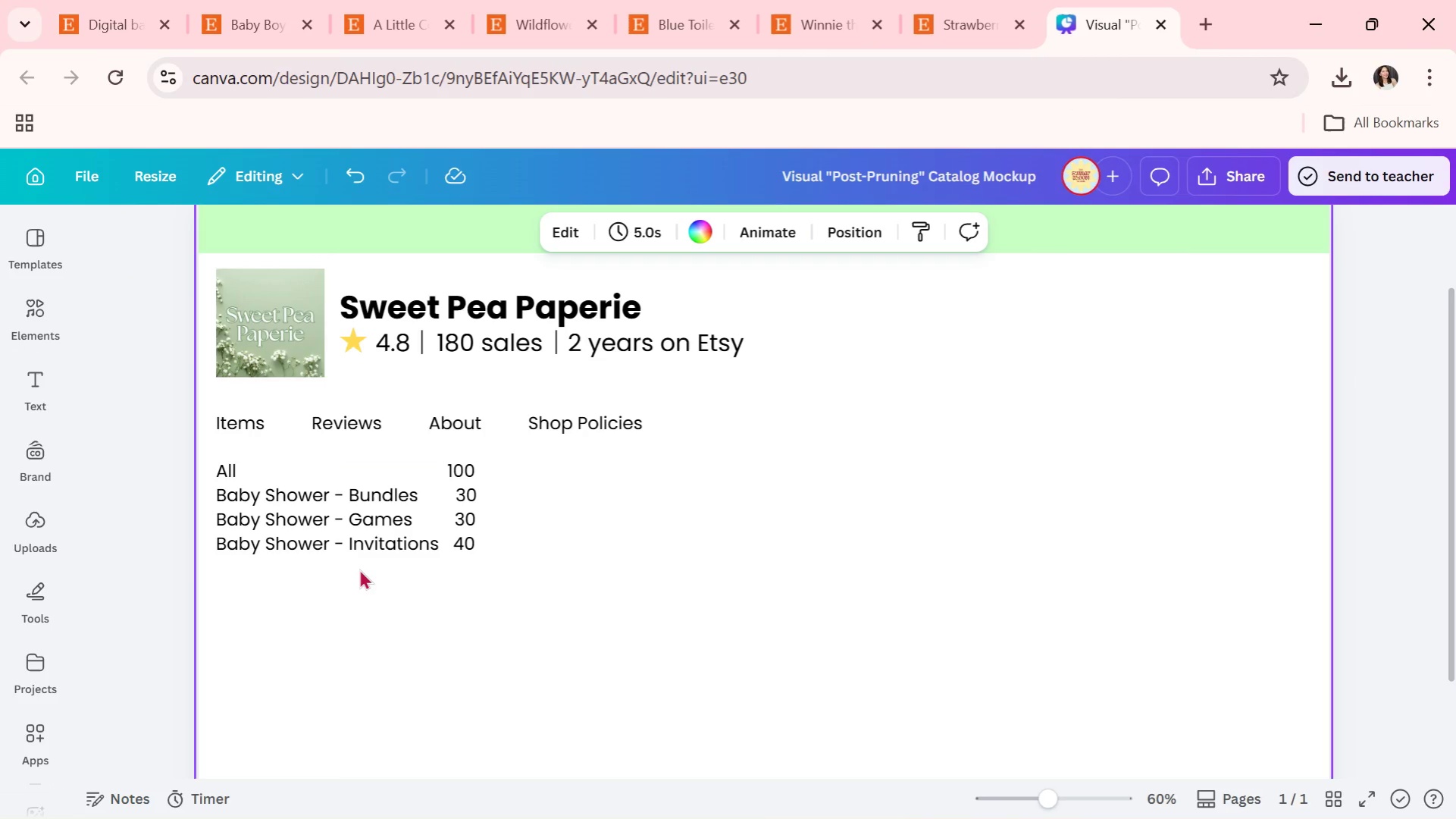 
left_click([977, 0])
 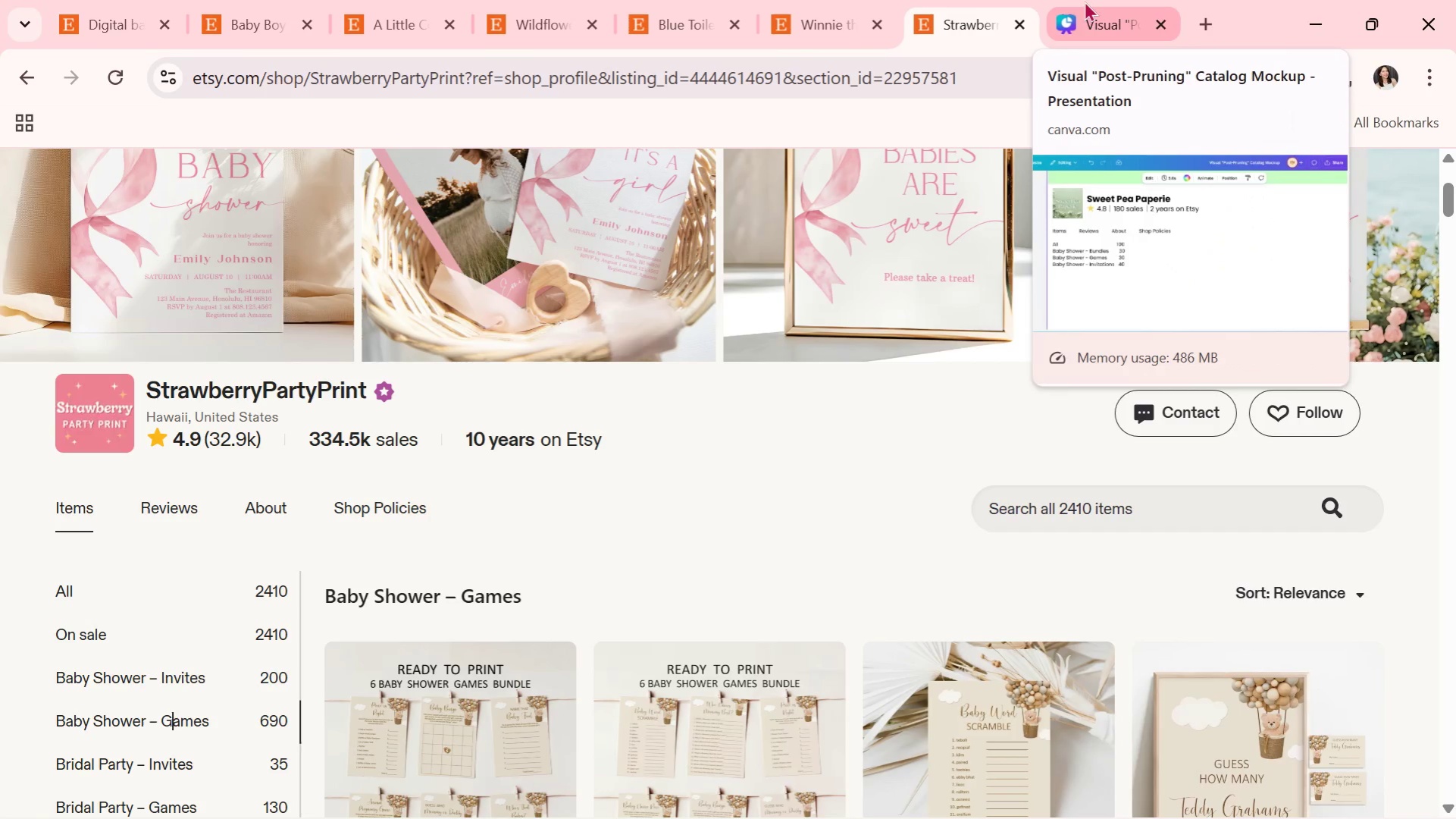 
left_click([1084, 1])
 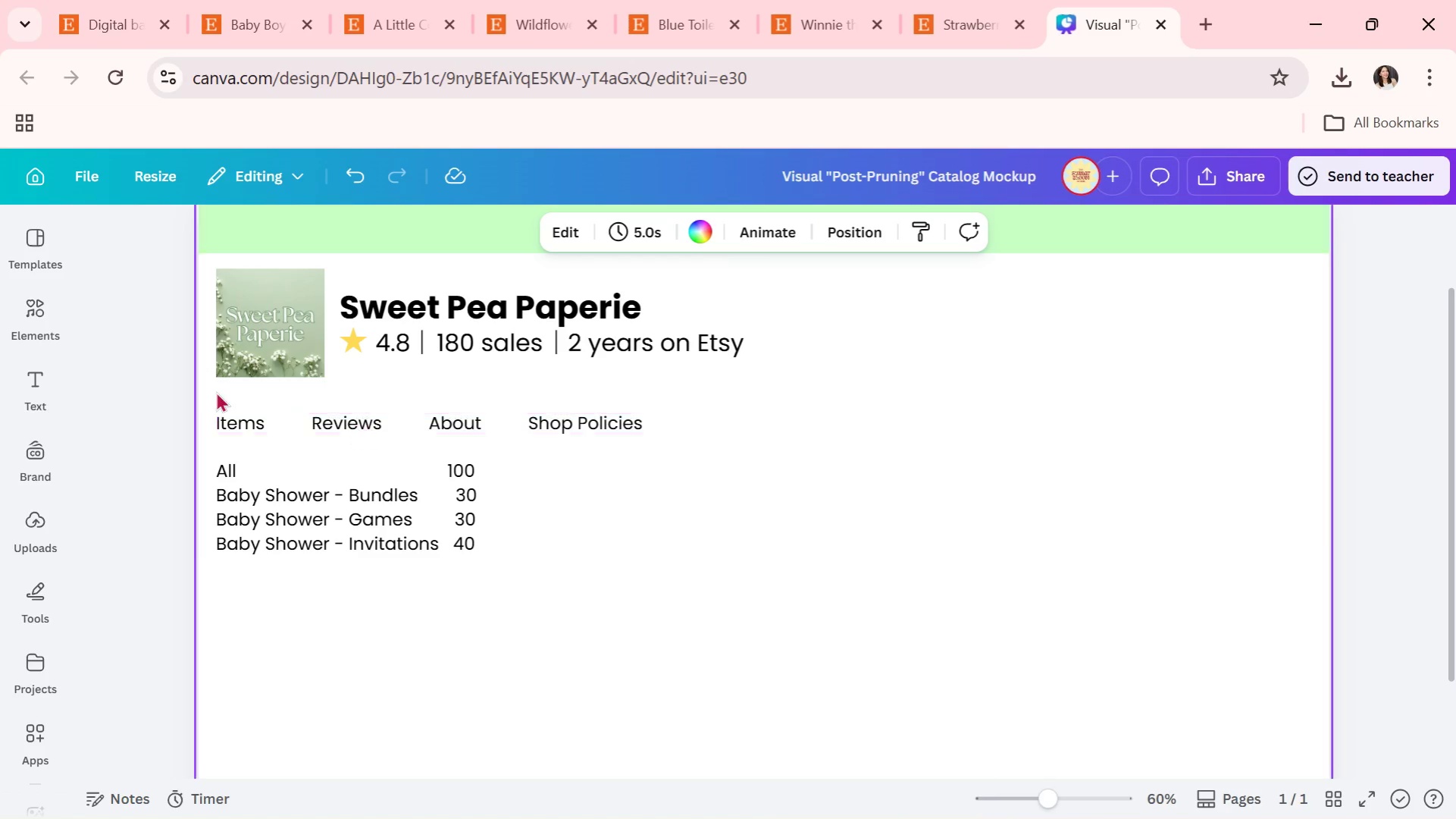 
left_click([36, 321])
 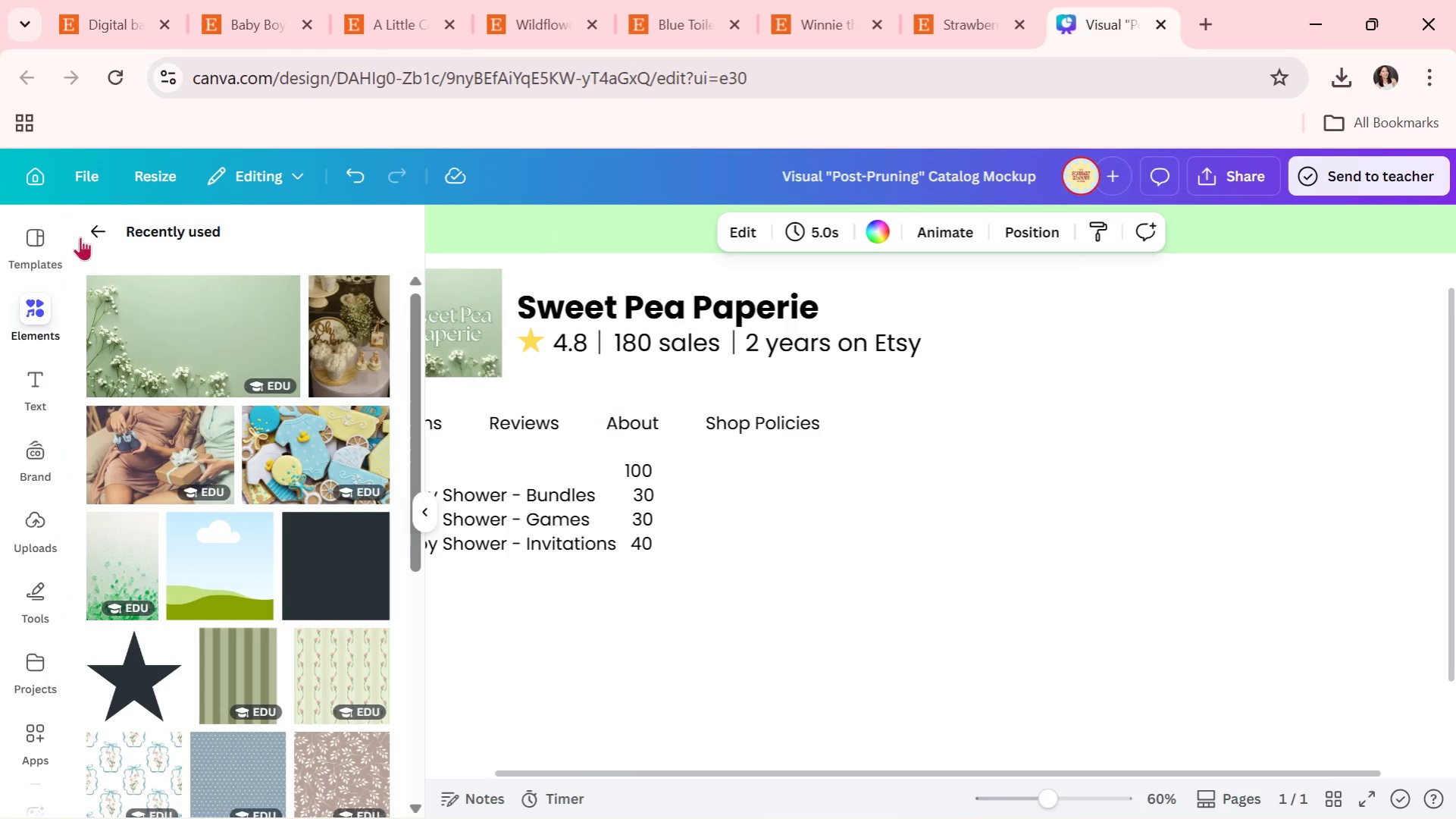 
left_click([83, 233])
 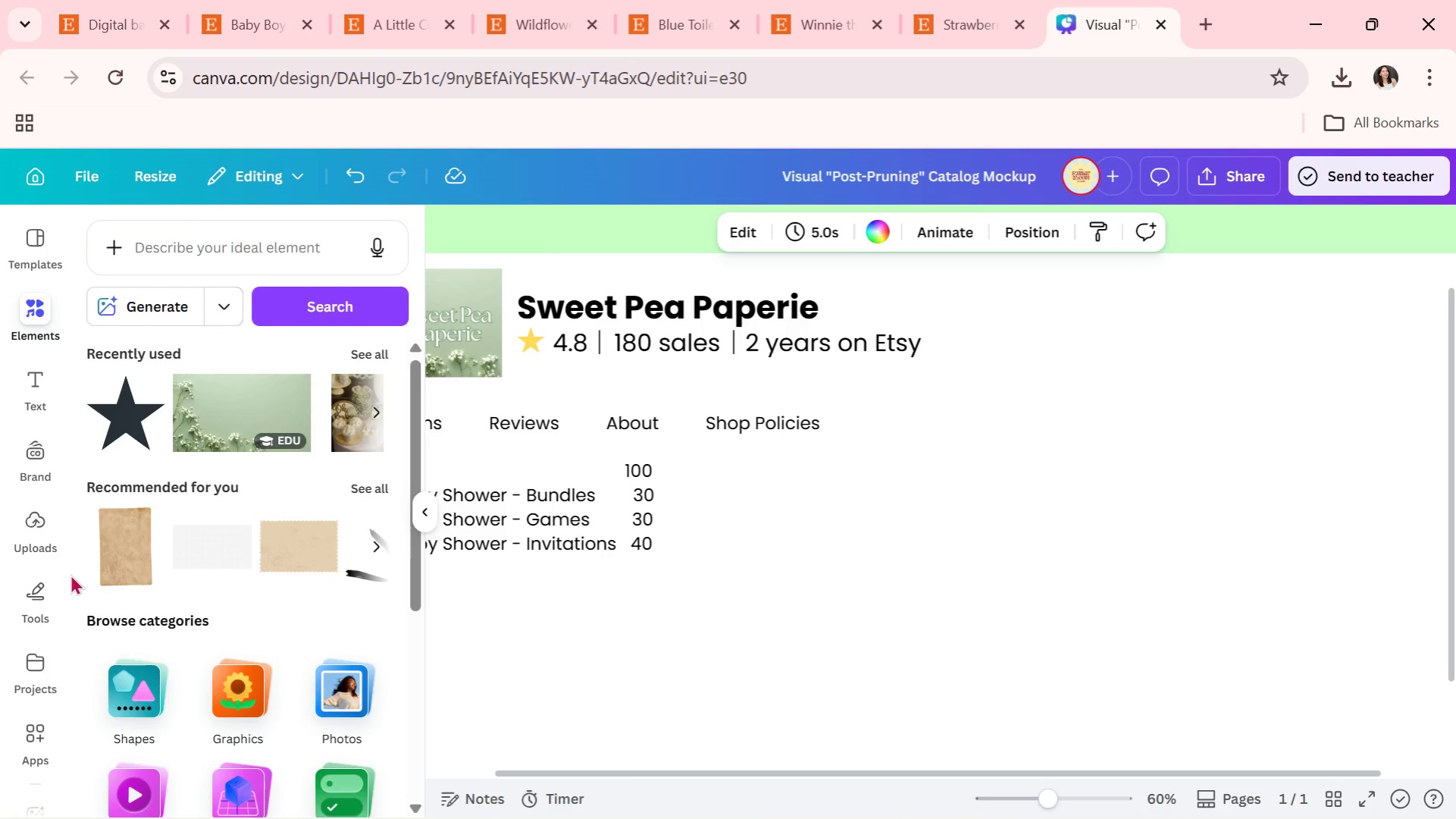 
scroll: coordinate [32, 644], scroll_direction: up, amount: 1.0
 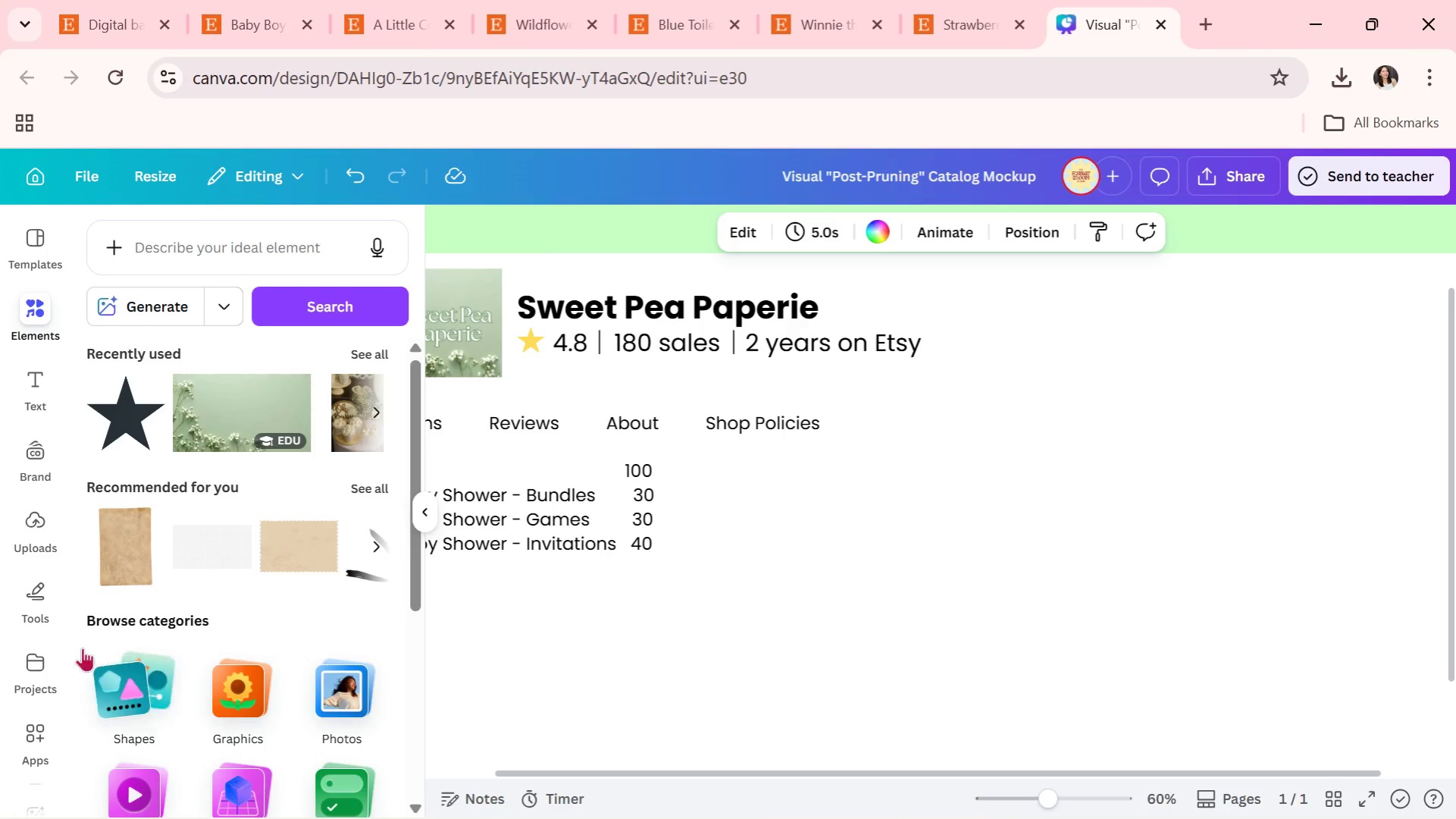 
left_click([161, 259])
 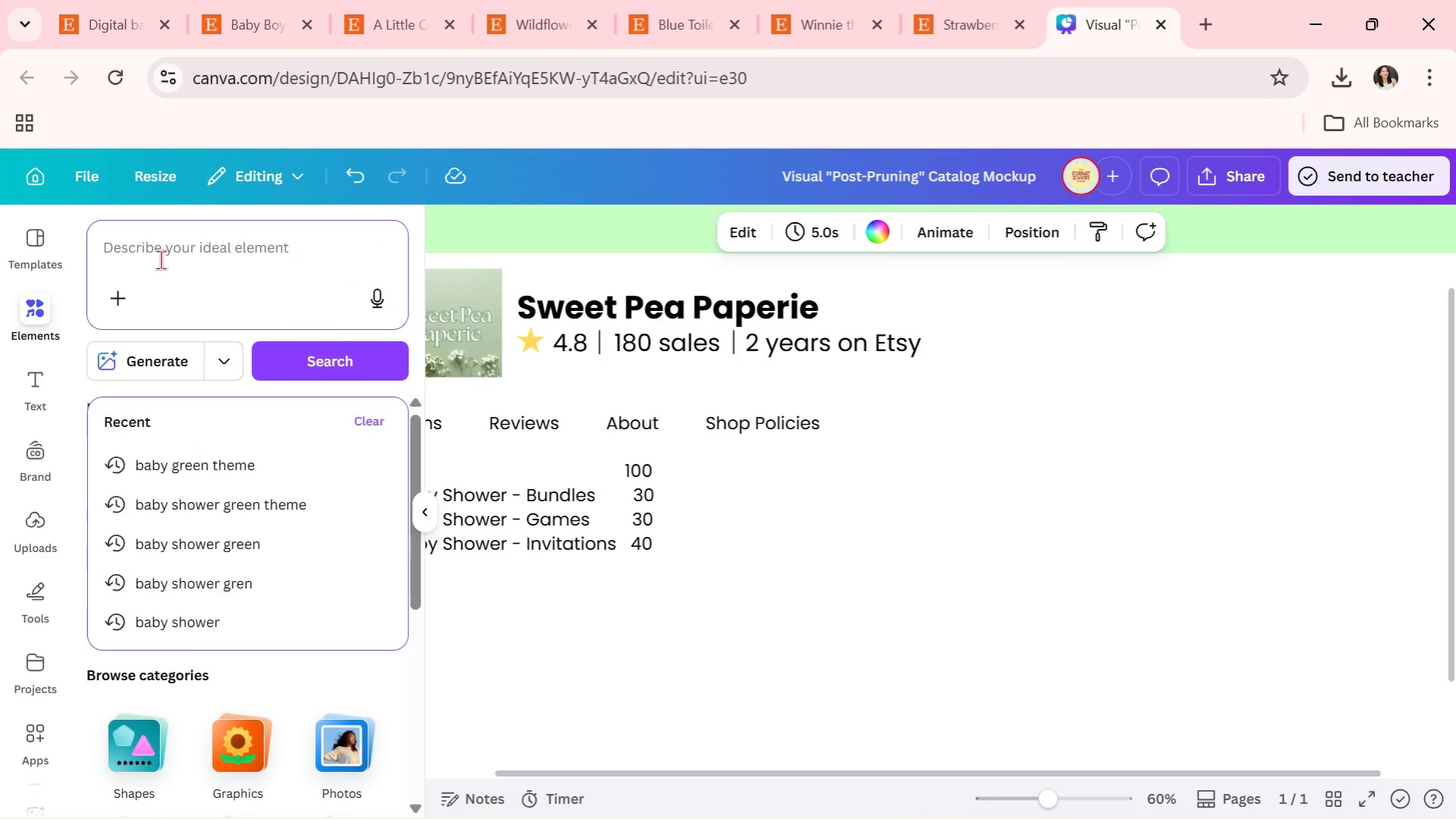 
type(line)
 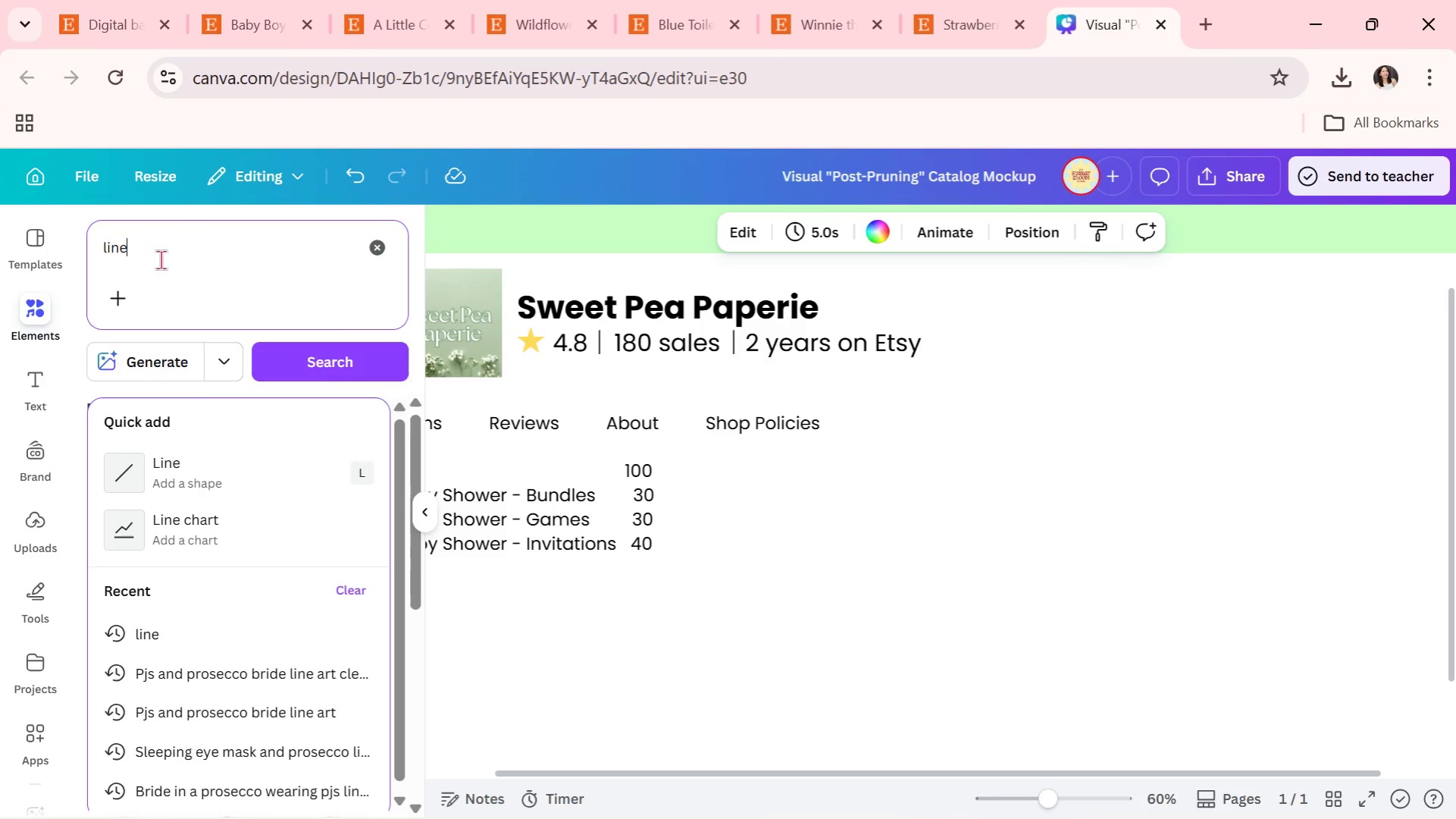 
key(Enter)
 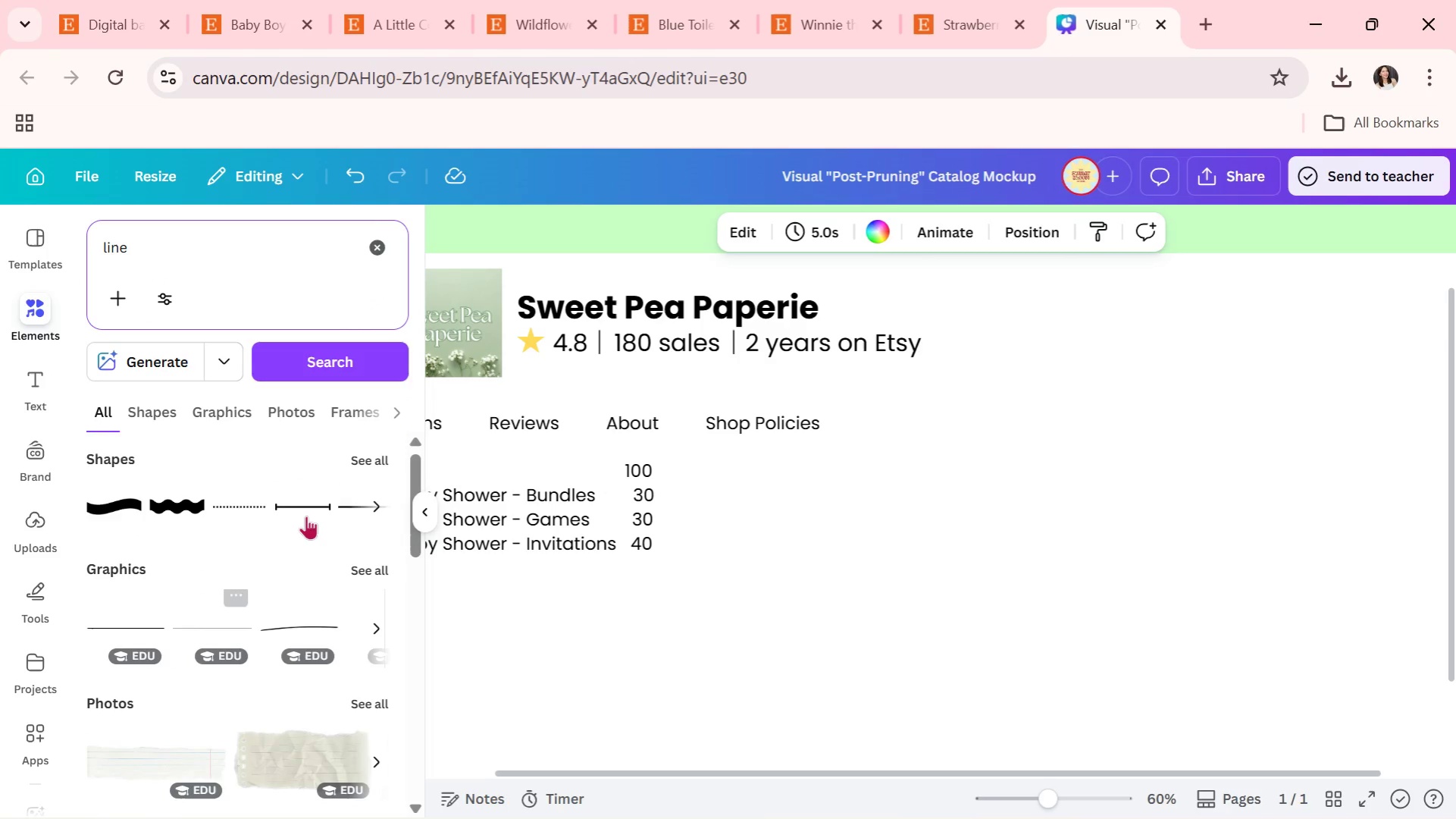 
left_click([363, 466])
 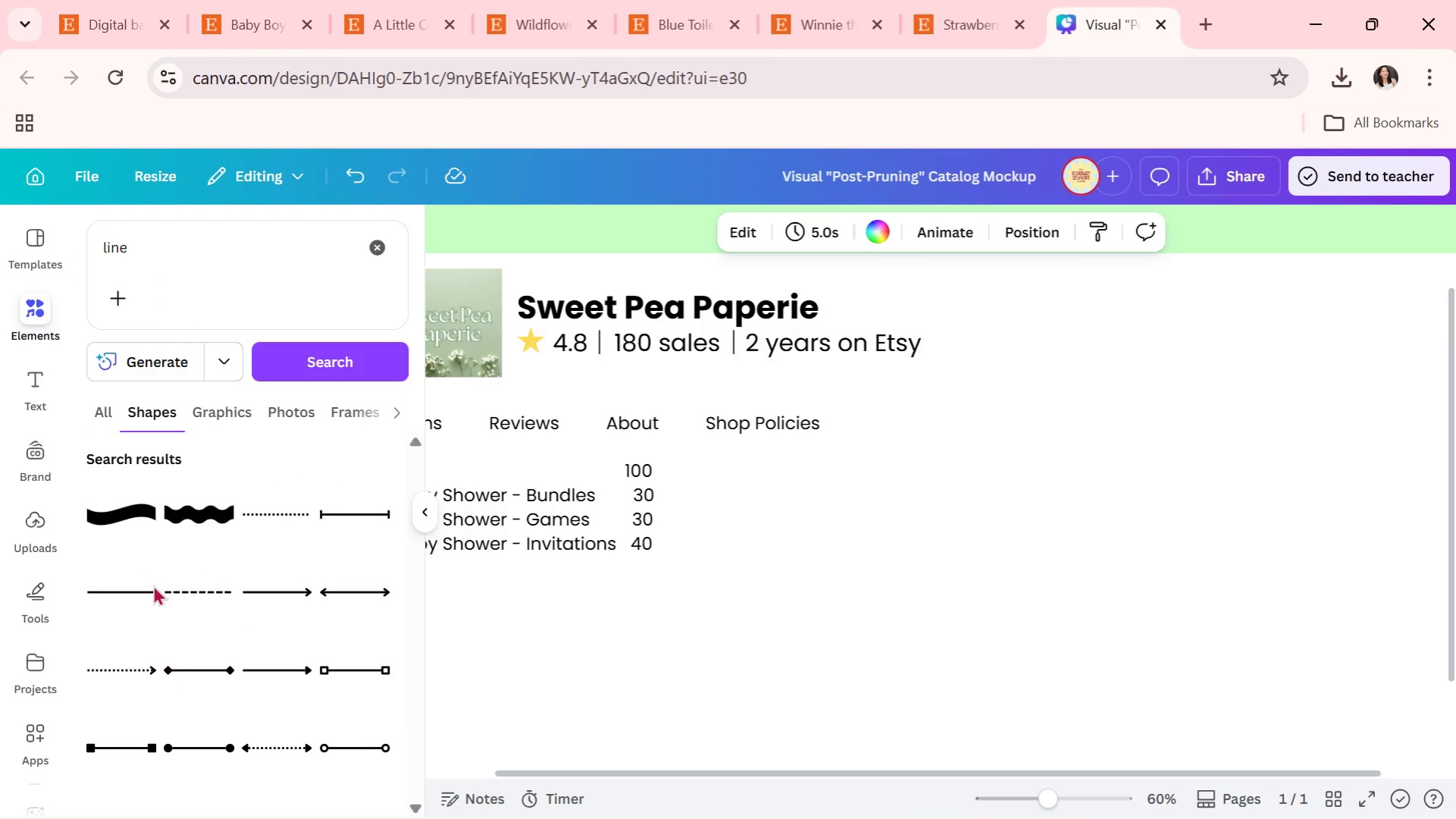 
left_click([136, 589])
 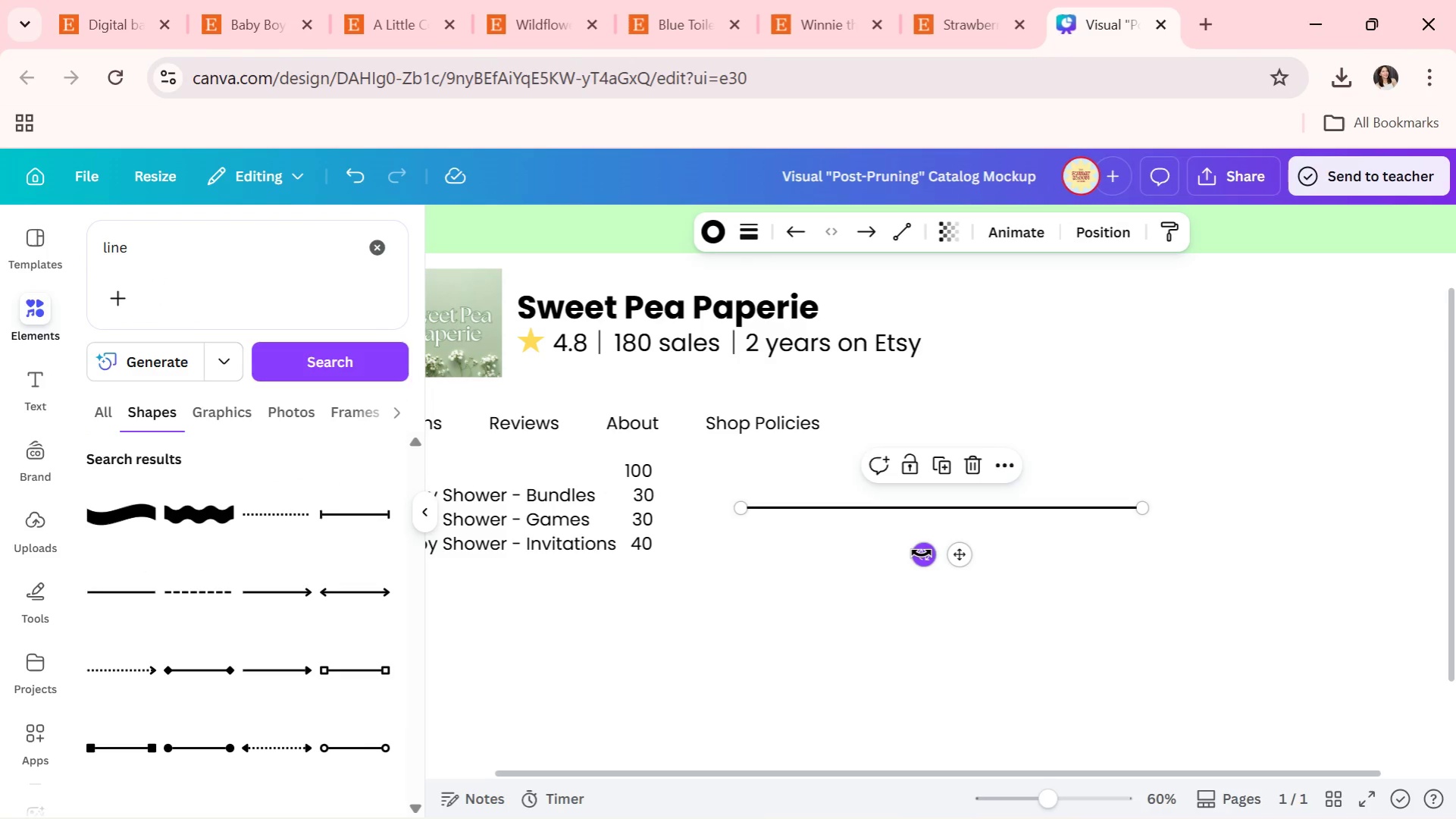 
left_click_drag(start_coordinate=[920, 553], to_coordinate=[1063, 530])
 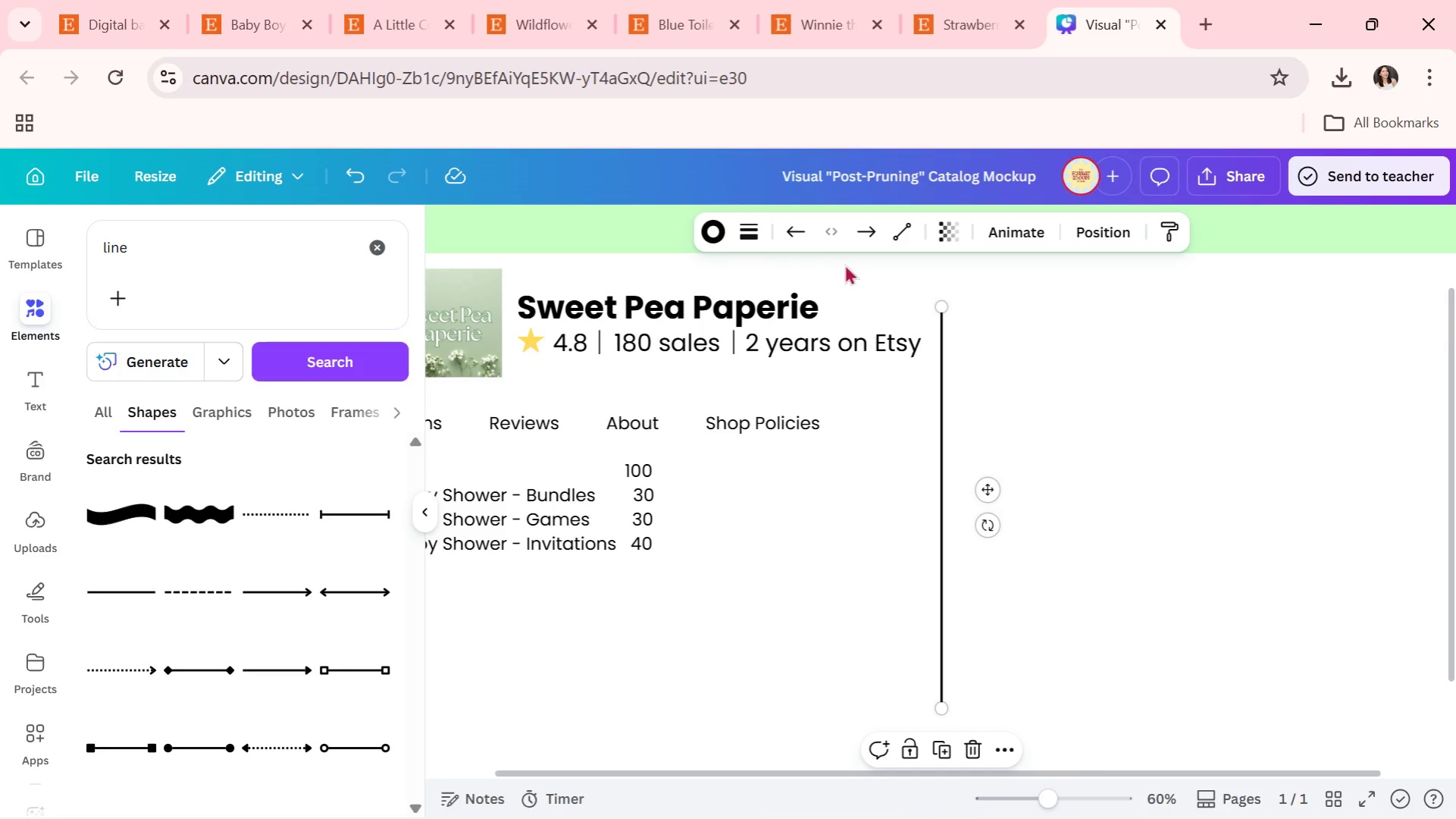 
left_click([740, 234])
 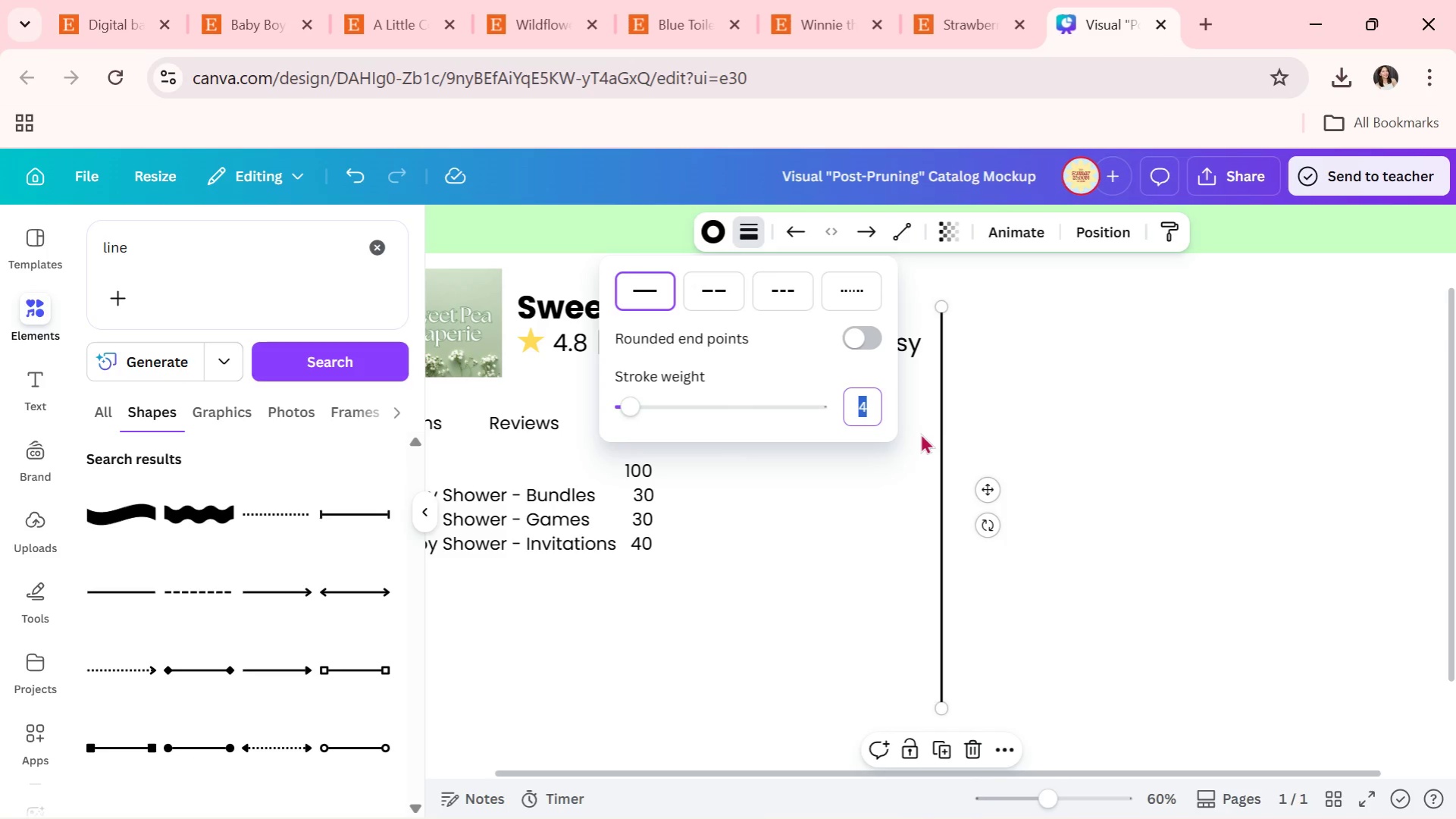 
key(2)
 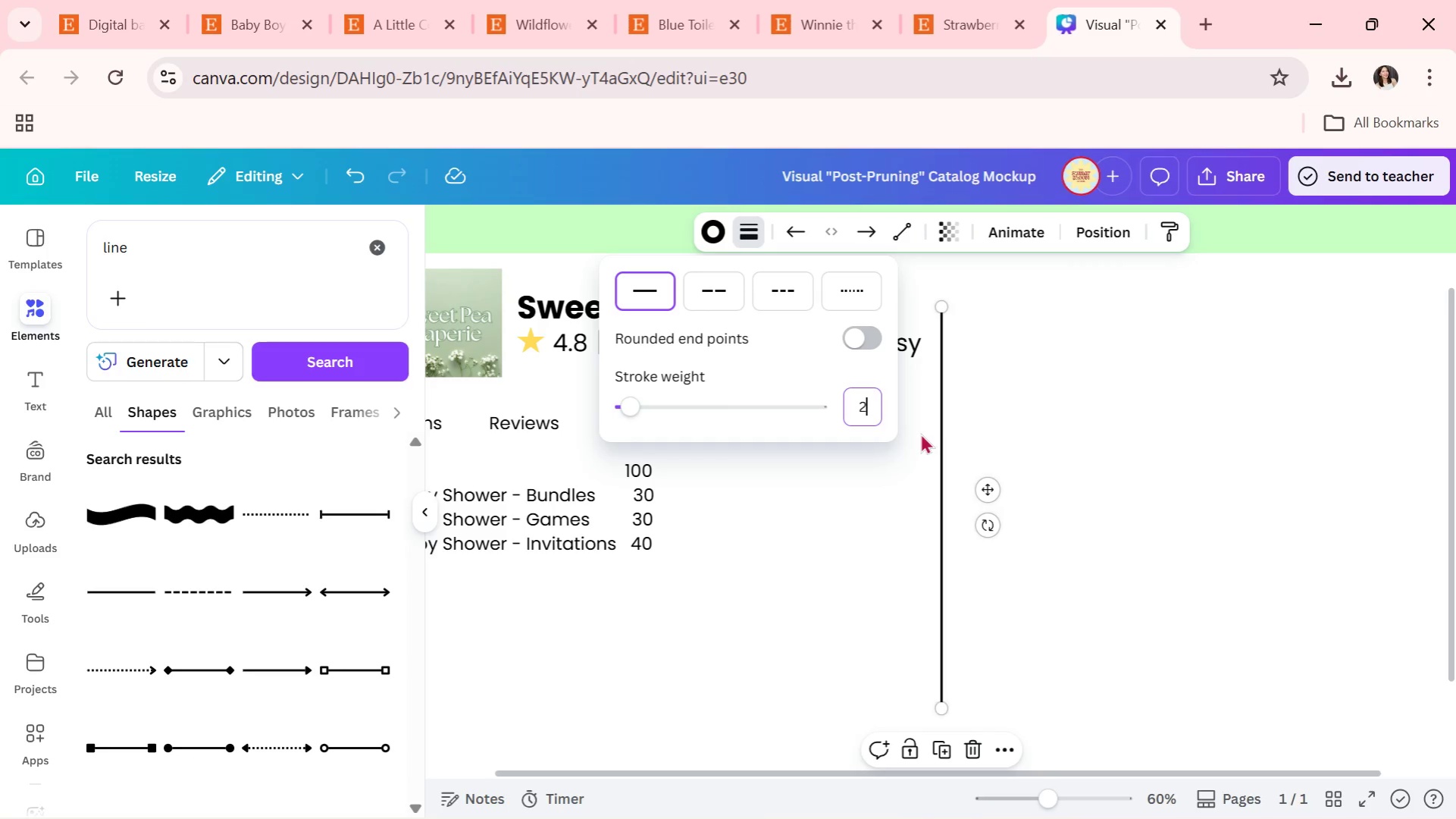 
key(Enter)
 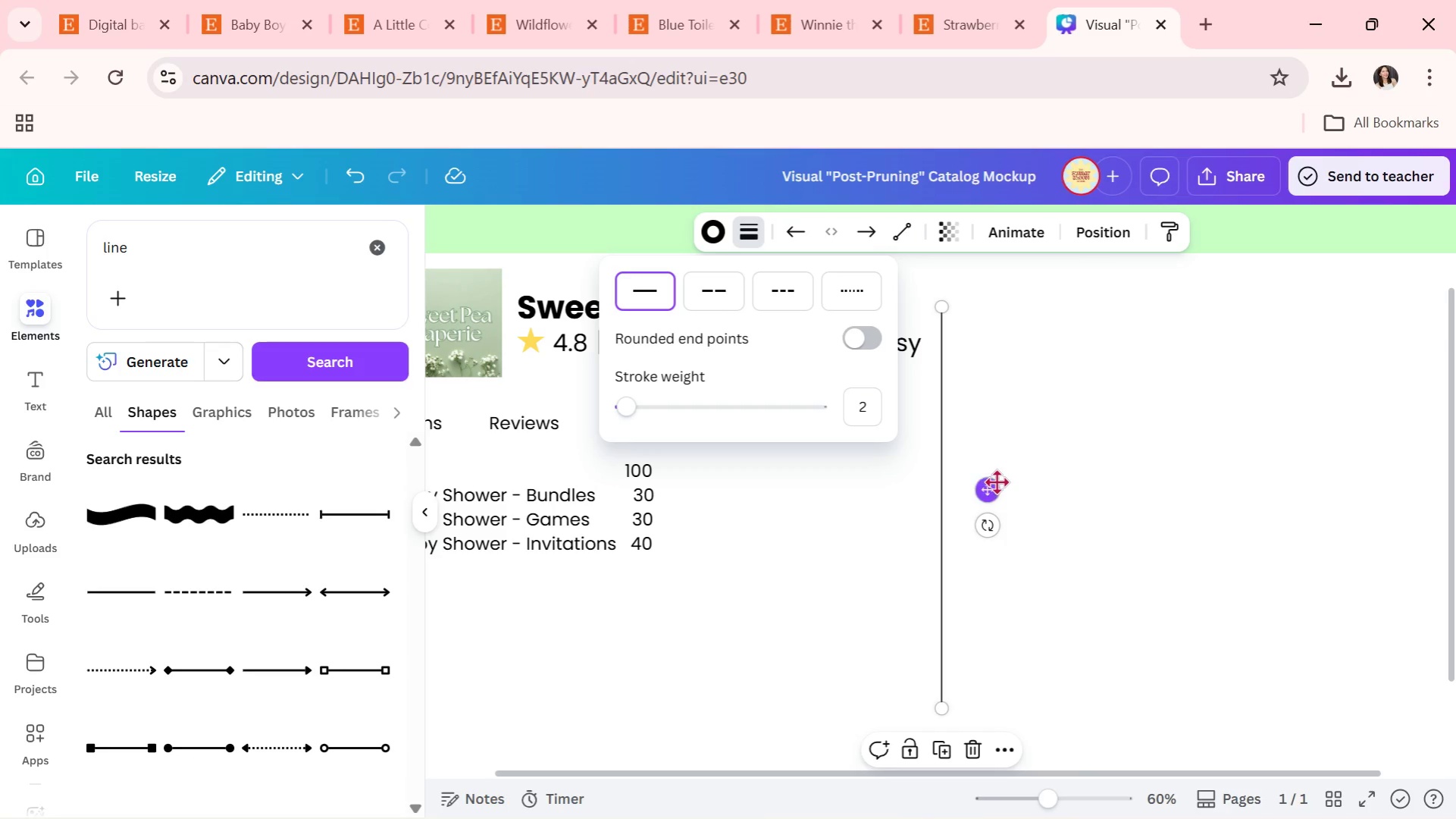 
left_click_drag(start_coordinate=[991, 482], to_coordinate=[733, 602])
 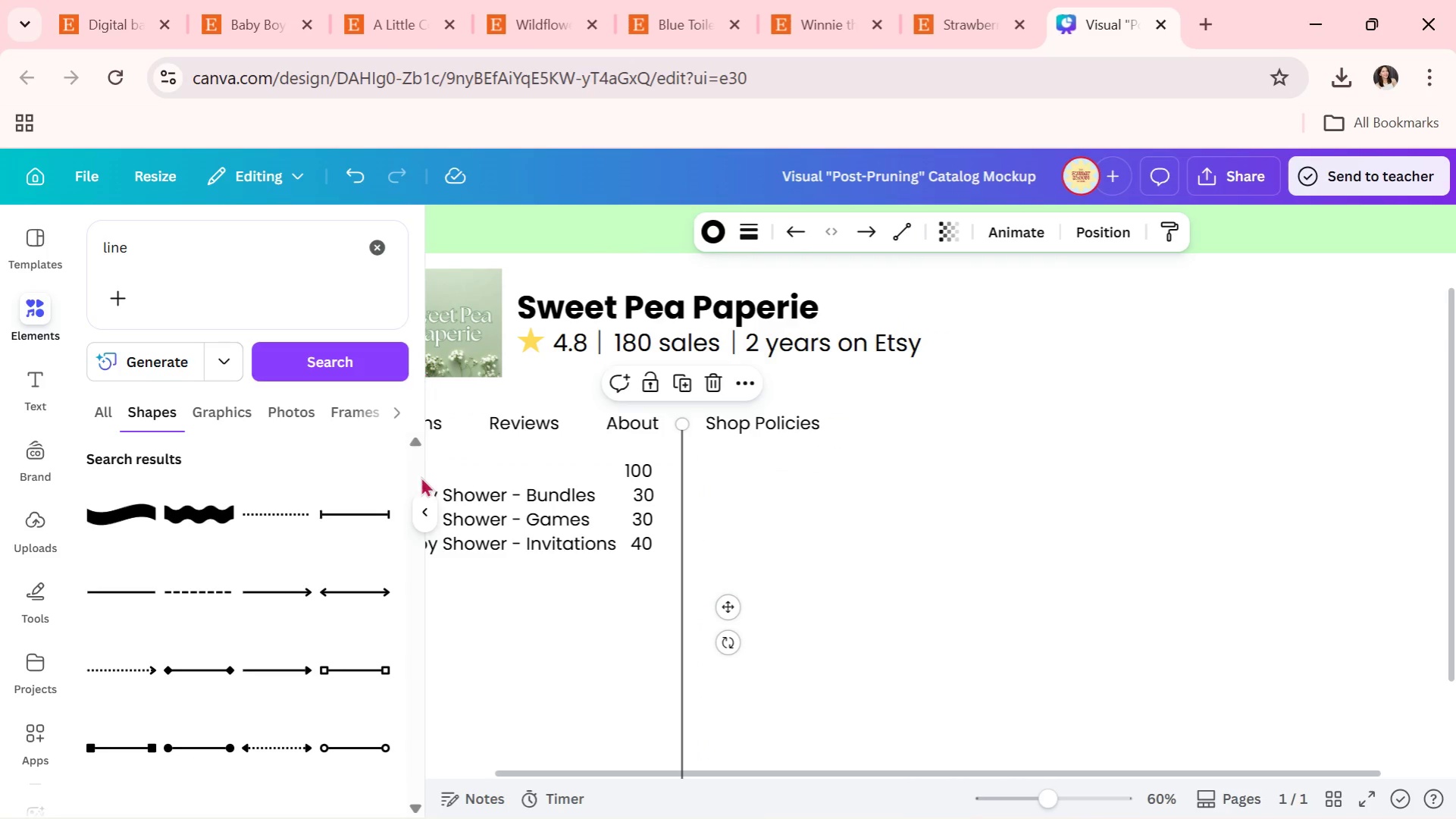 
left_click([424, 513])
 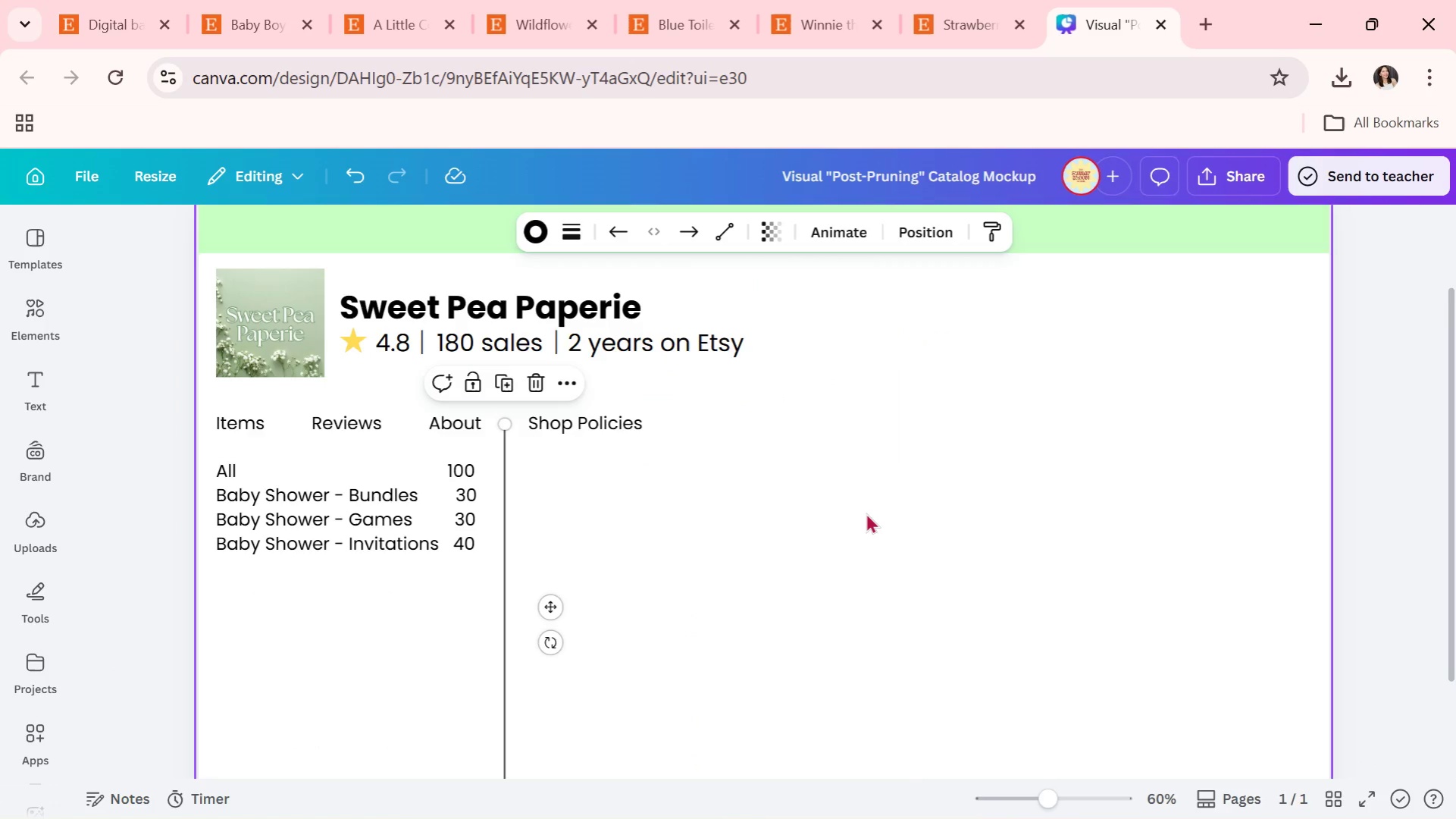 
scroll: coordinate [866, 513], scroll_direction: down, amount: 1.0
 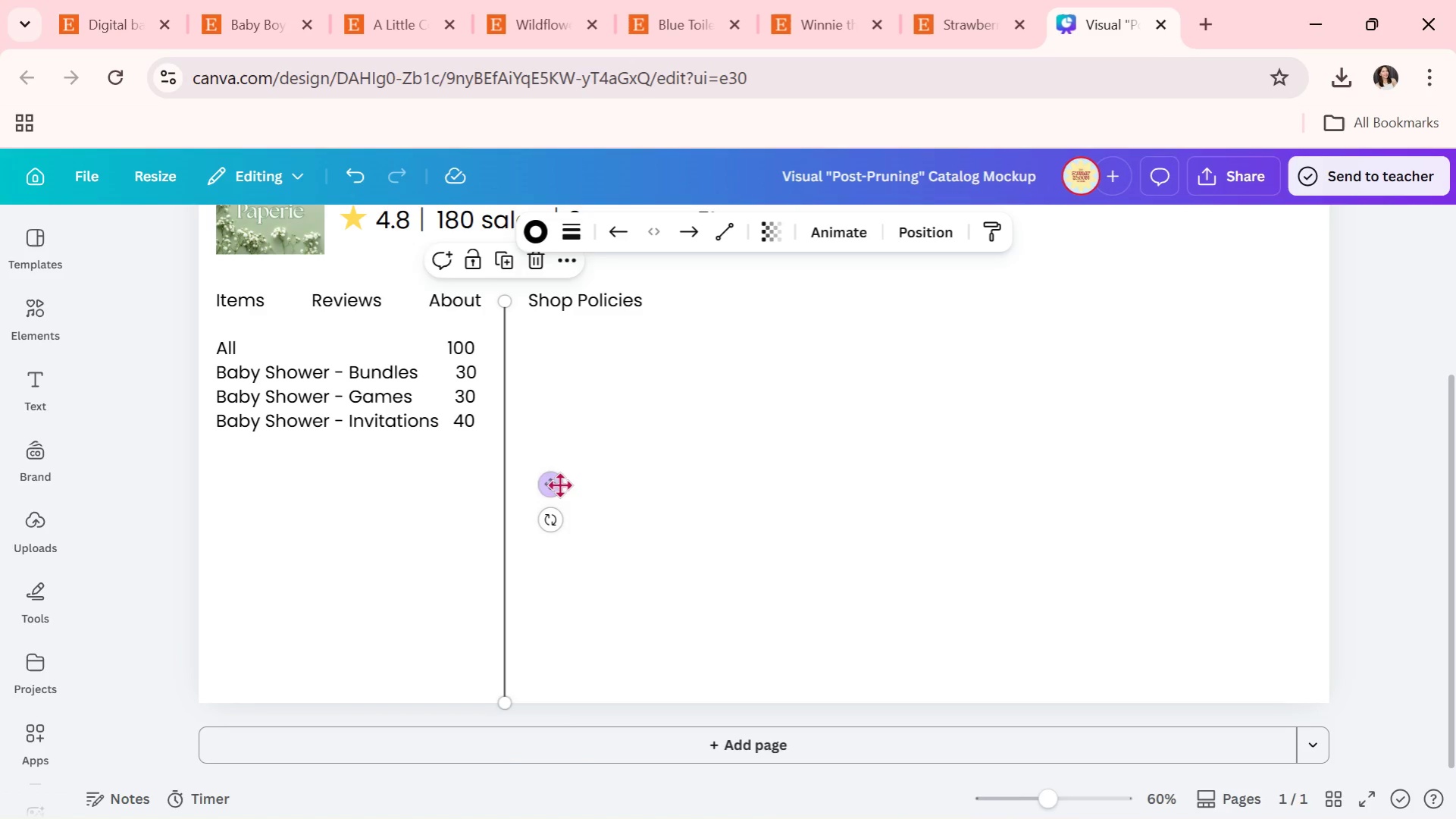 
left_click_drag(start_coordinate=[552, 482], to_coordinate=[553, 513])
 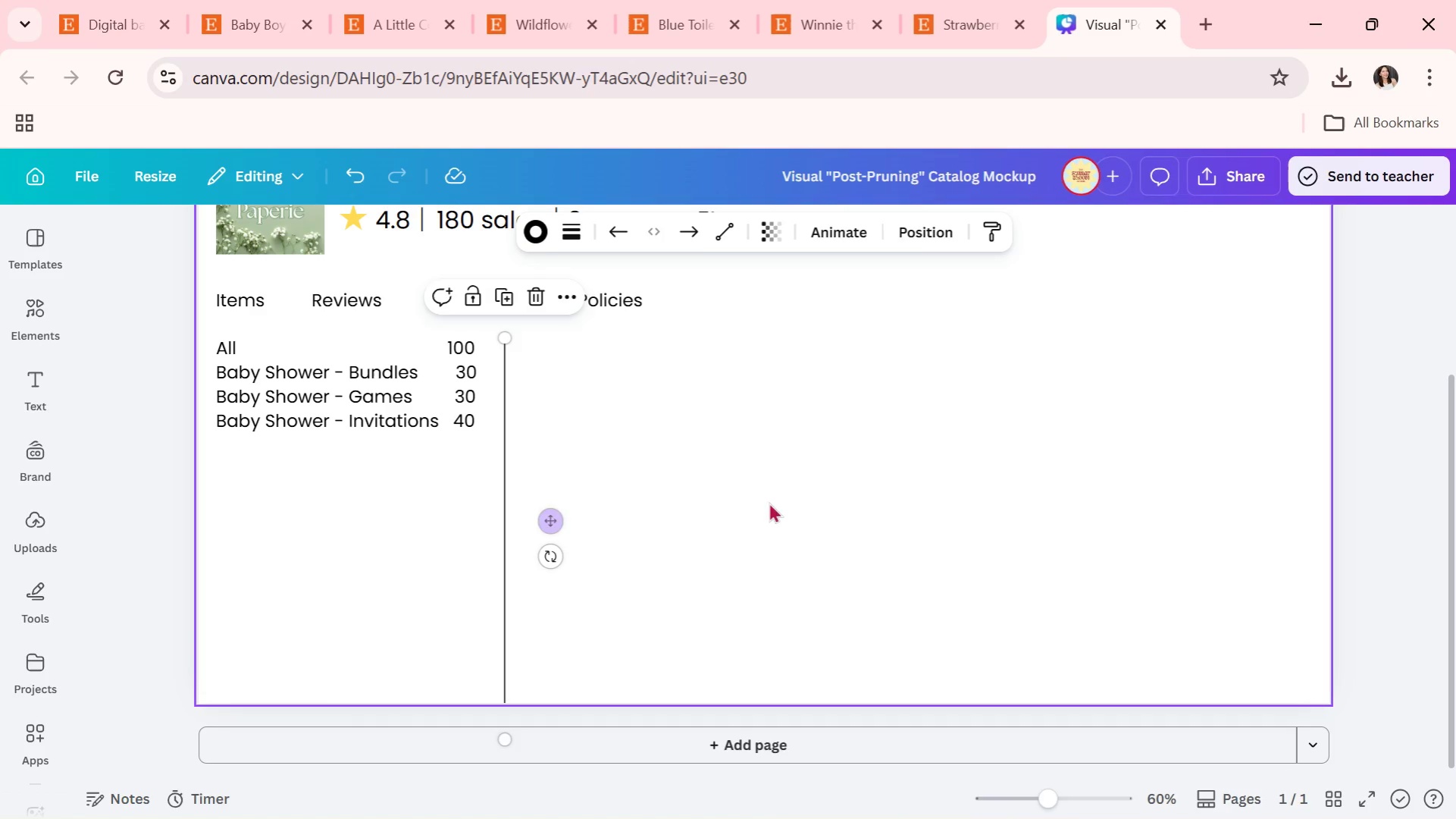 
left_click([782, 504])
 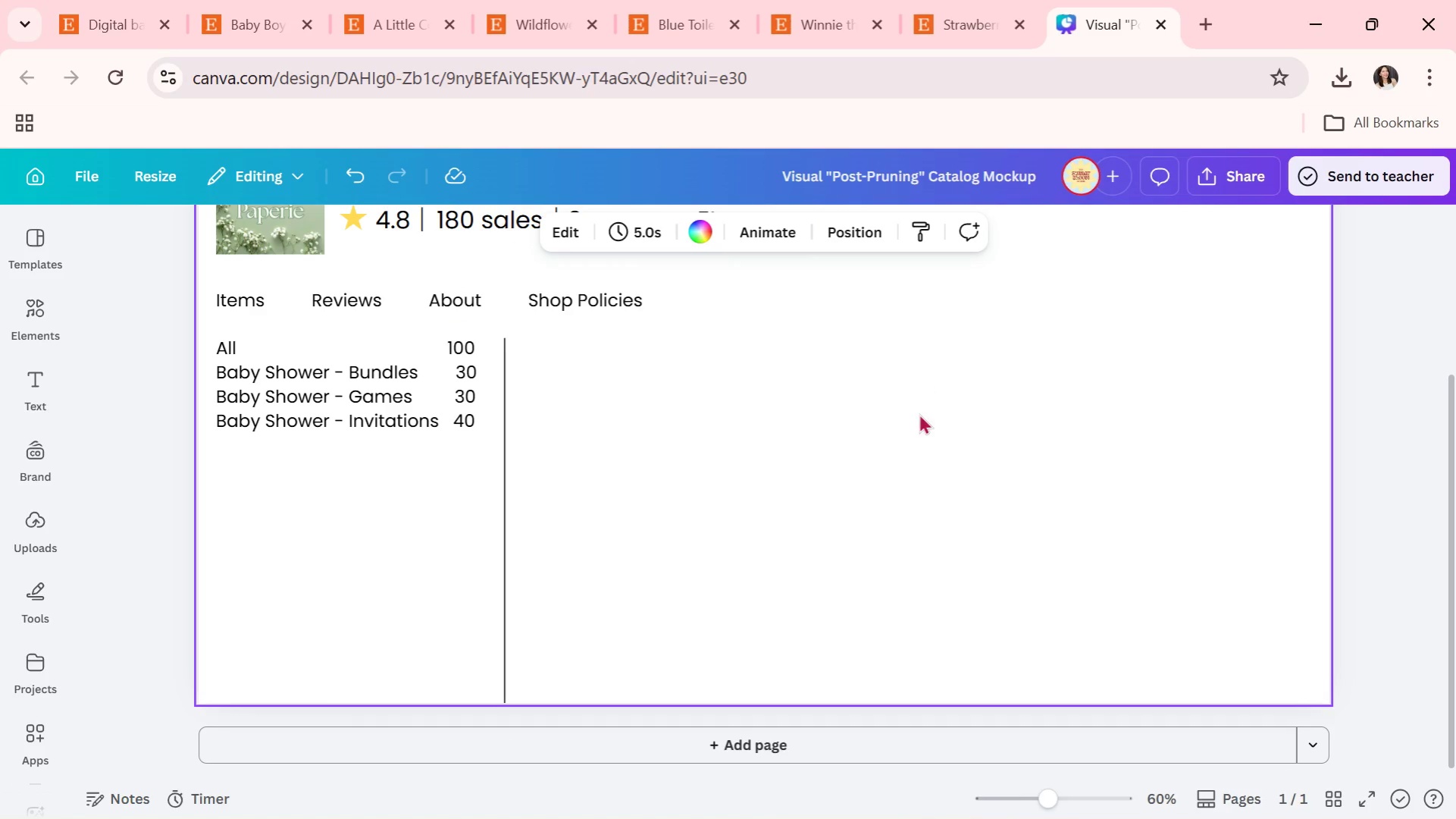 
scroll: coordinate [925, 460], scroll_direction: up, amount: 2.0
 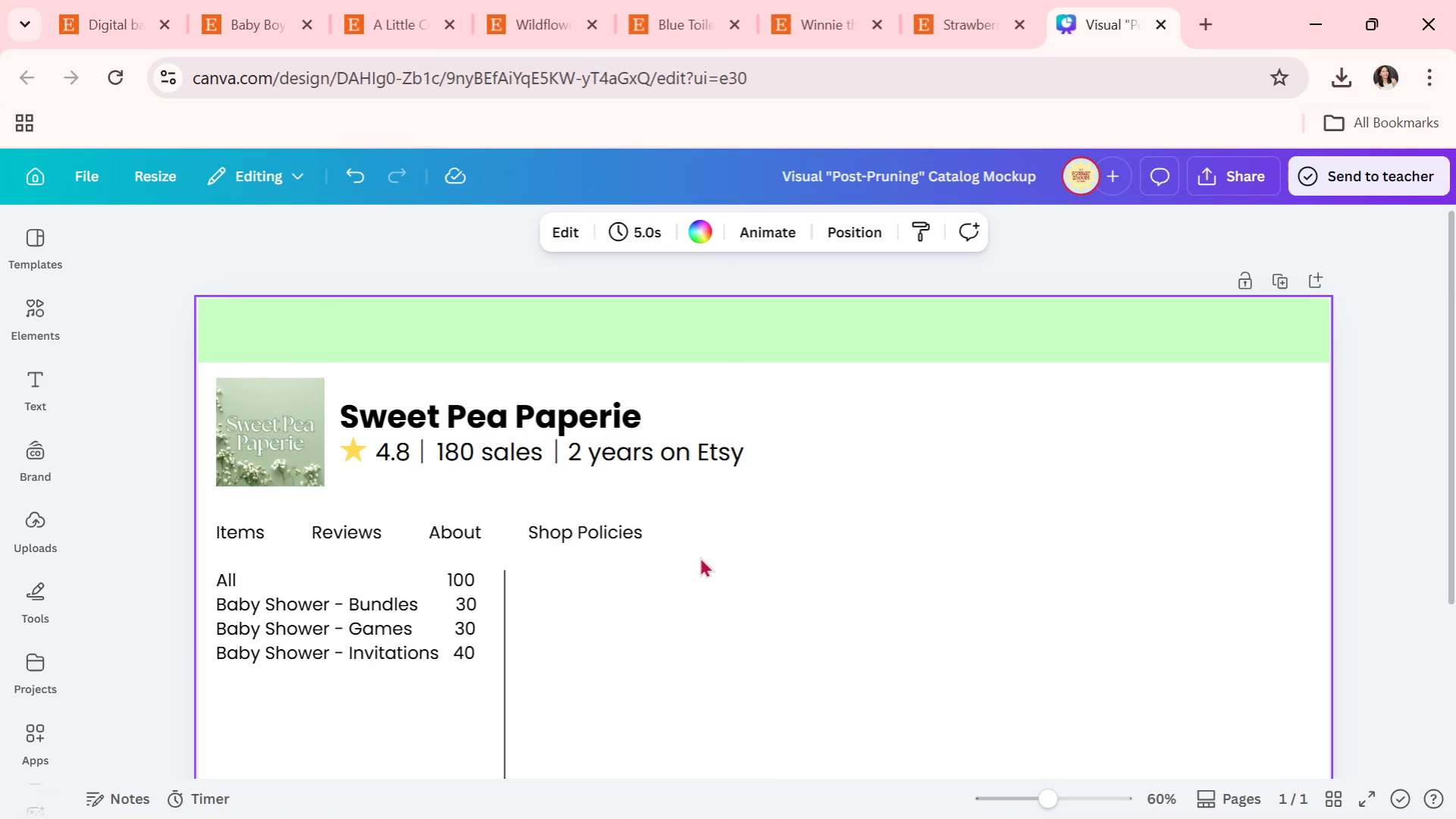 
left_click([384, 617])
 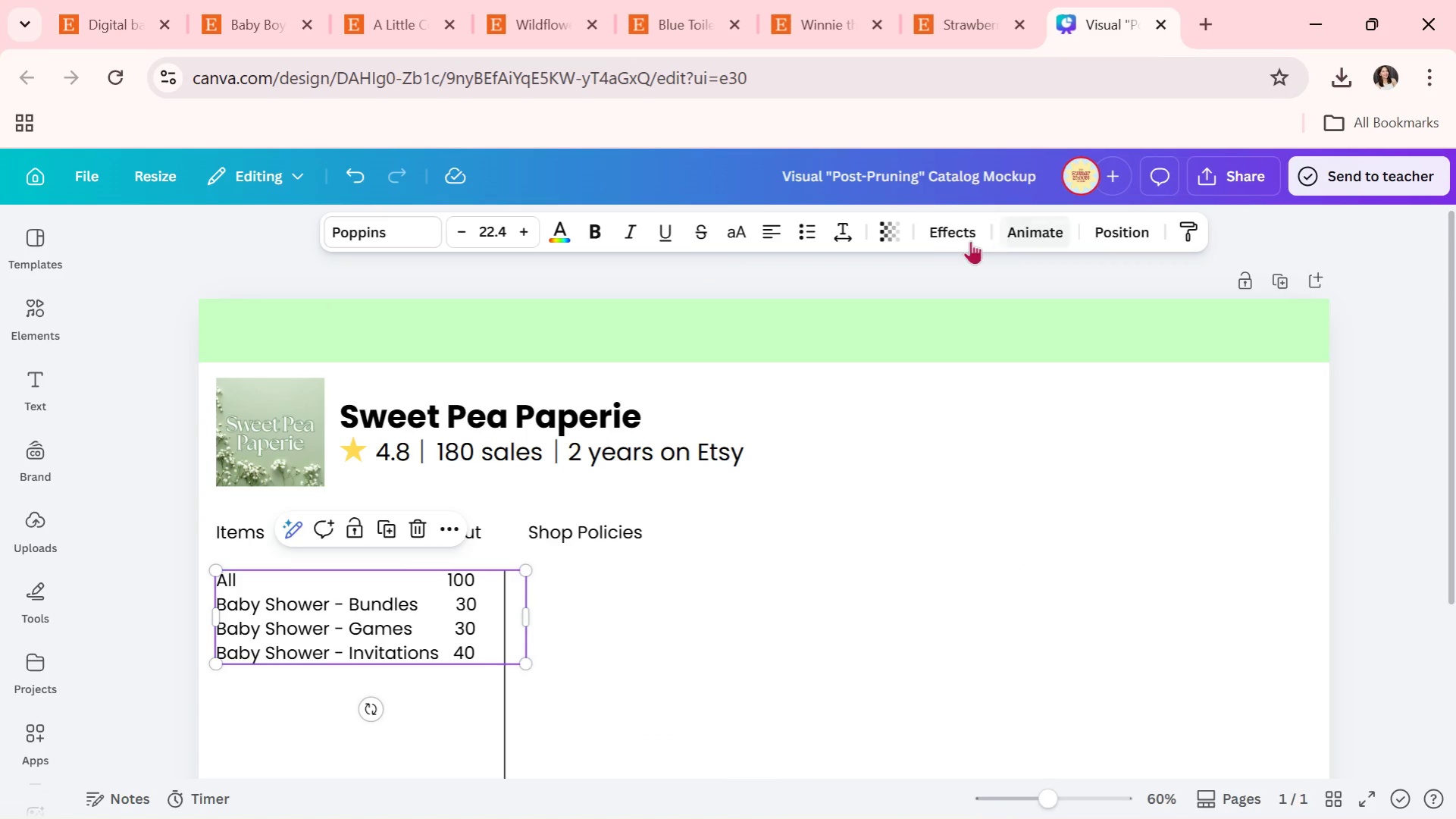 
left_click([851, 234])
 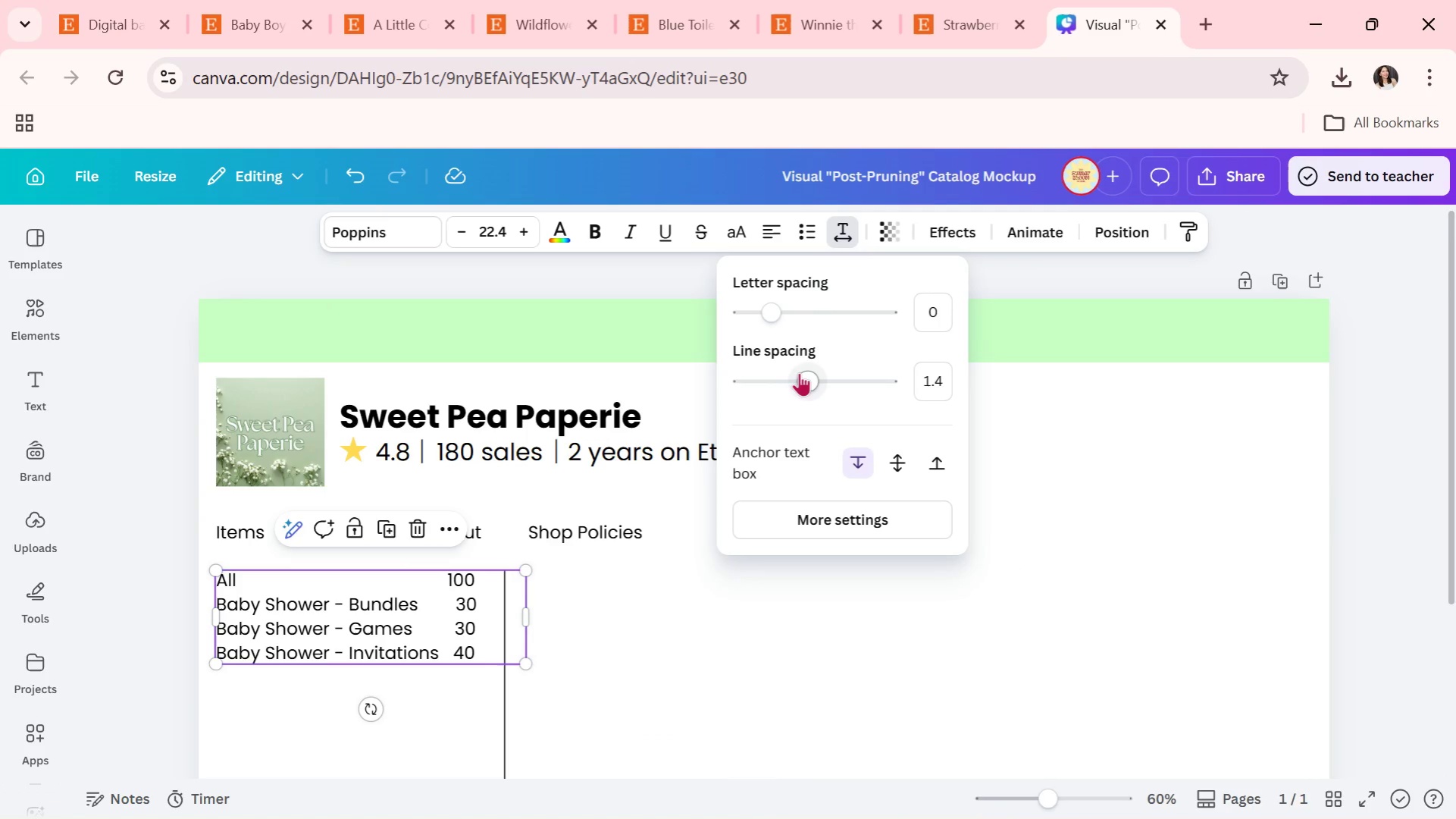 
left_click_drag(start_coordinate=[801, 378], to_coordinate=[827, 394])
 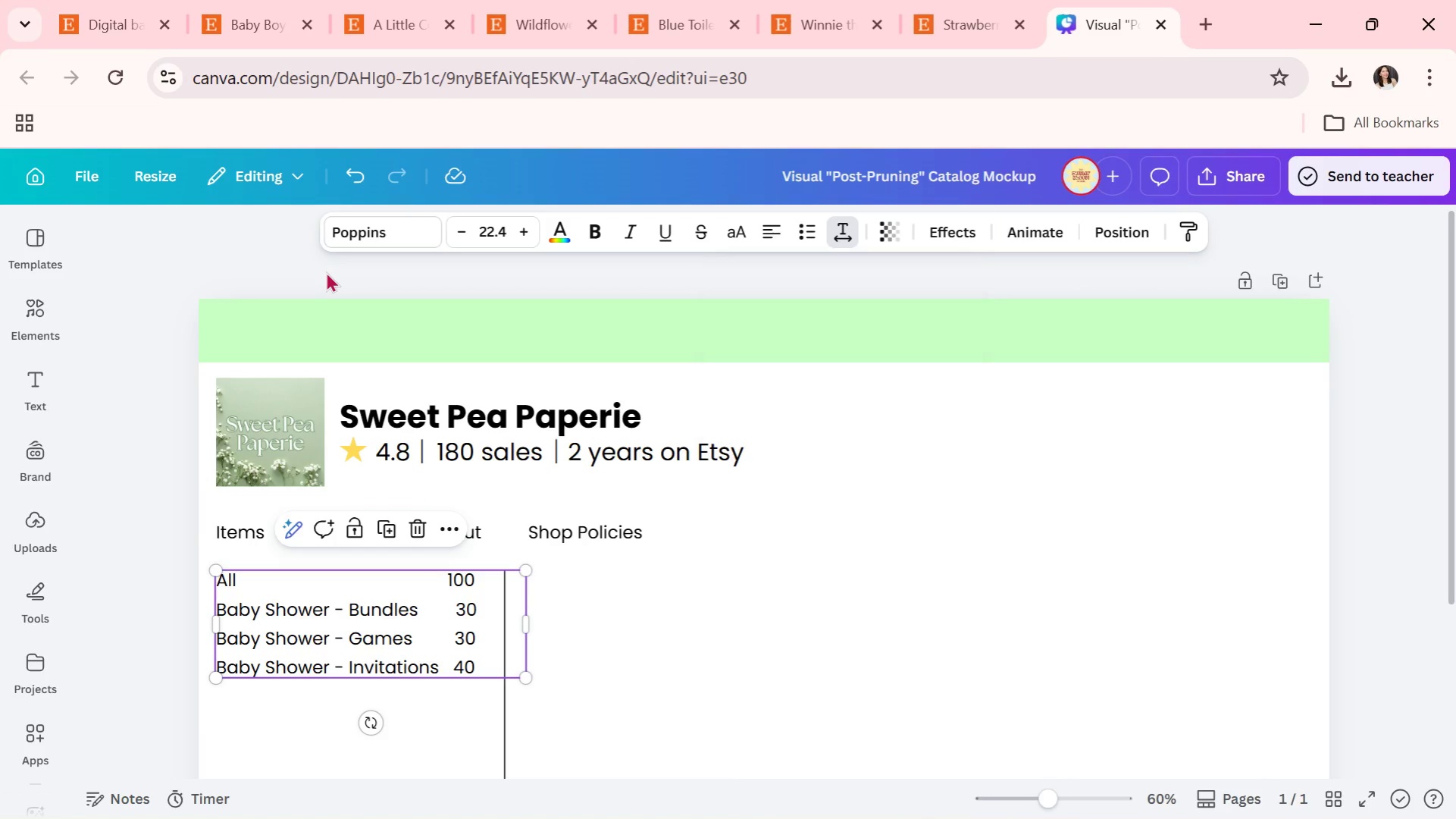 
double_click([326, 271])
 